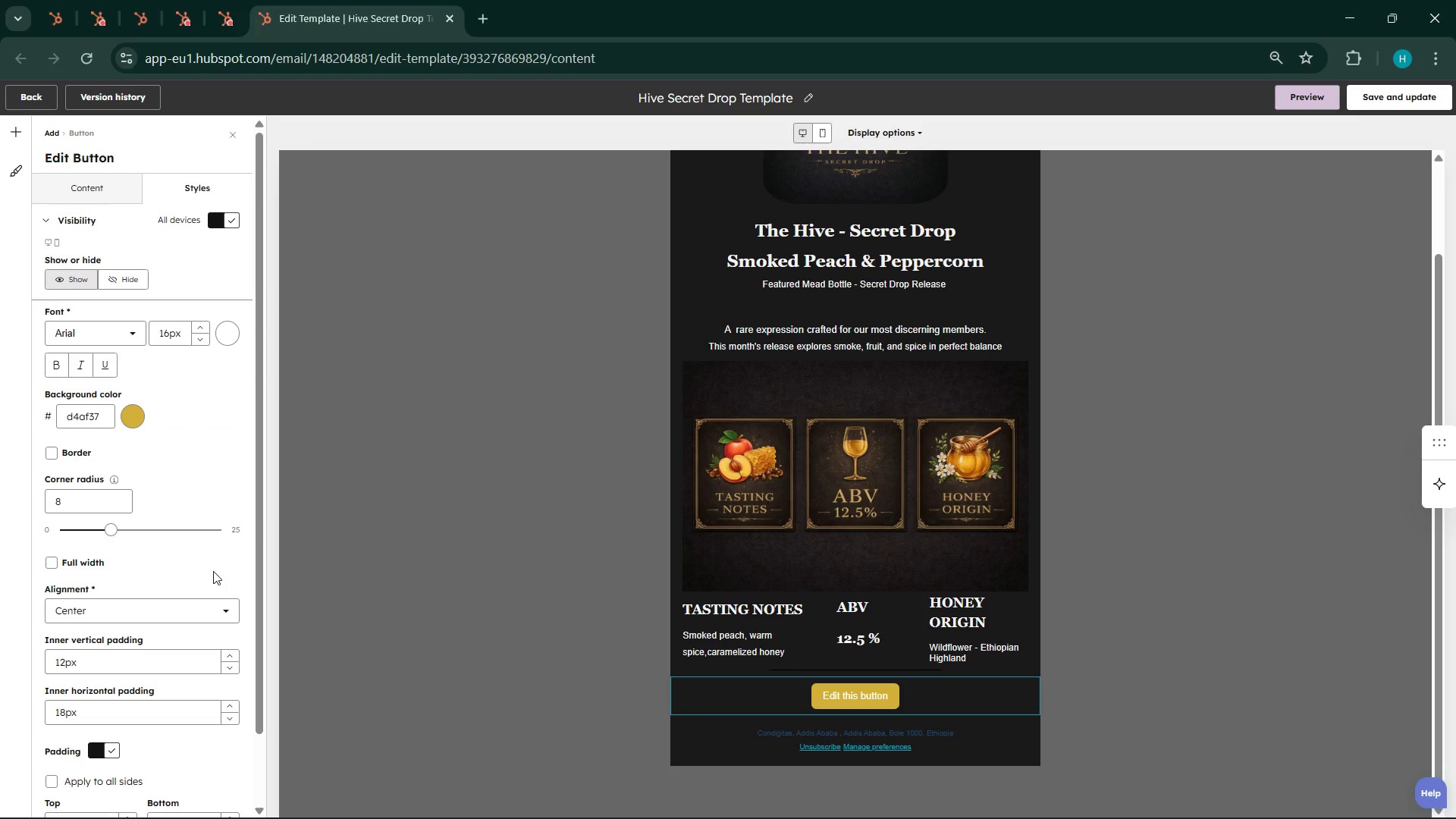 
scroll: coordinate [113, 721], scroll_direction: down, amount: 4.0
 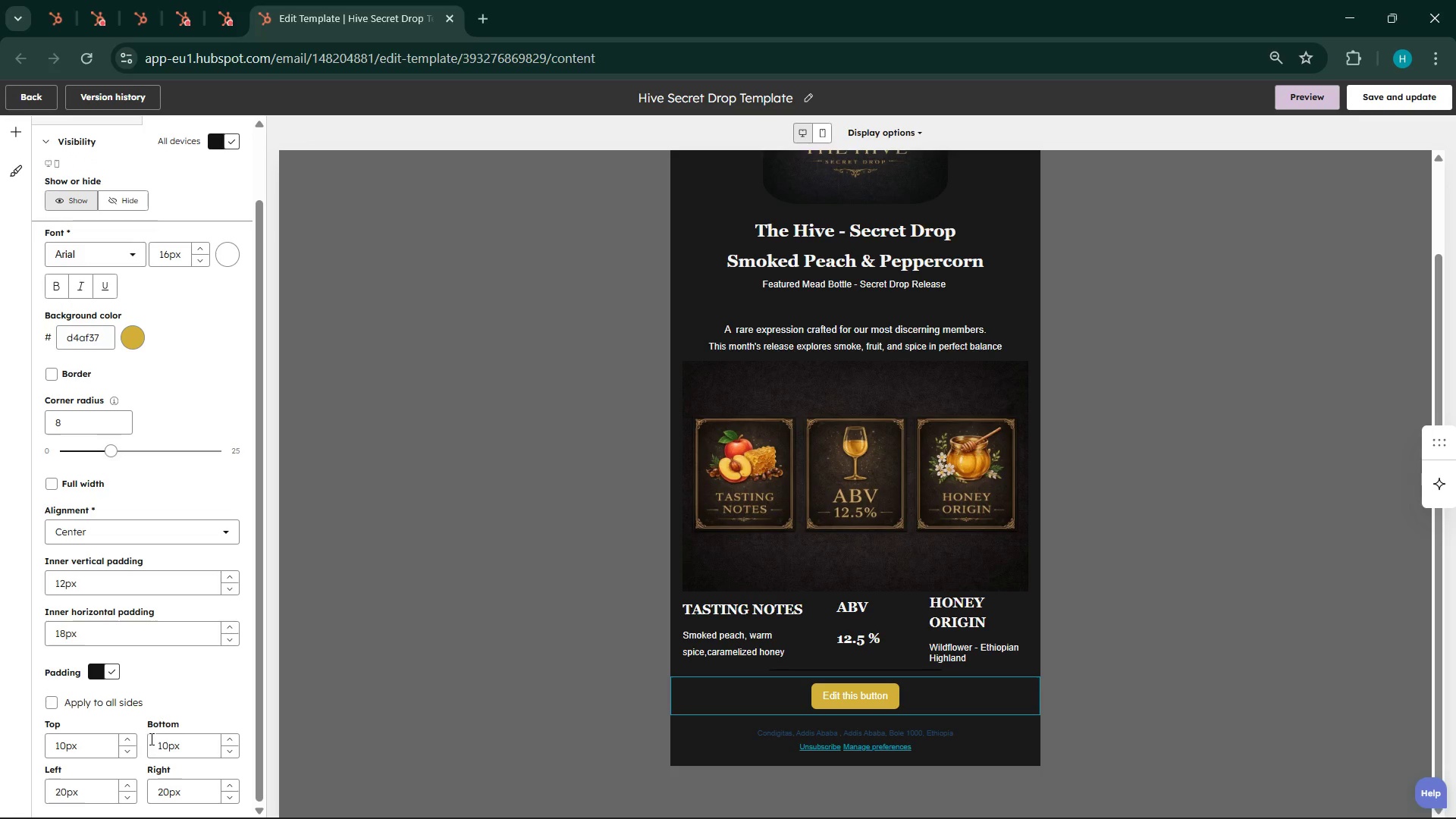 
left_click([133, 737])
 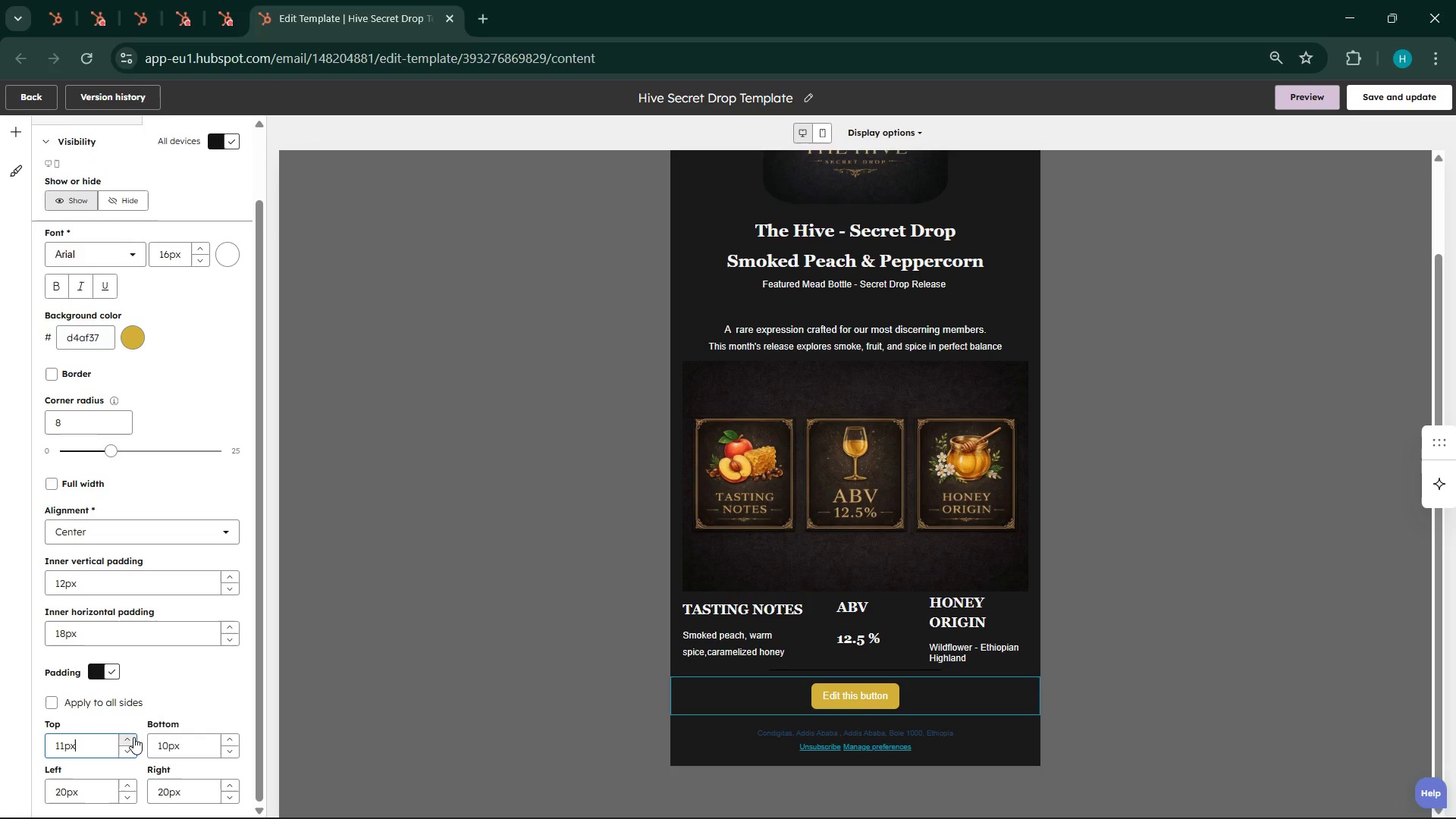 
double_click([133, 737])
 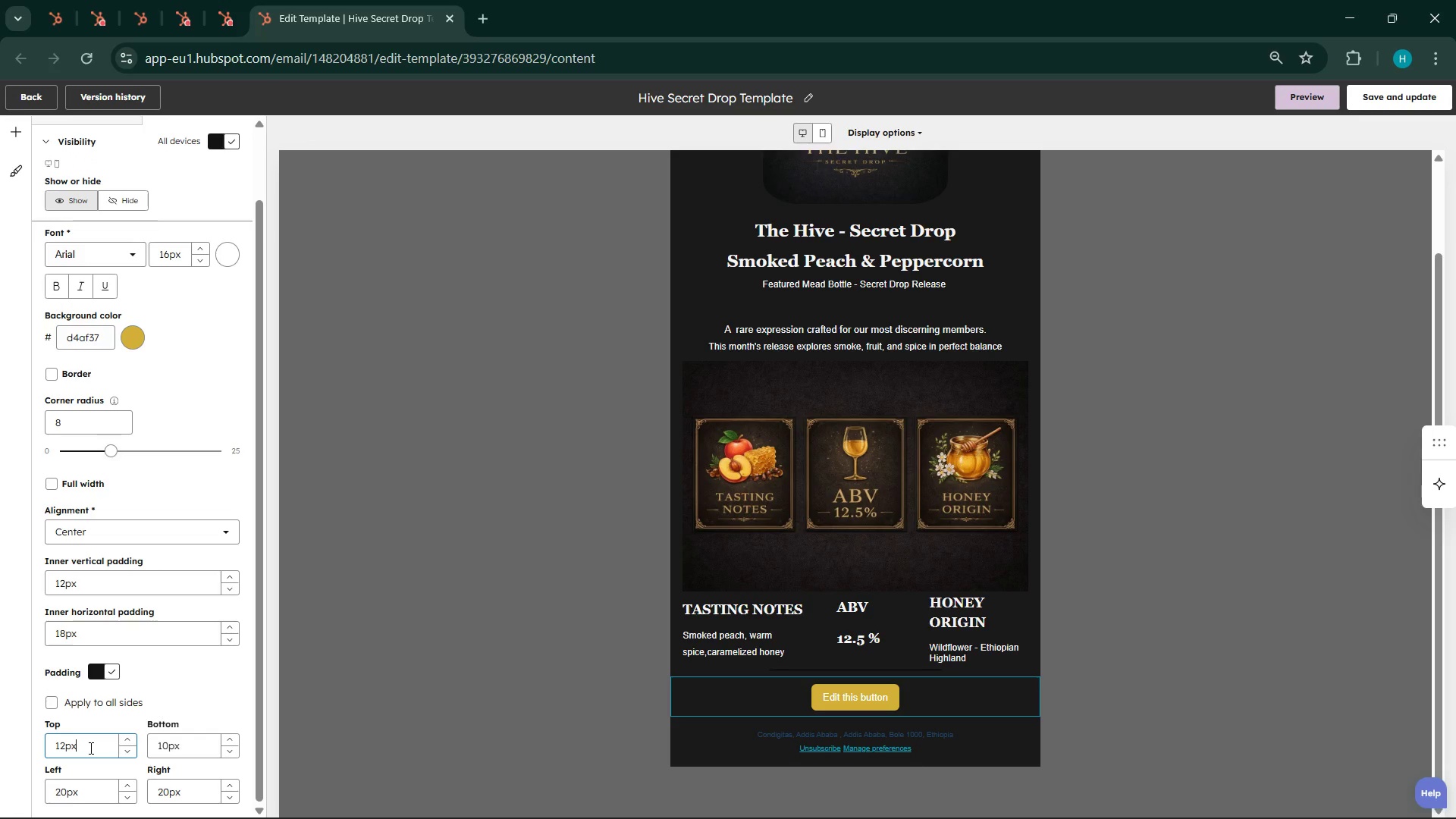 
double_click([89, 748])
 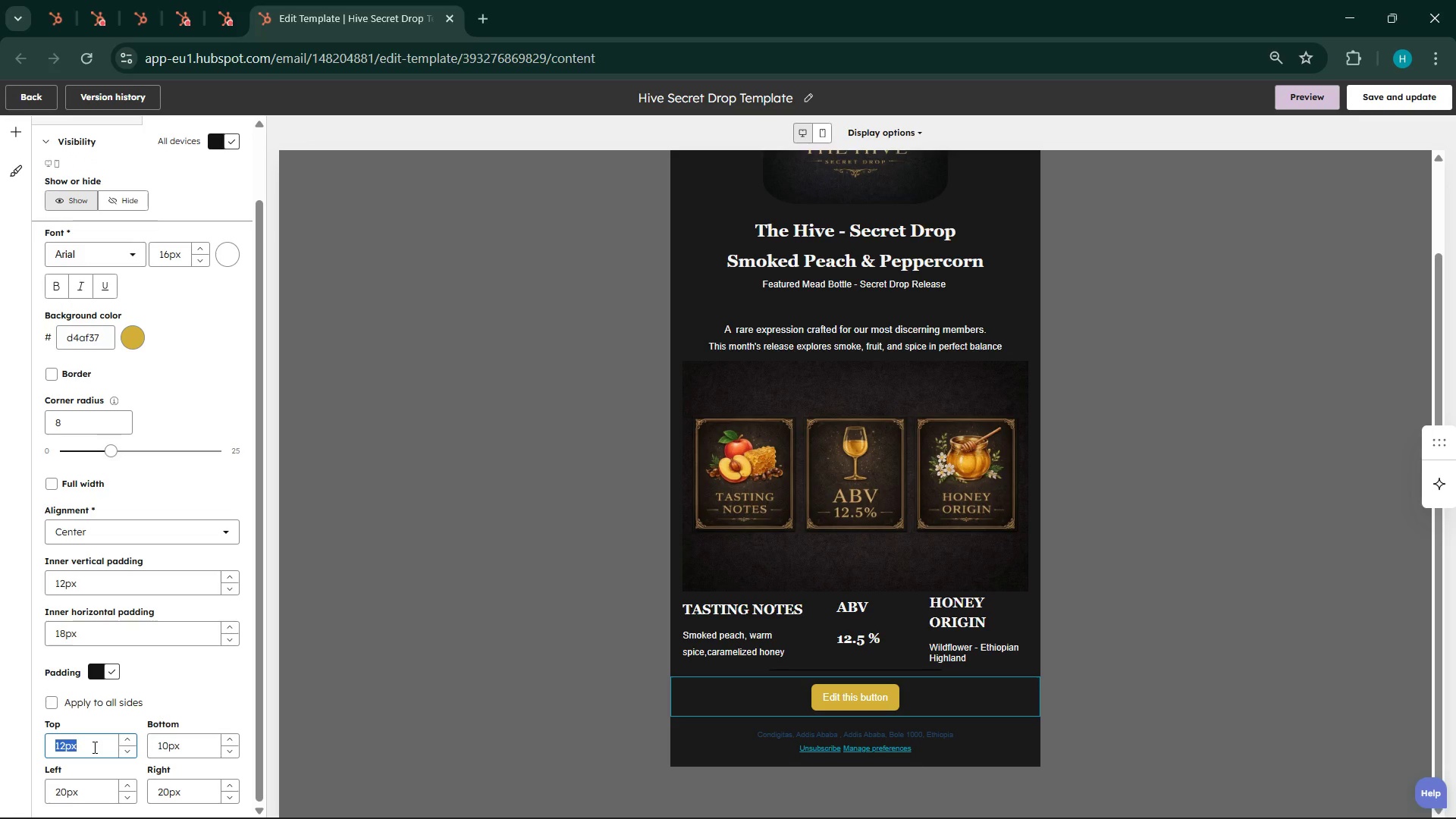 
type(40)
 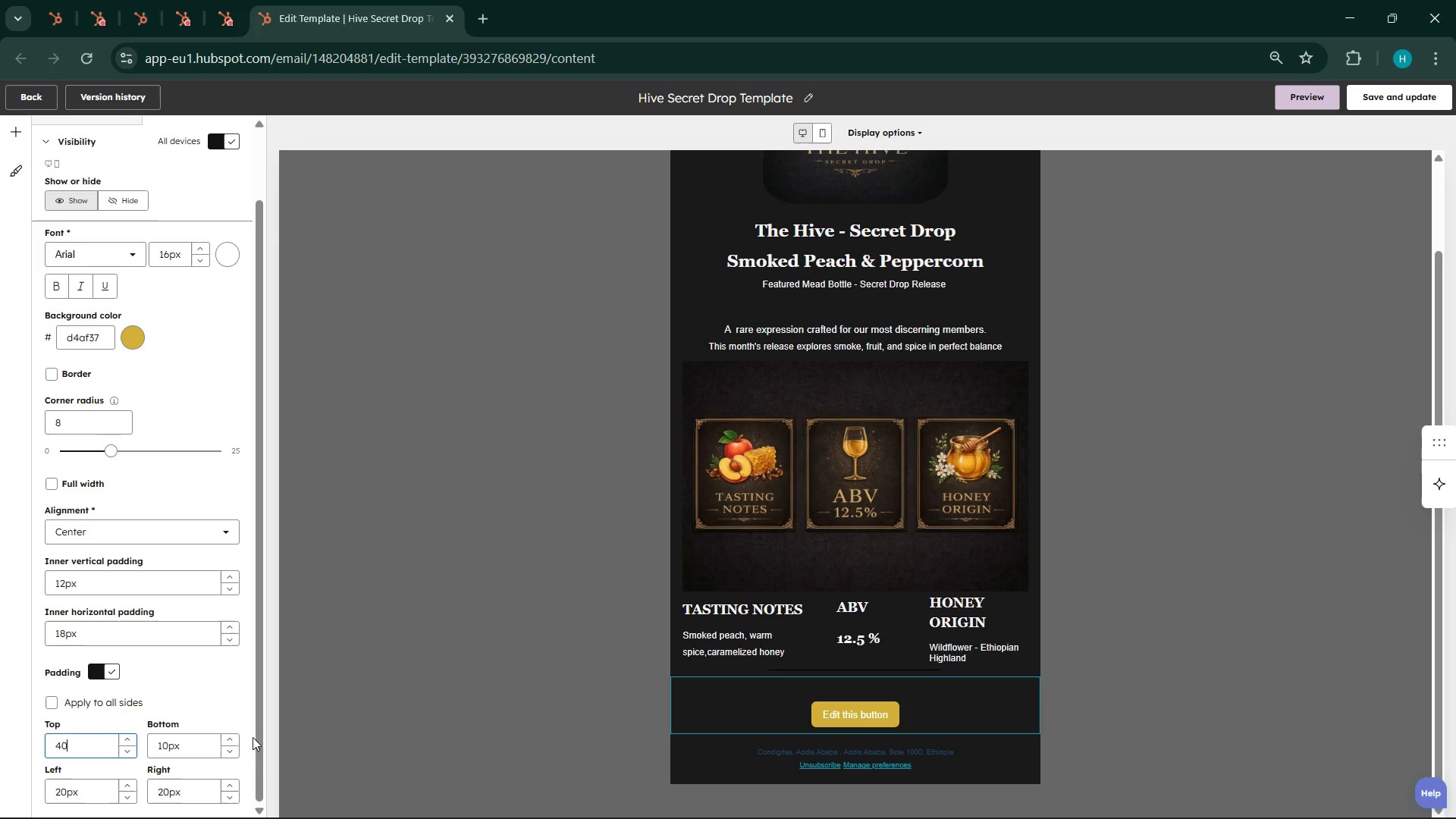 
double_click([179, 749])
 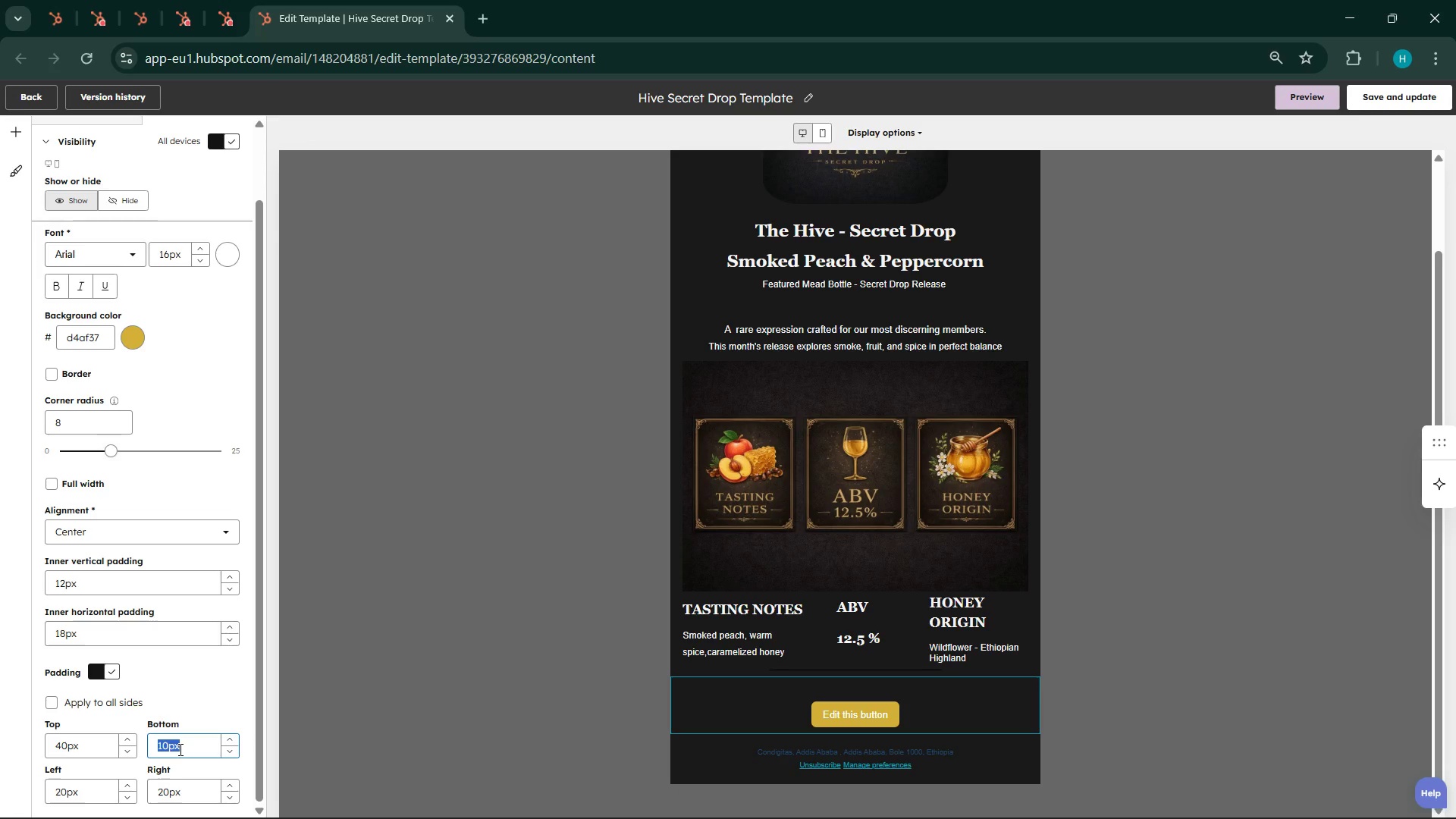 
type(40)
 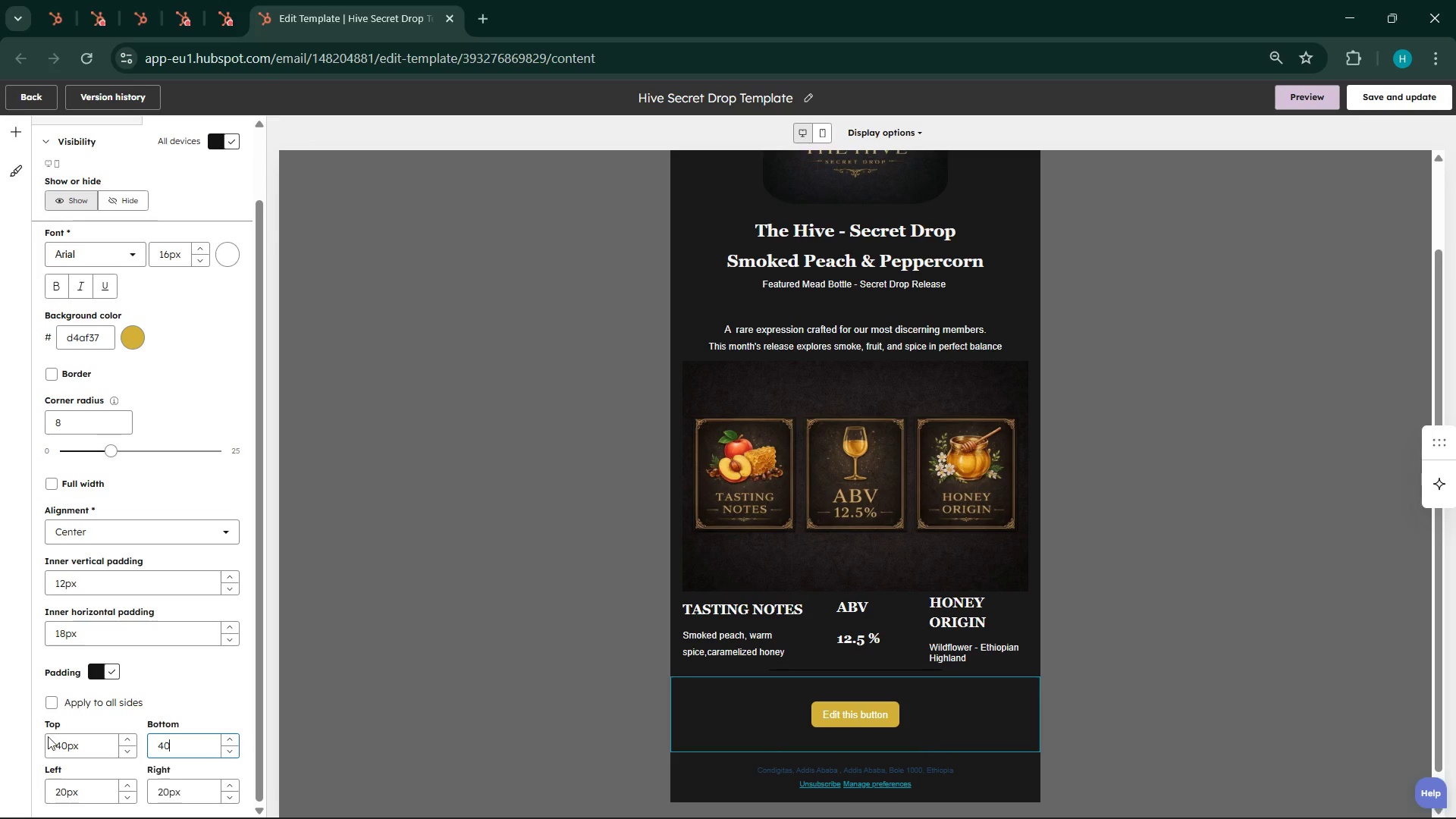 
left_click([53, 743])
 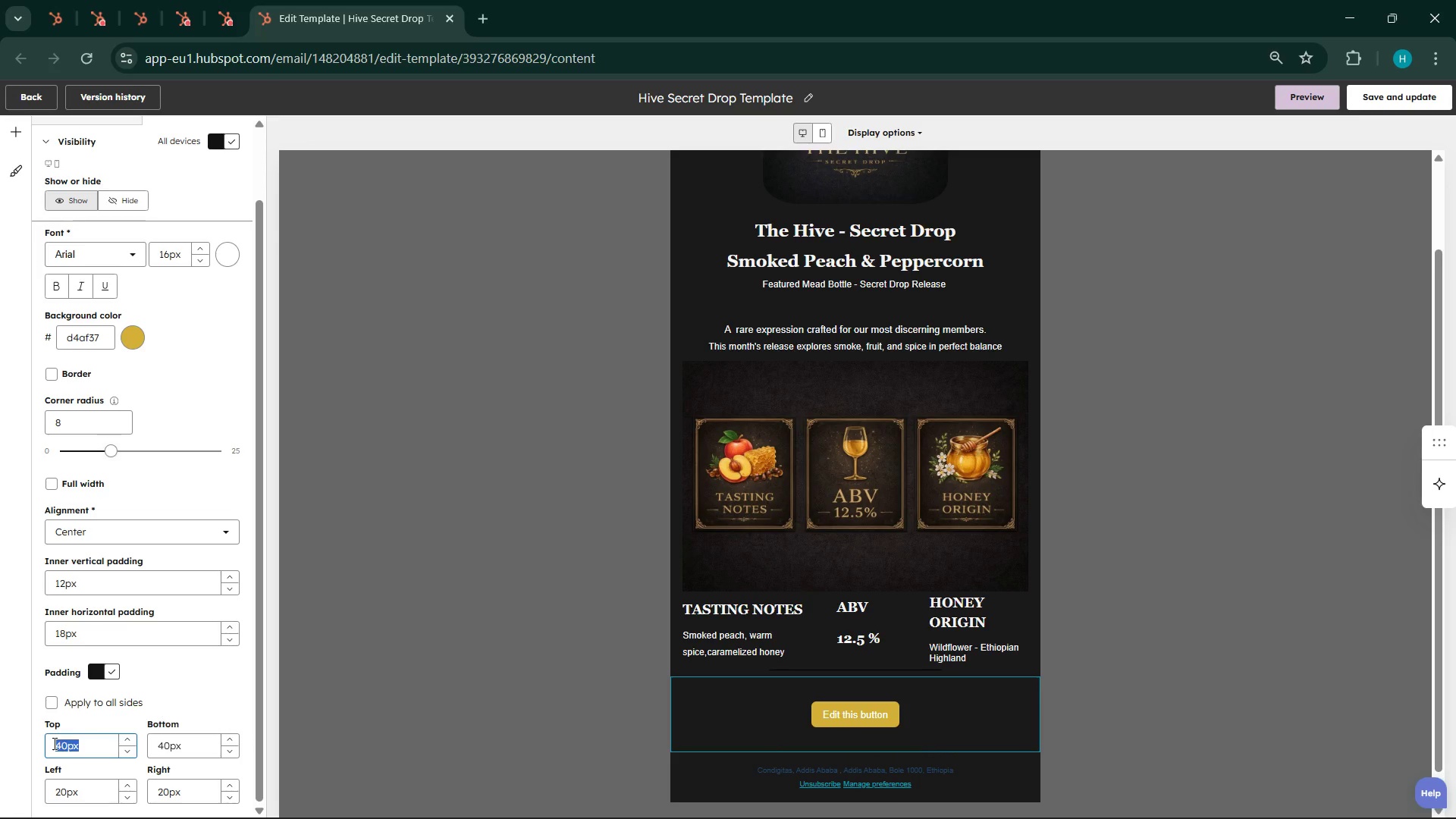 
double_click([53, 743])
 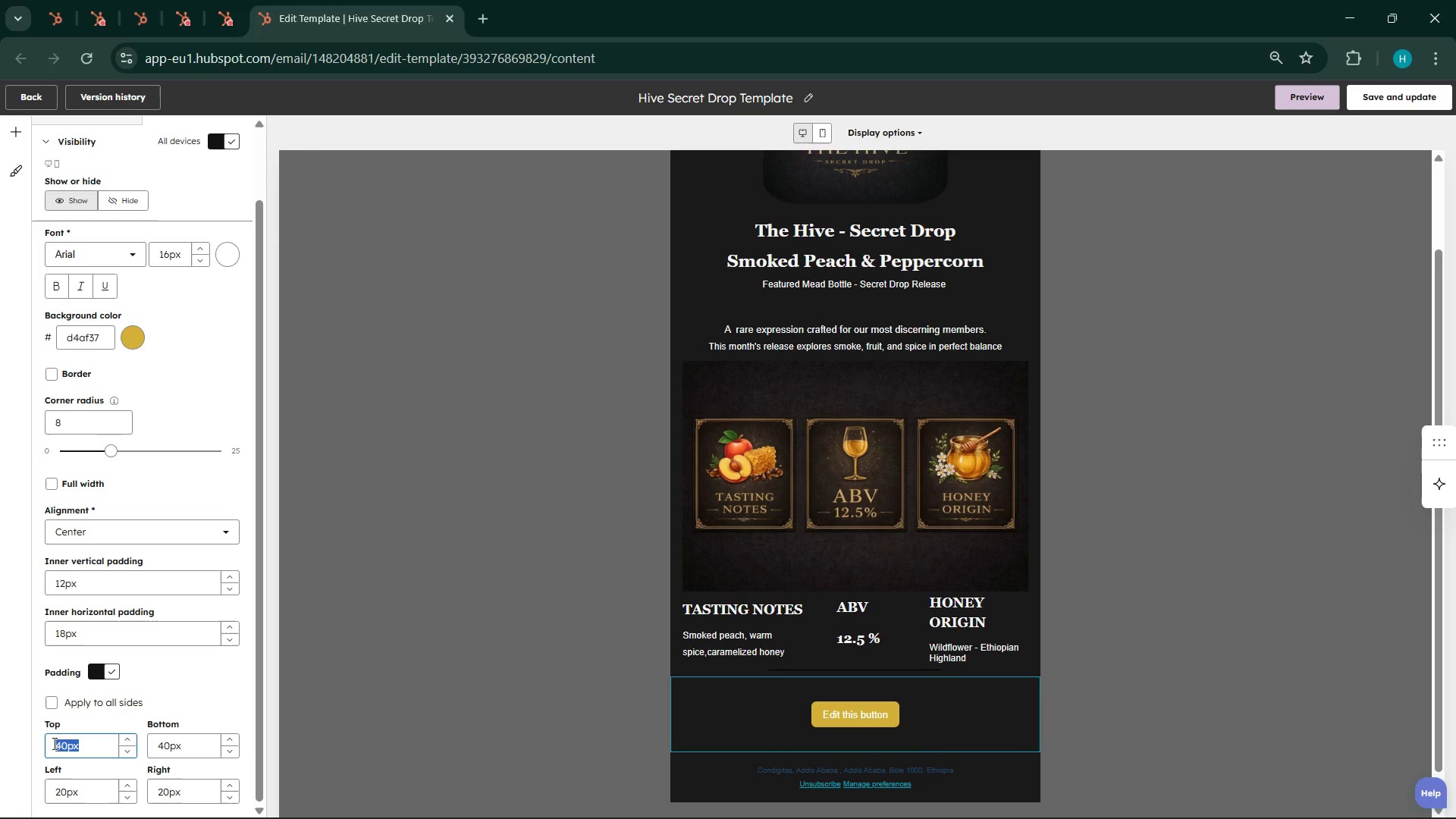 
type(50)
 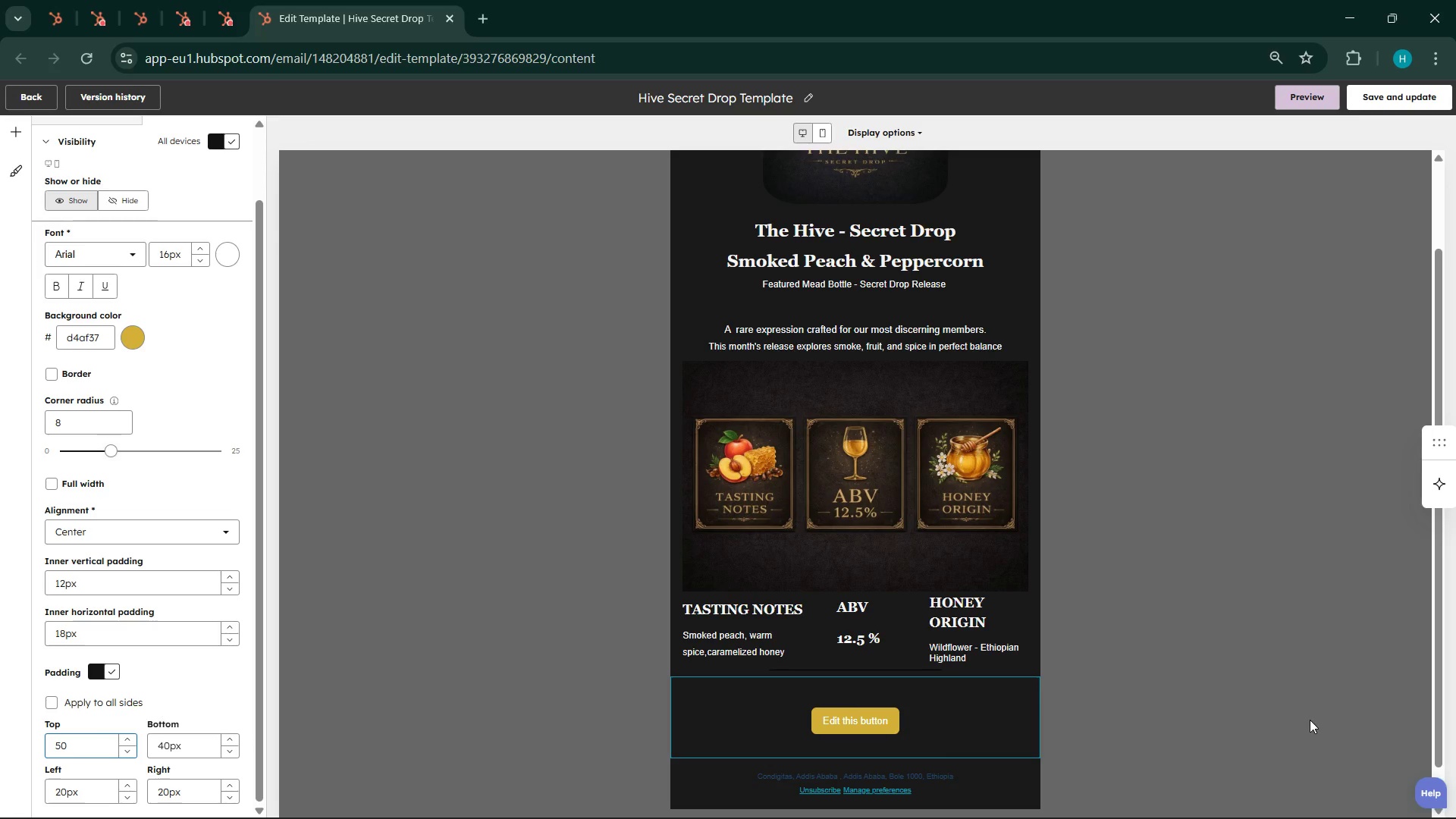 
left_click([1310, 720])
 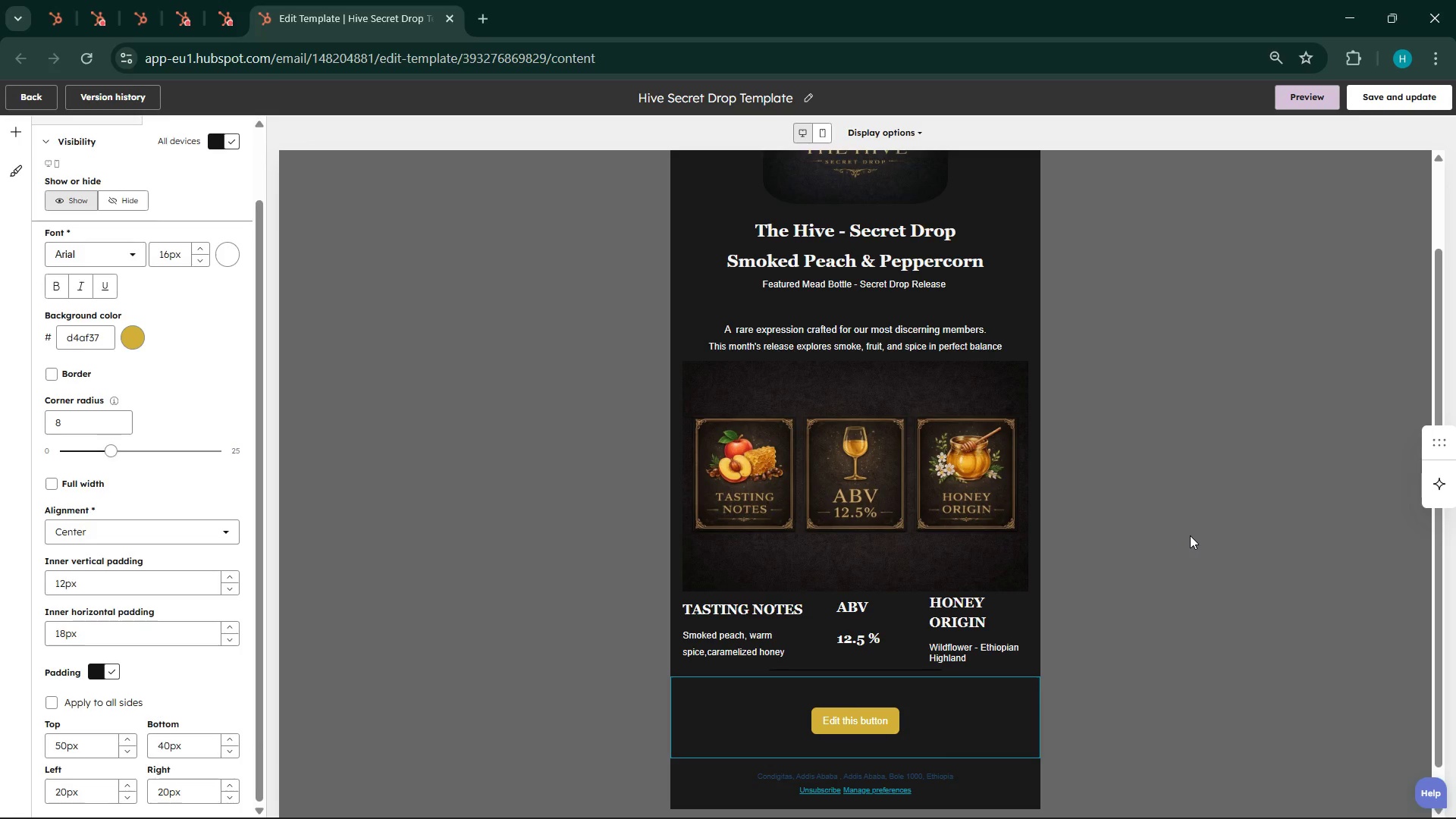 
scroll: coordinate [1190, 535], scroll_direction: down, amount: 3.0
 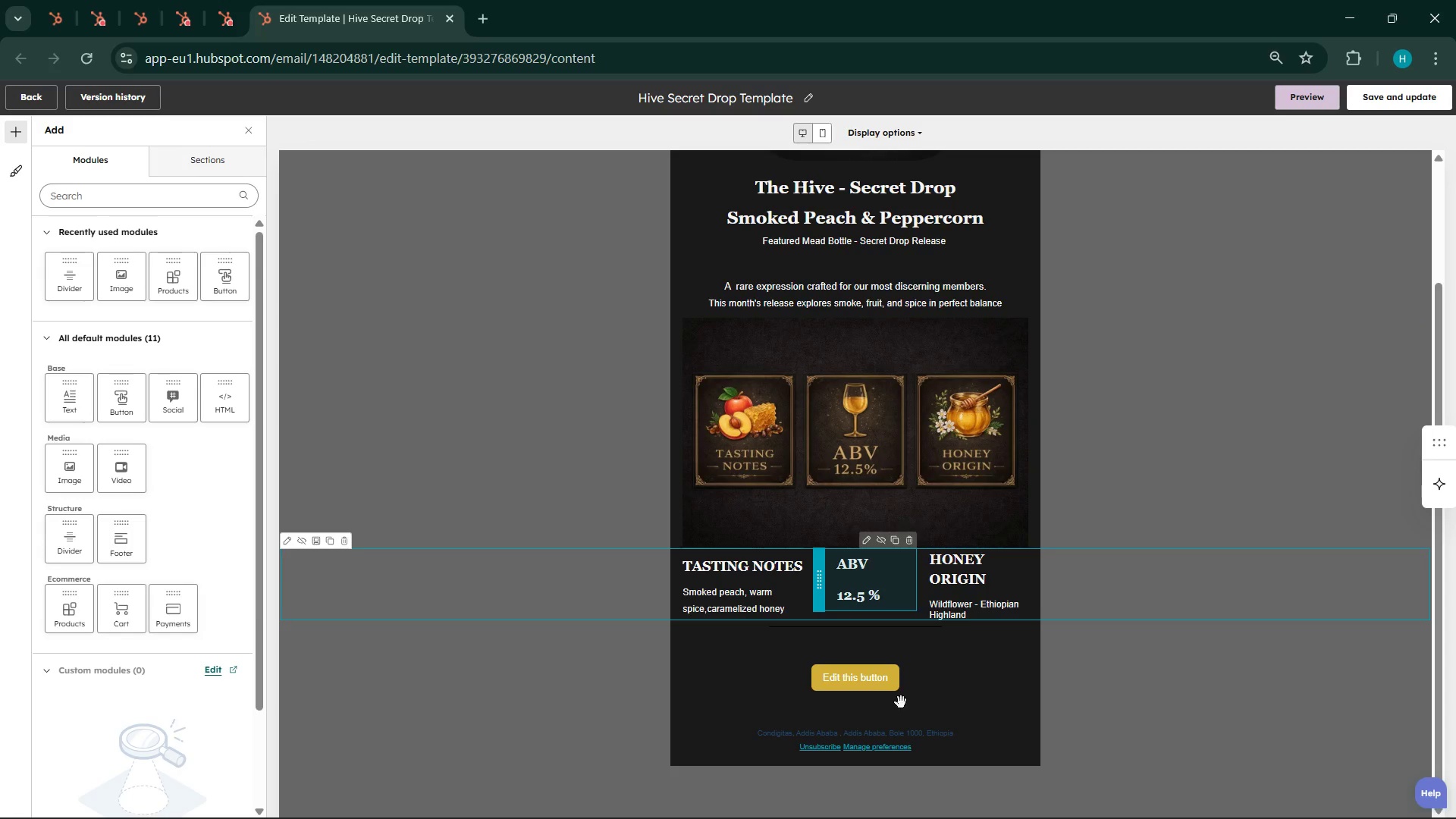 
double_click([876, 683])
 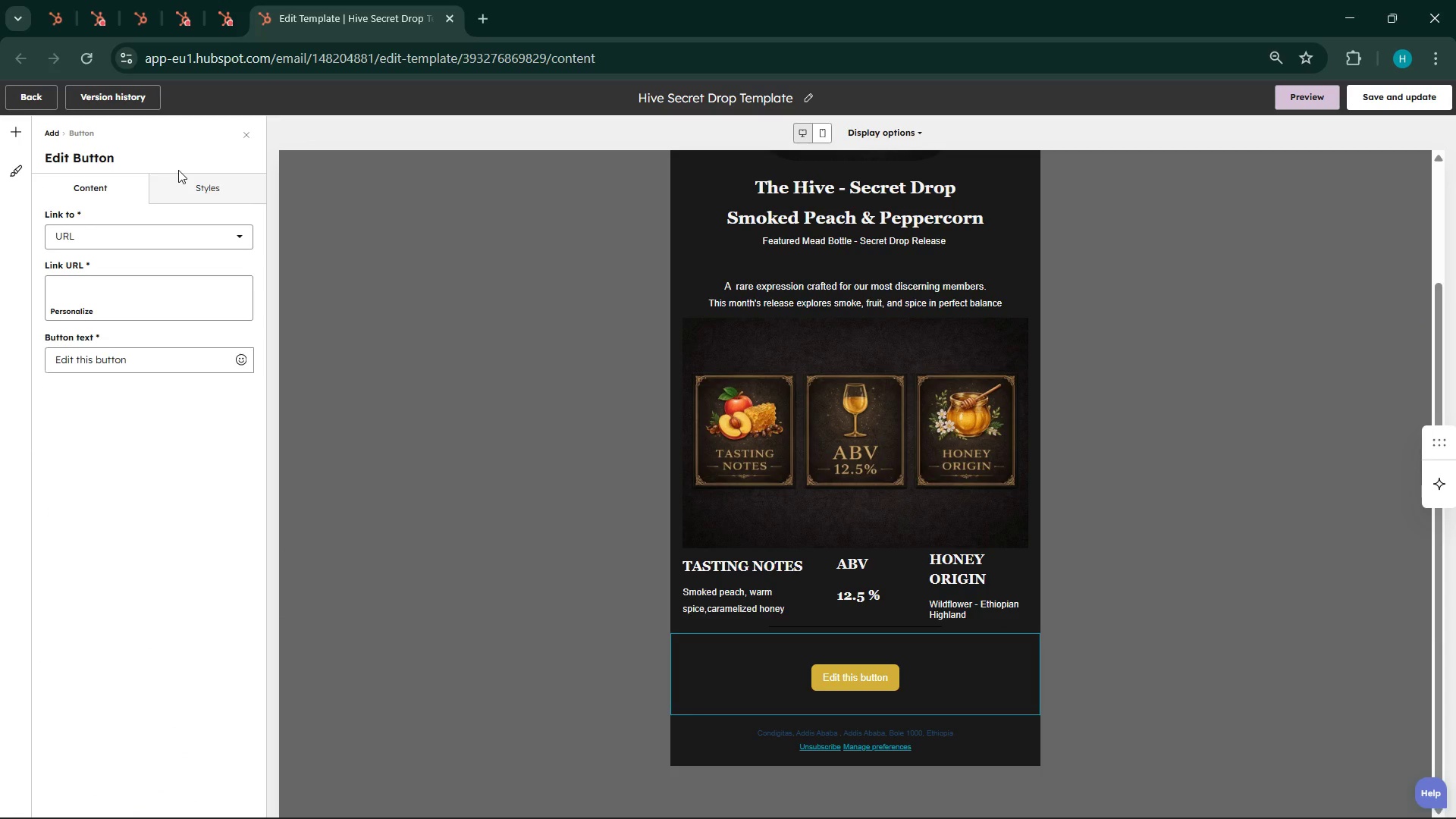 
left_click([175, 180])
 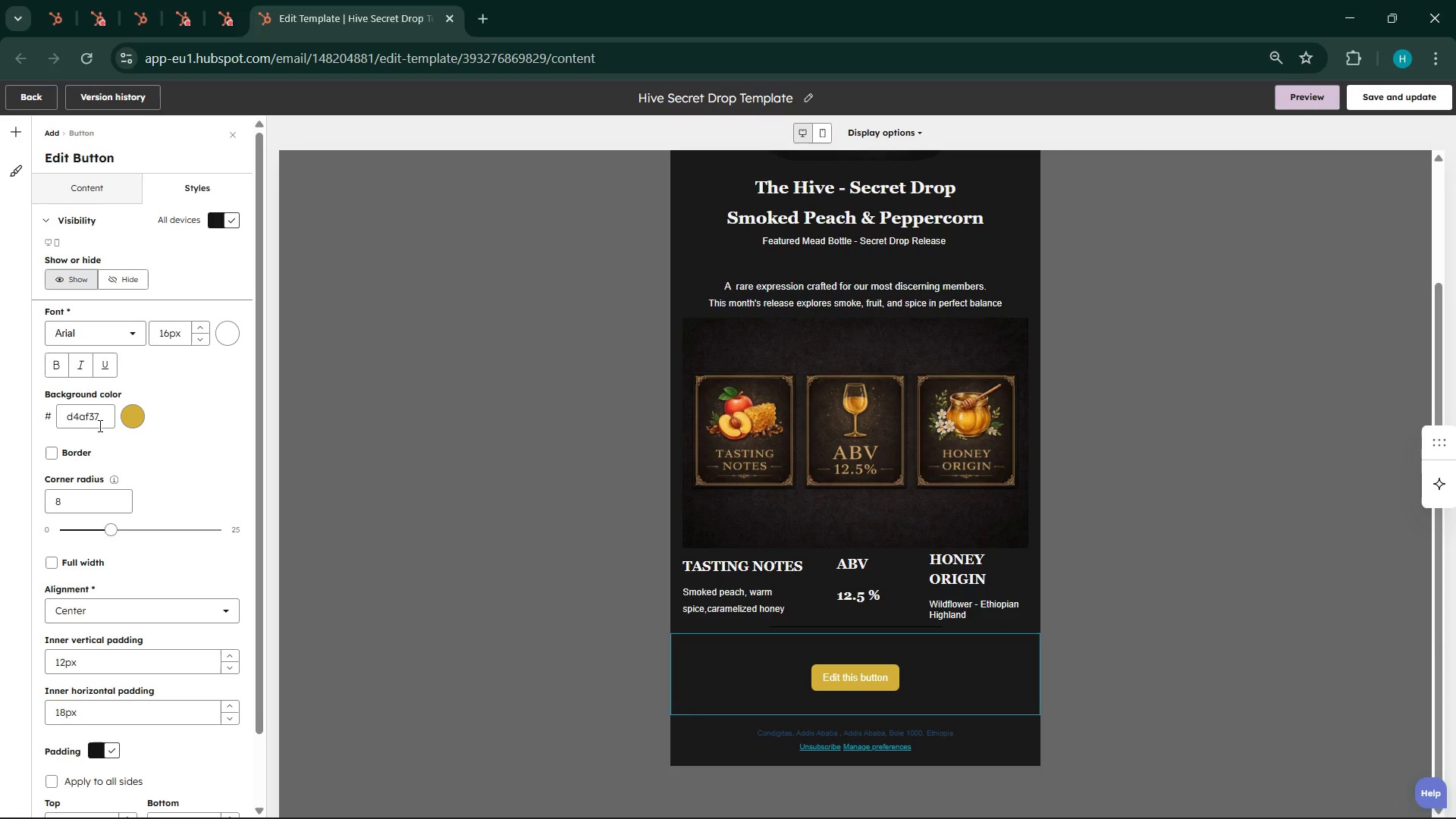 
left_click([99, 180])
 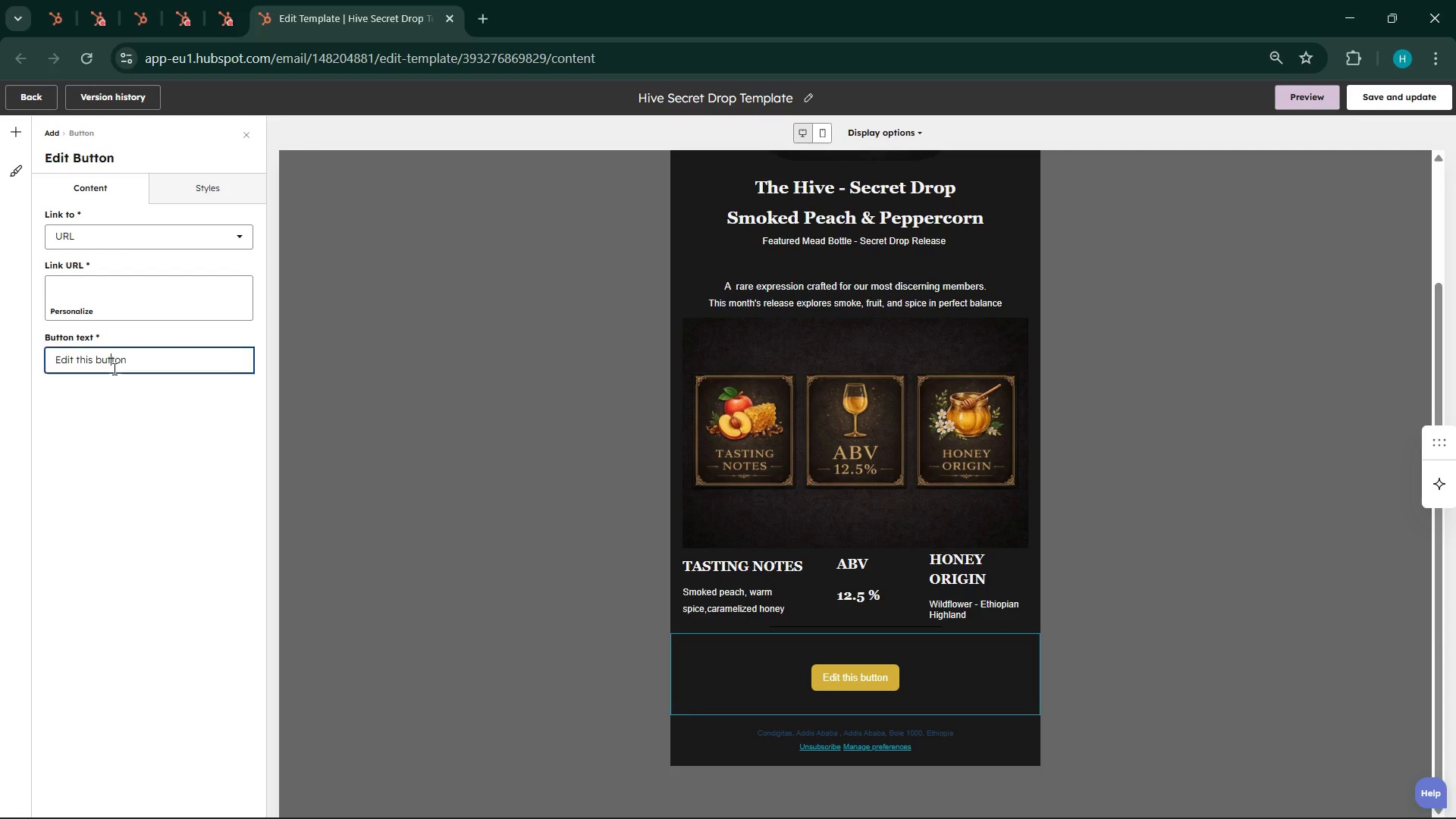 
scroll: coordinate [105, 424], scroll_direction: none, amount: 0.0
 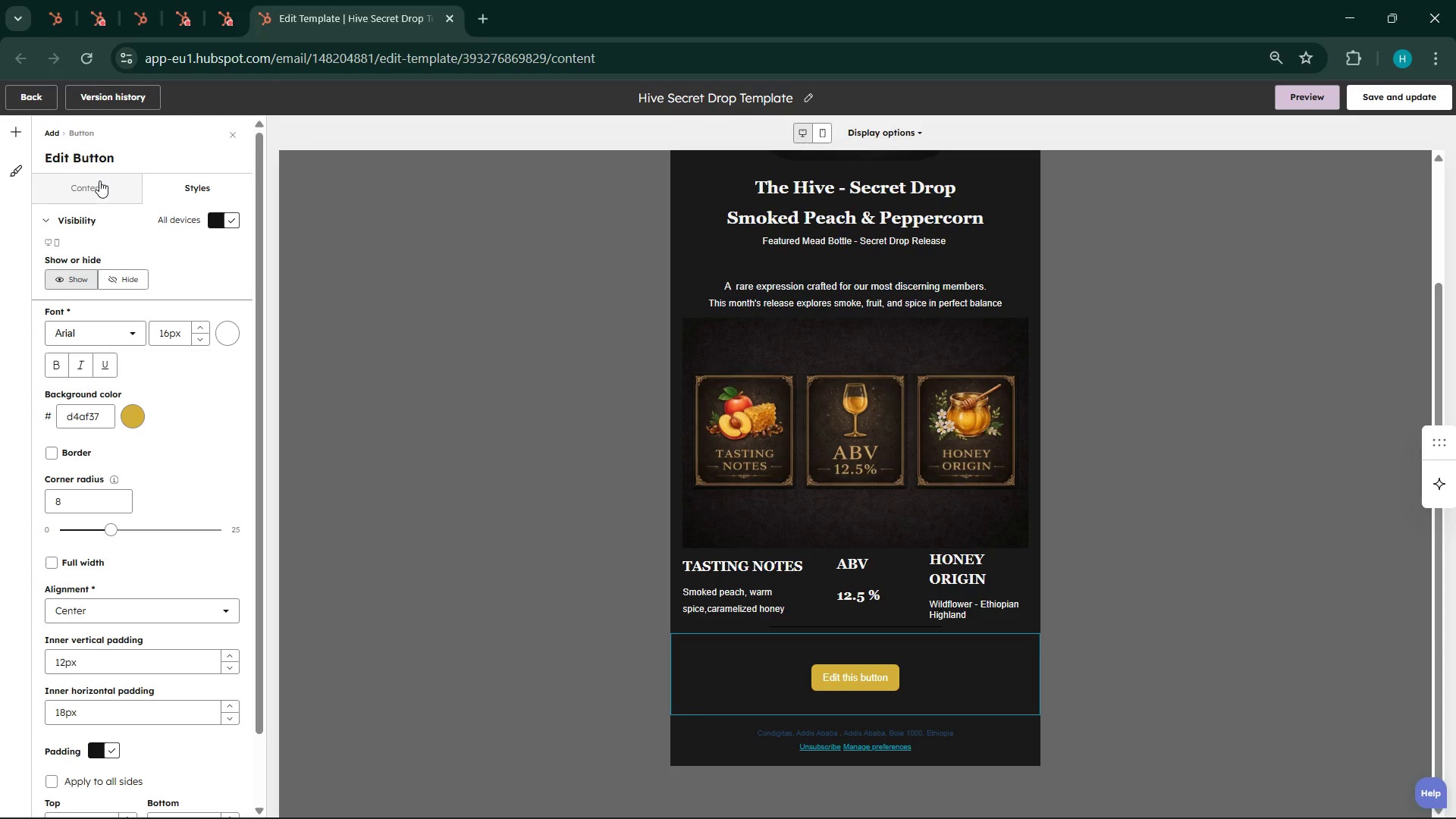 
double_click([113, 369])
 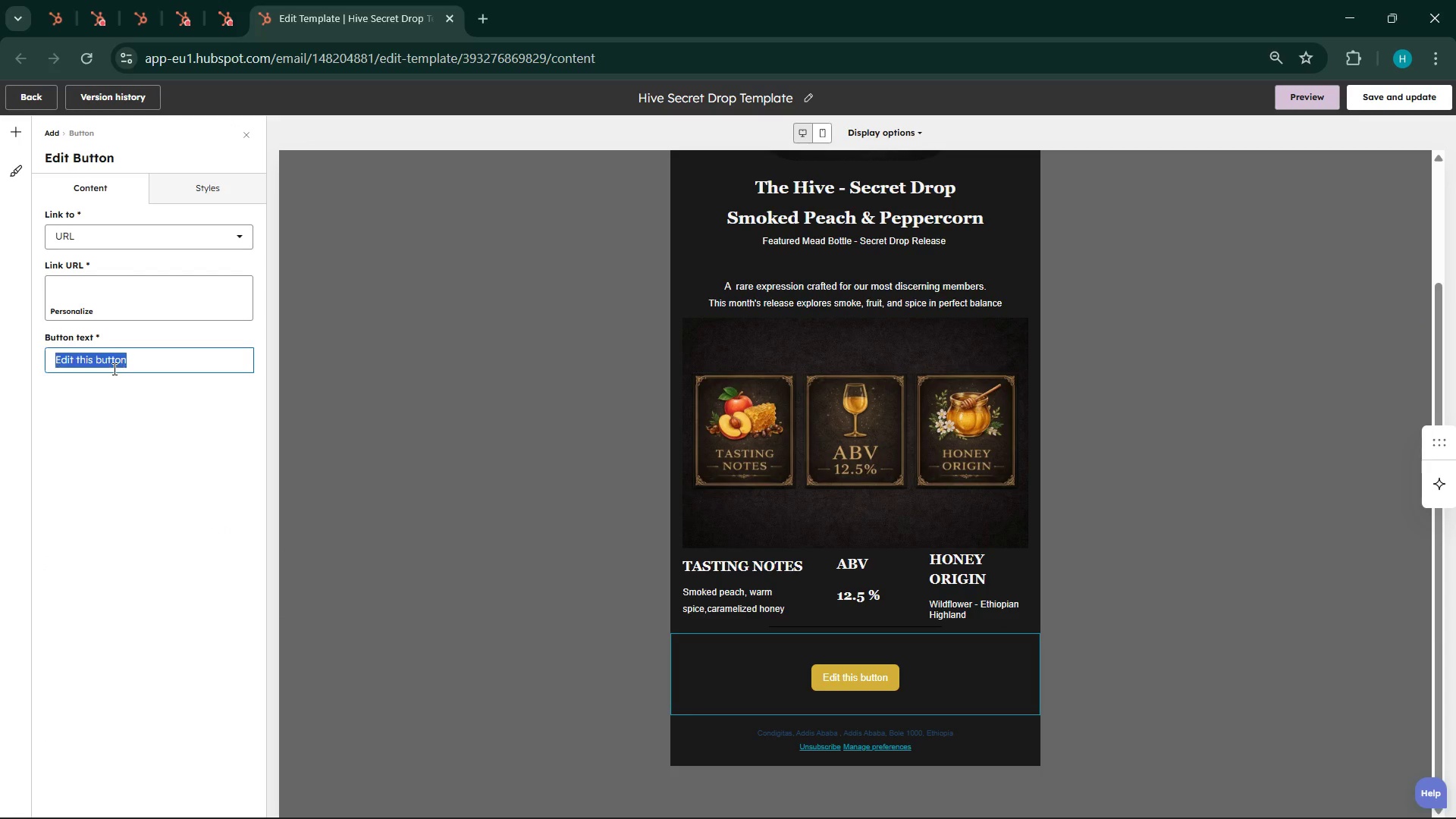 
triple_click([113, 369])
 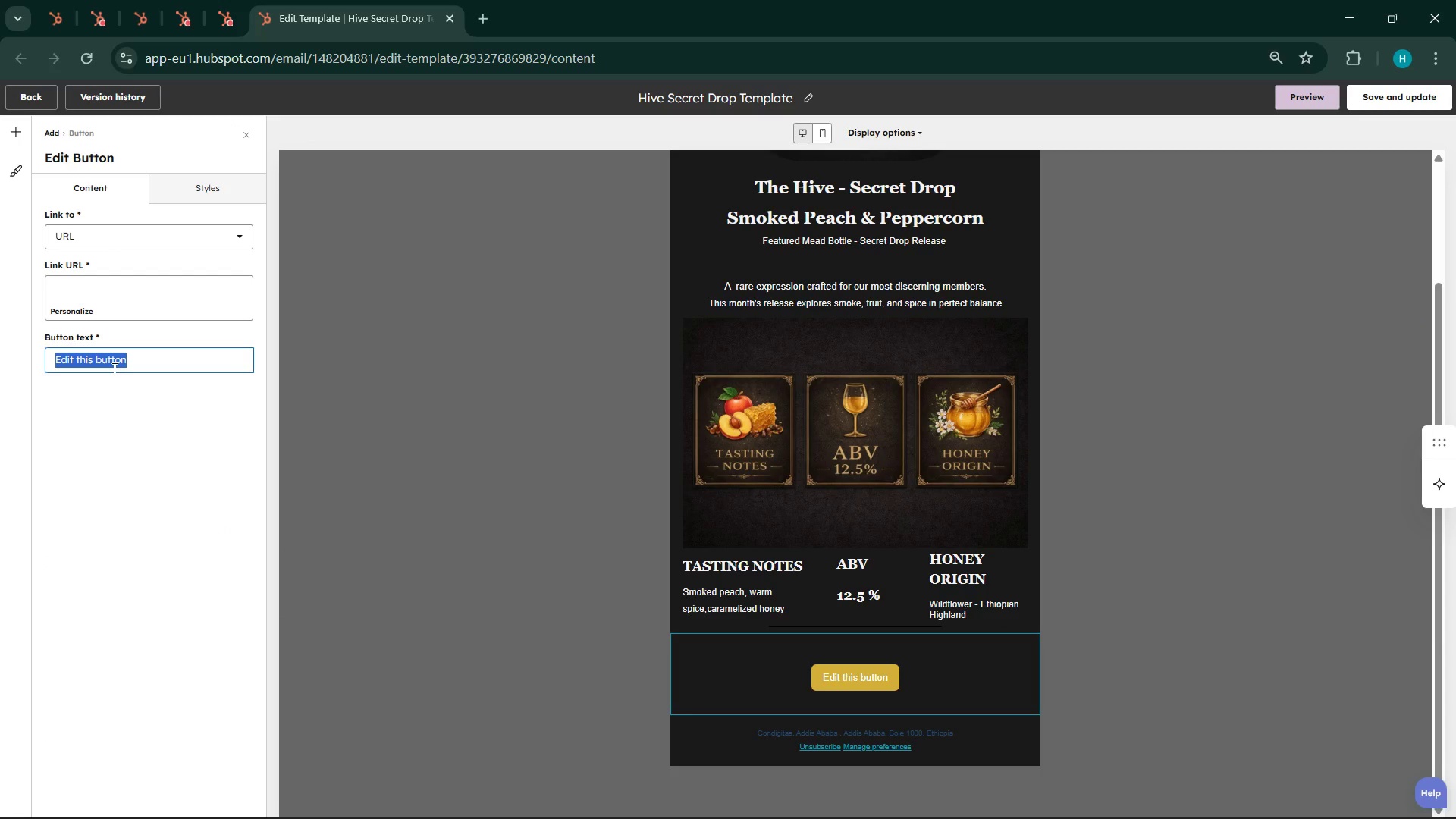 
triple_click([113, 369])
 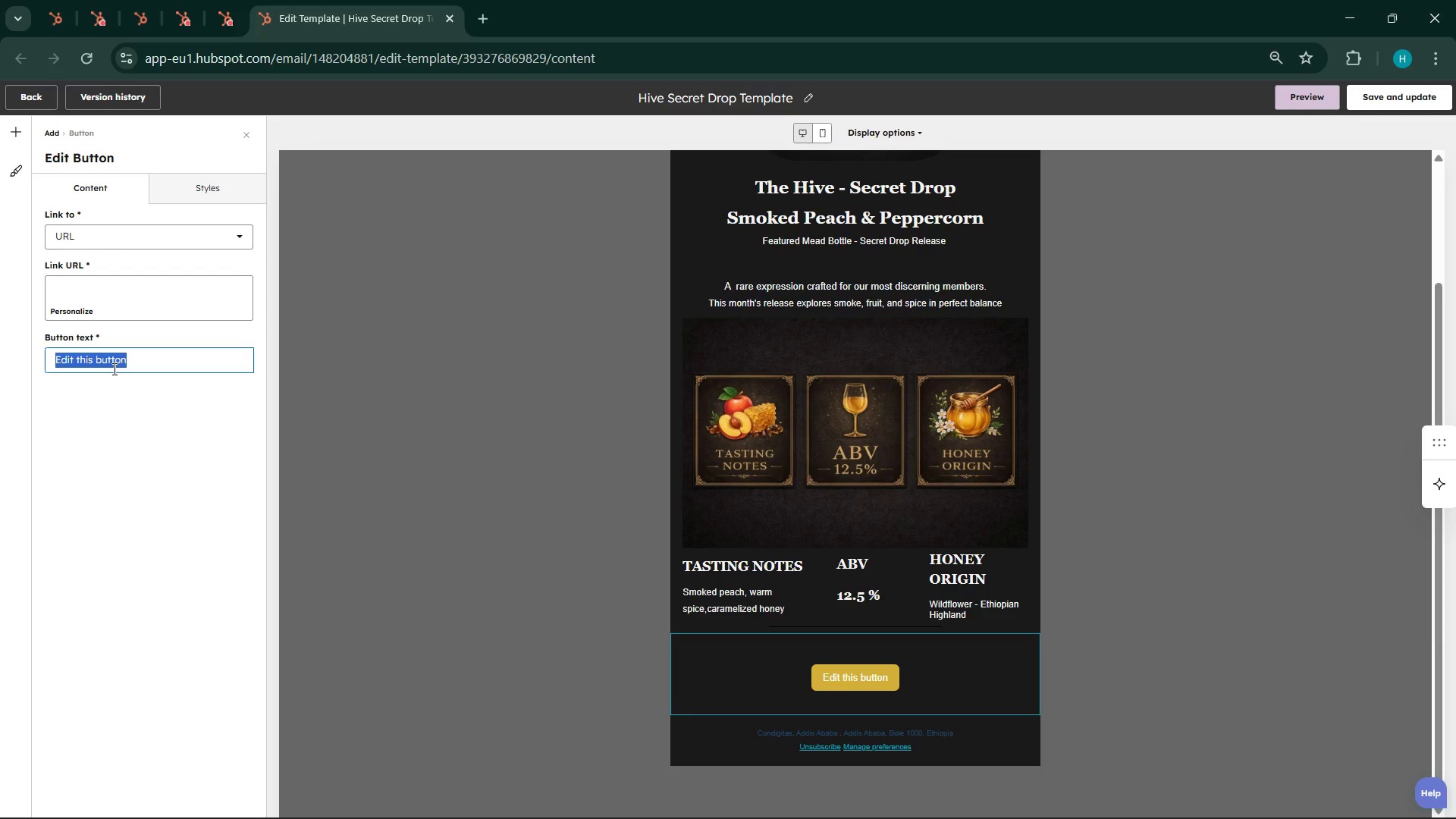 
hold_key(key=ShiftLeft, duration=0.61)
 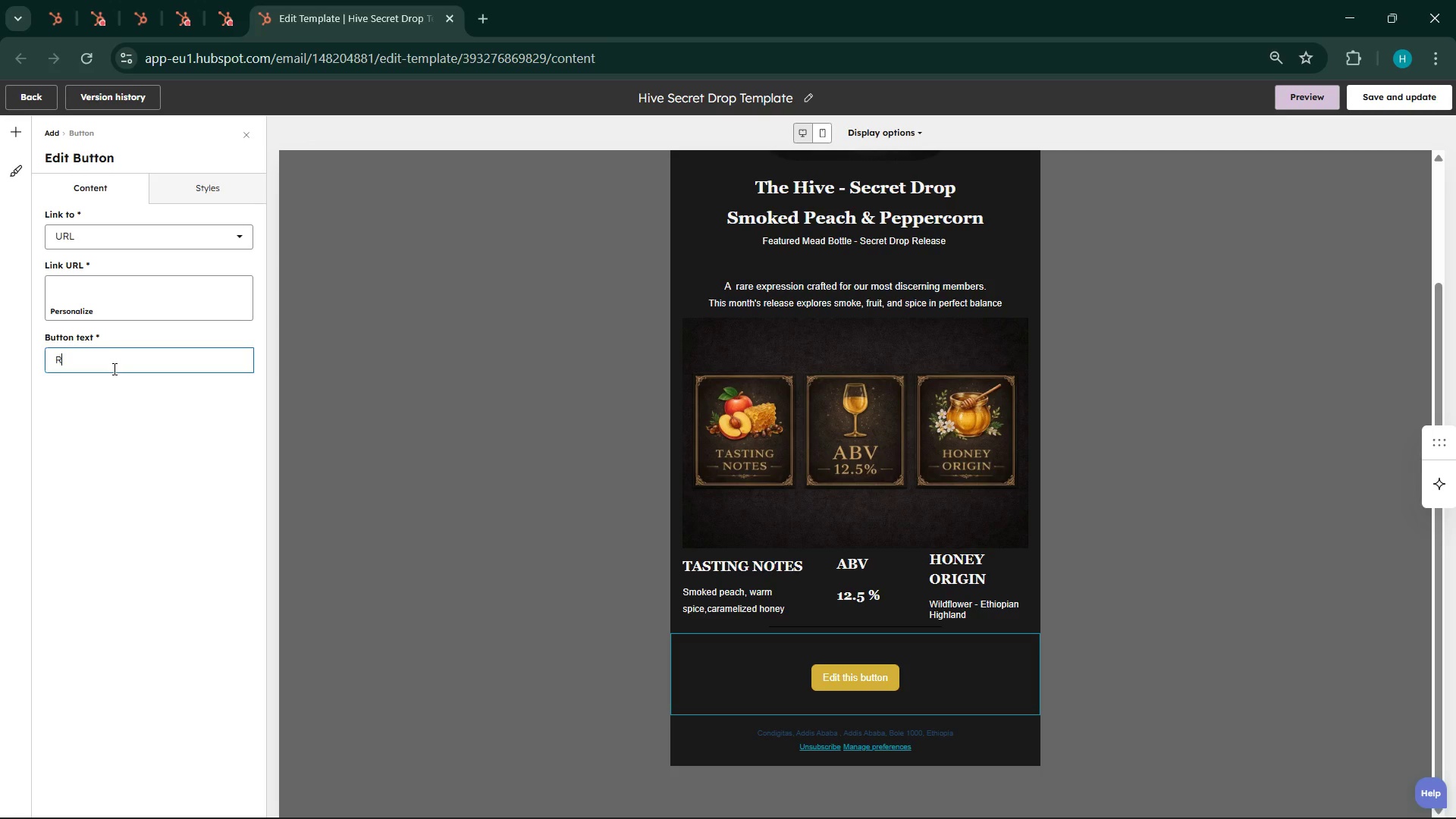 
type(RESERVE )
key(Backspace)
key(Backspace)
key(Backspace)
key(Backspace)
key(Backspace)
key(Backspace)
key(Backspace)
type(eserve Your Bttle)
 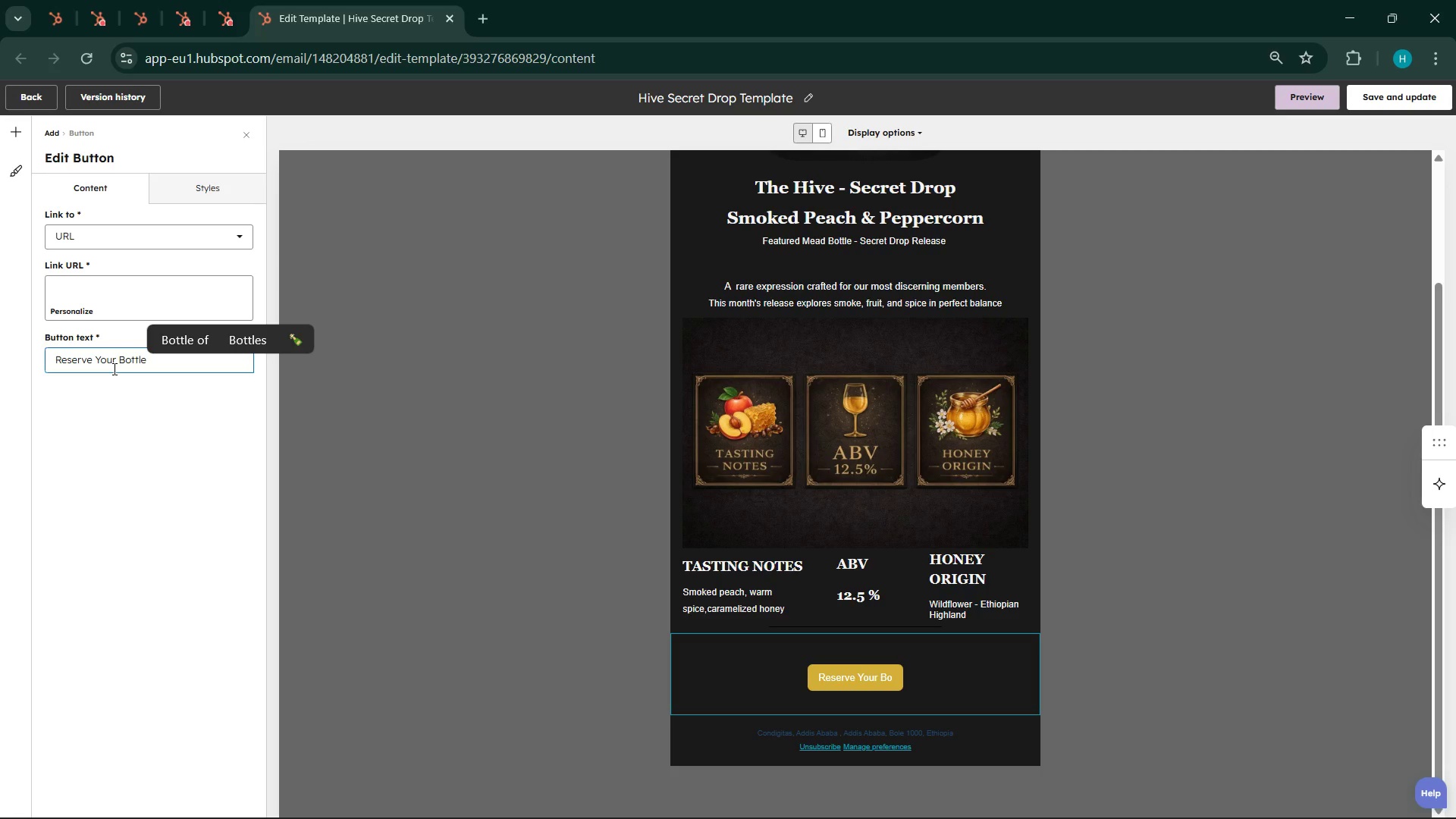 
wait(26.0)
 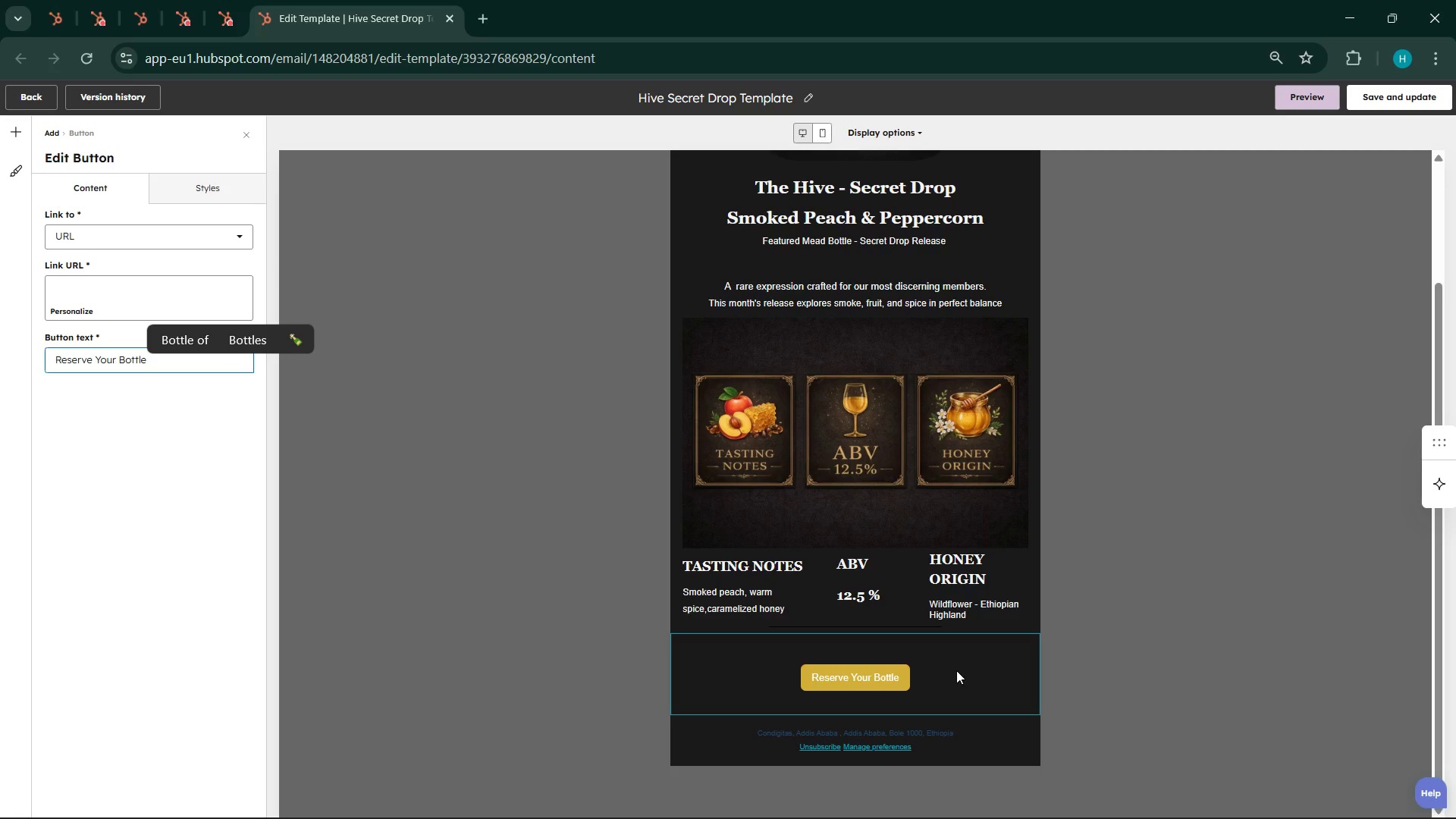 
left_click([177, 186])
 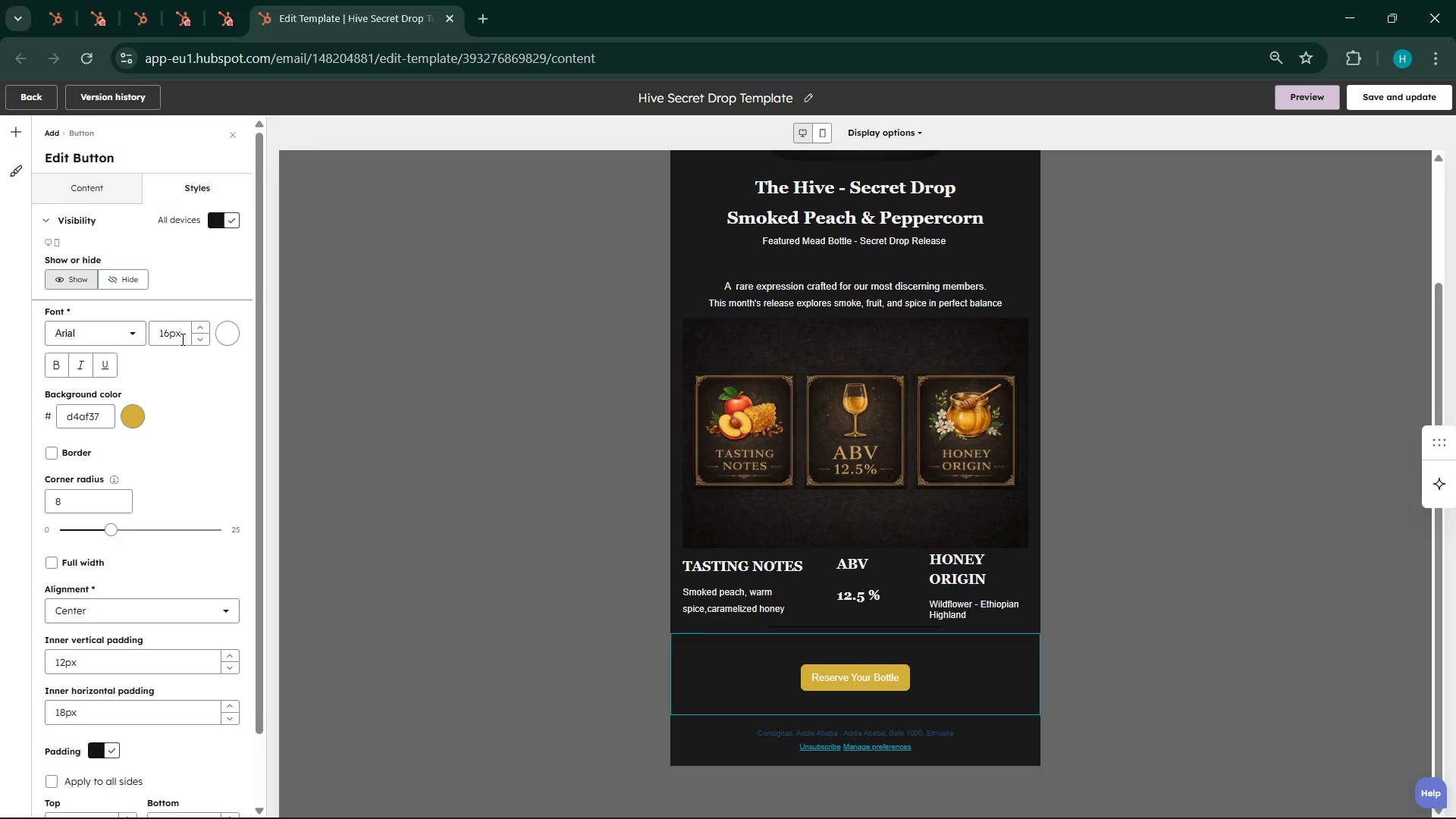 
scroll: coordinate [174, 561], scroll_direction: down, amount: 6.0
 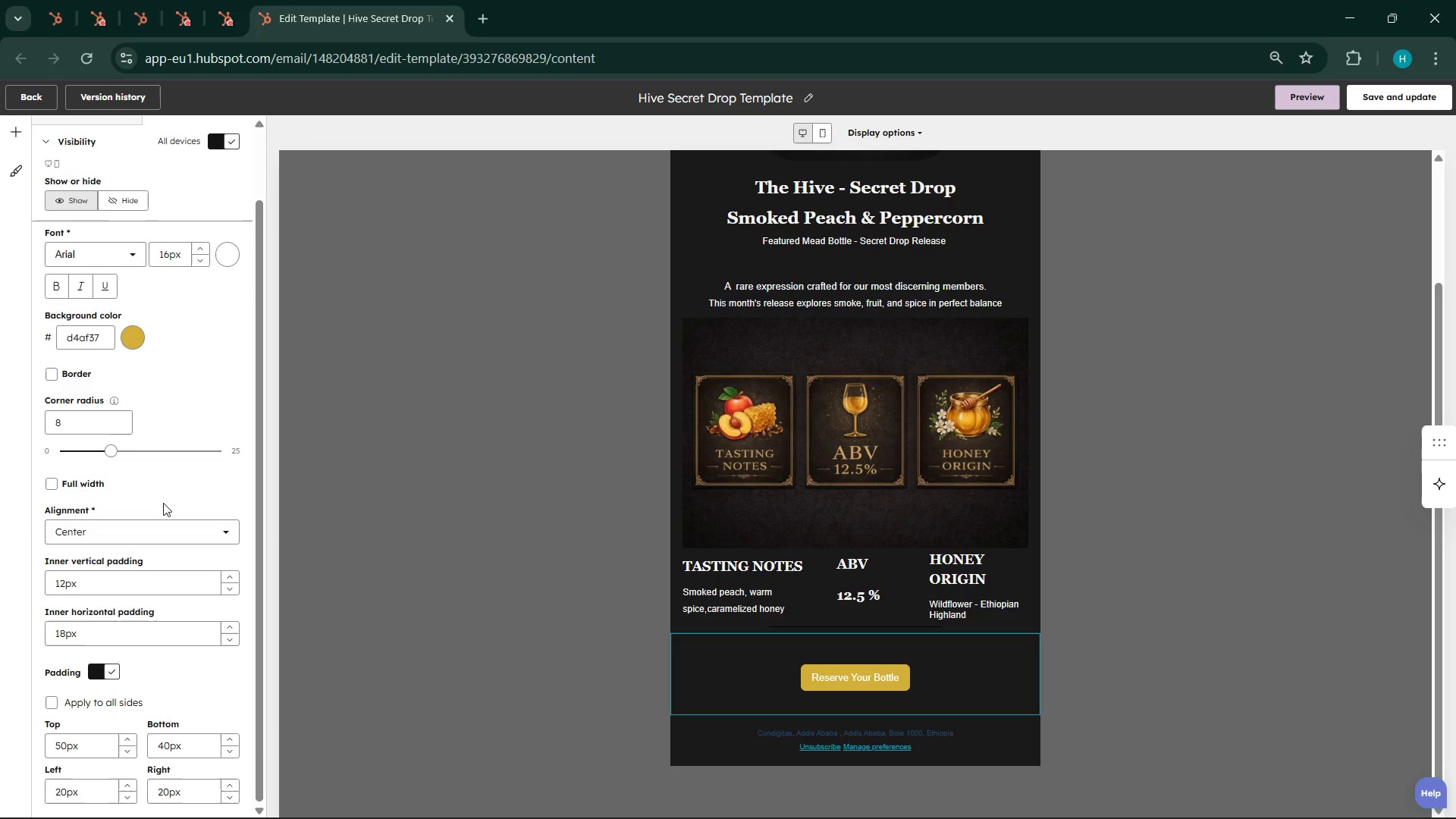 
scroll: coordinate [163, 502], scroll_direction: up, amount: 3.0
 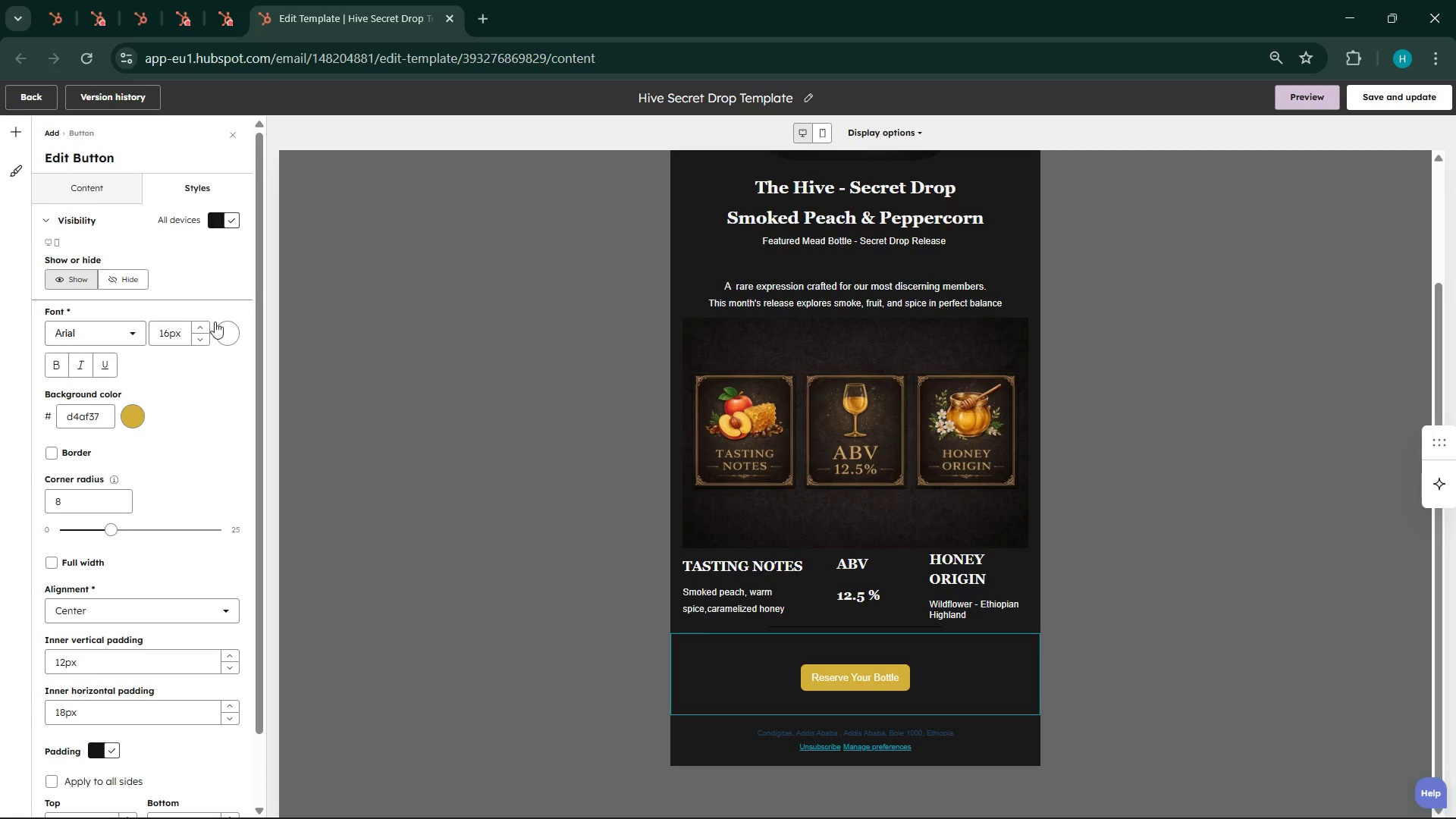 
left_click([232, 322])
 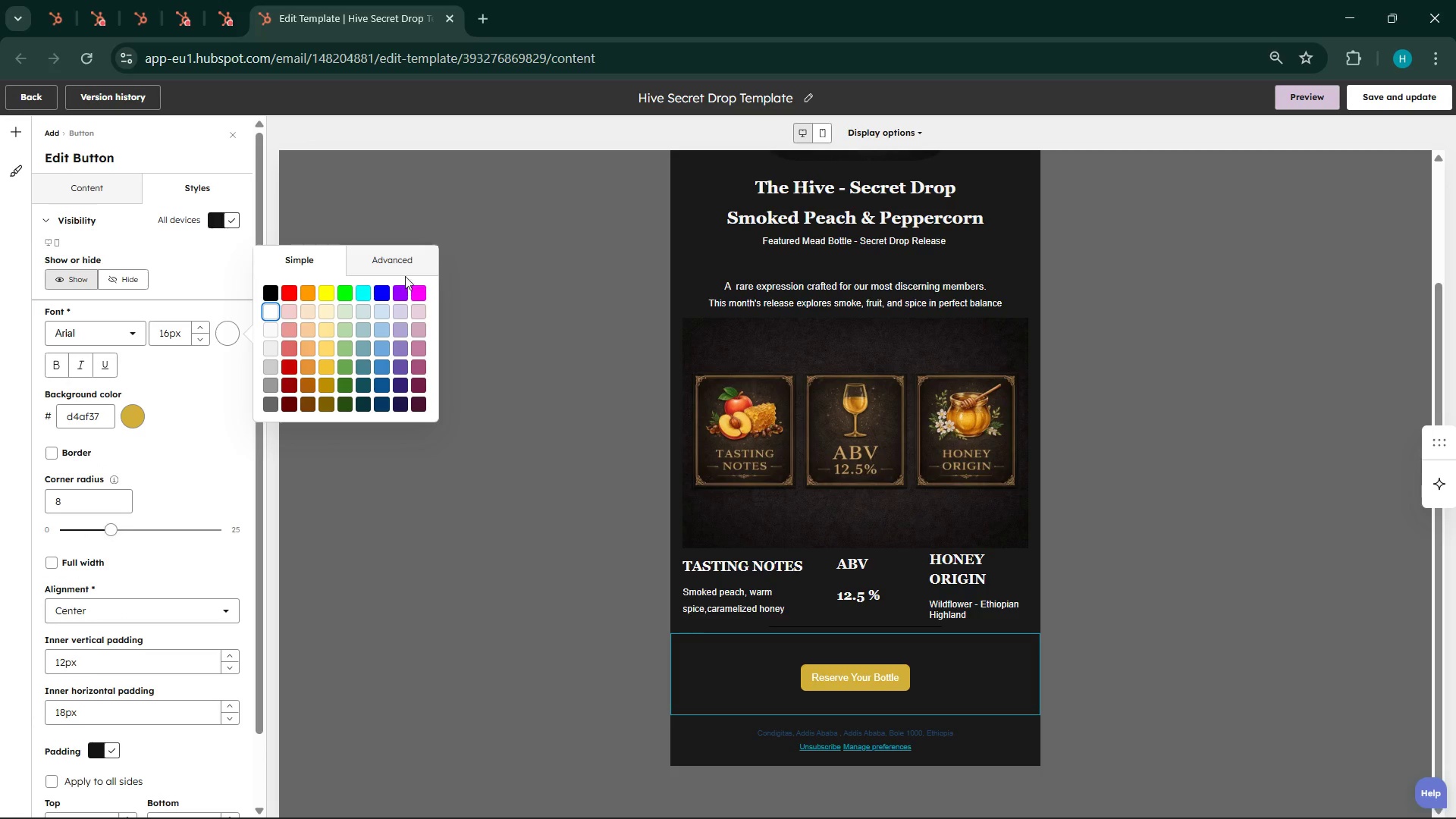 
left_click([401, 262])
 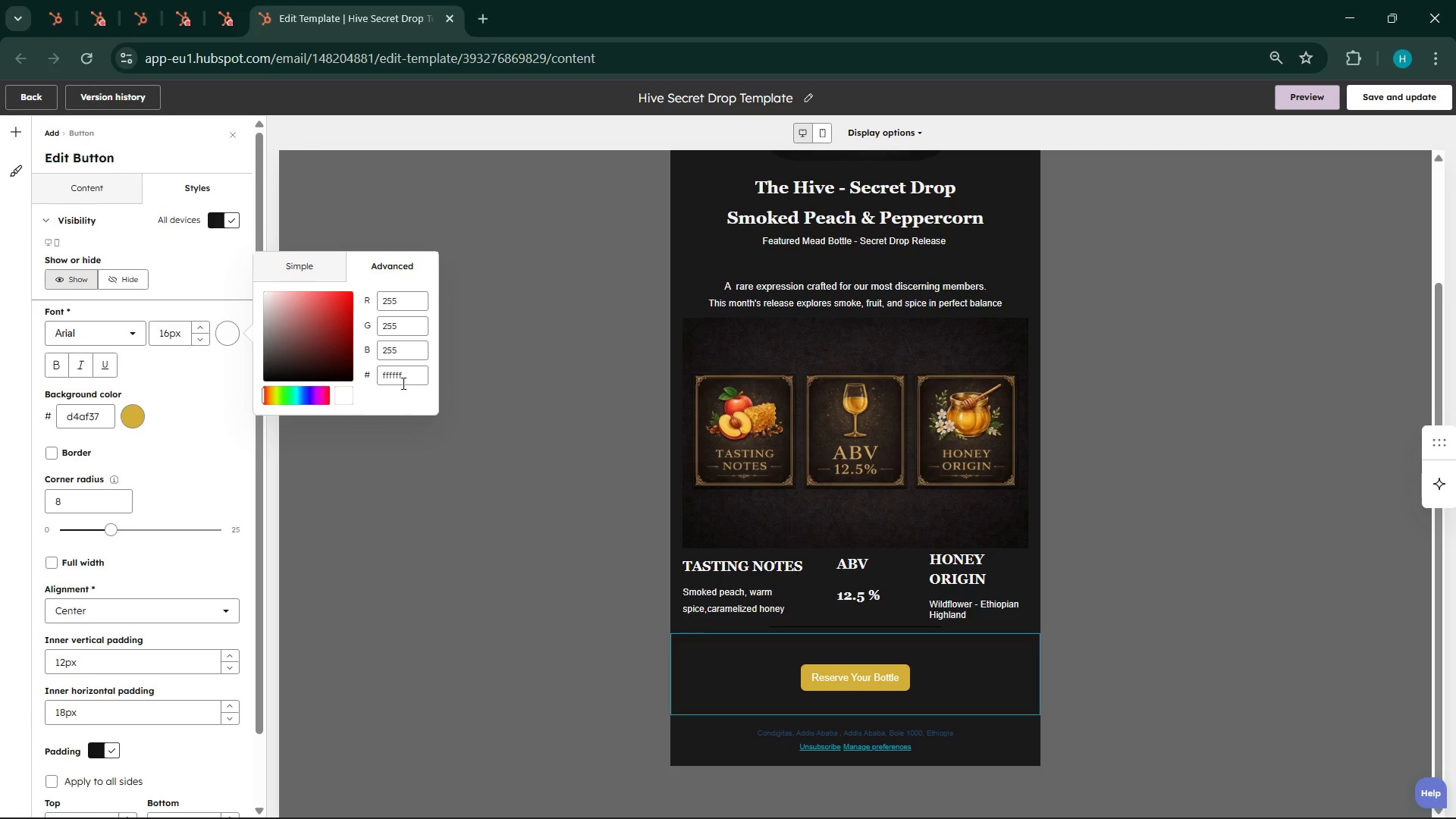 
left_click([402, 382])
 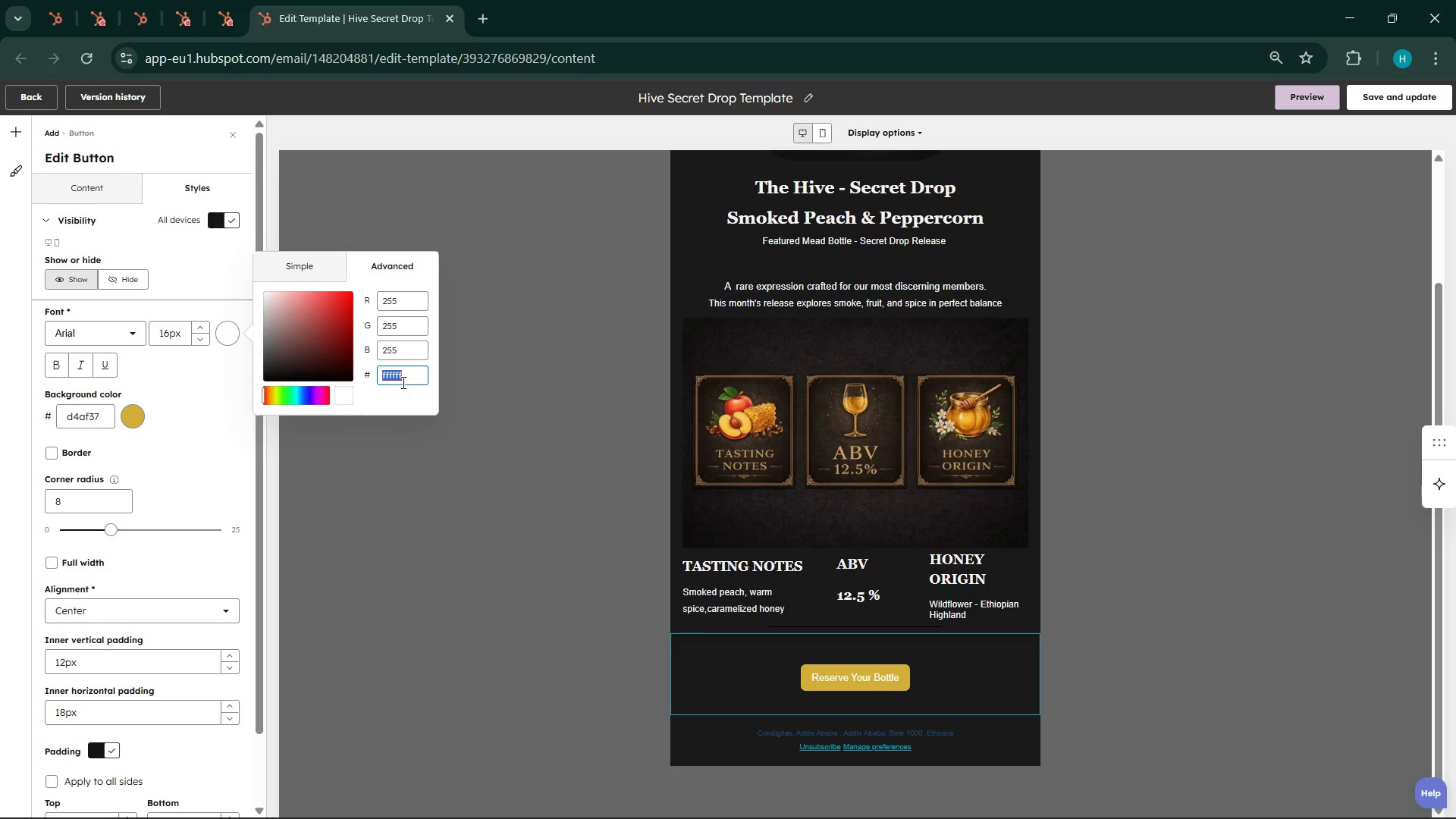 
double_click([402, 382])
 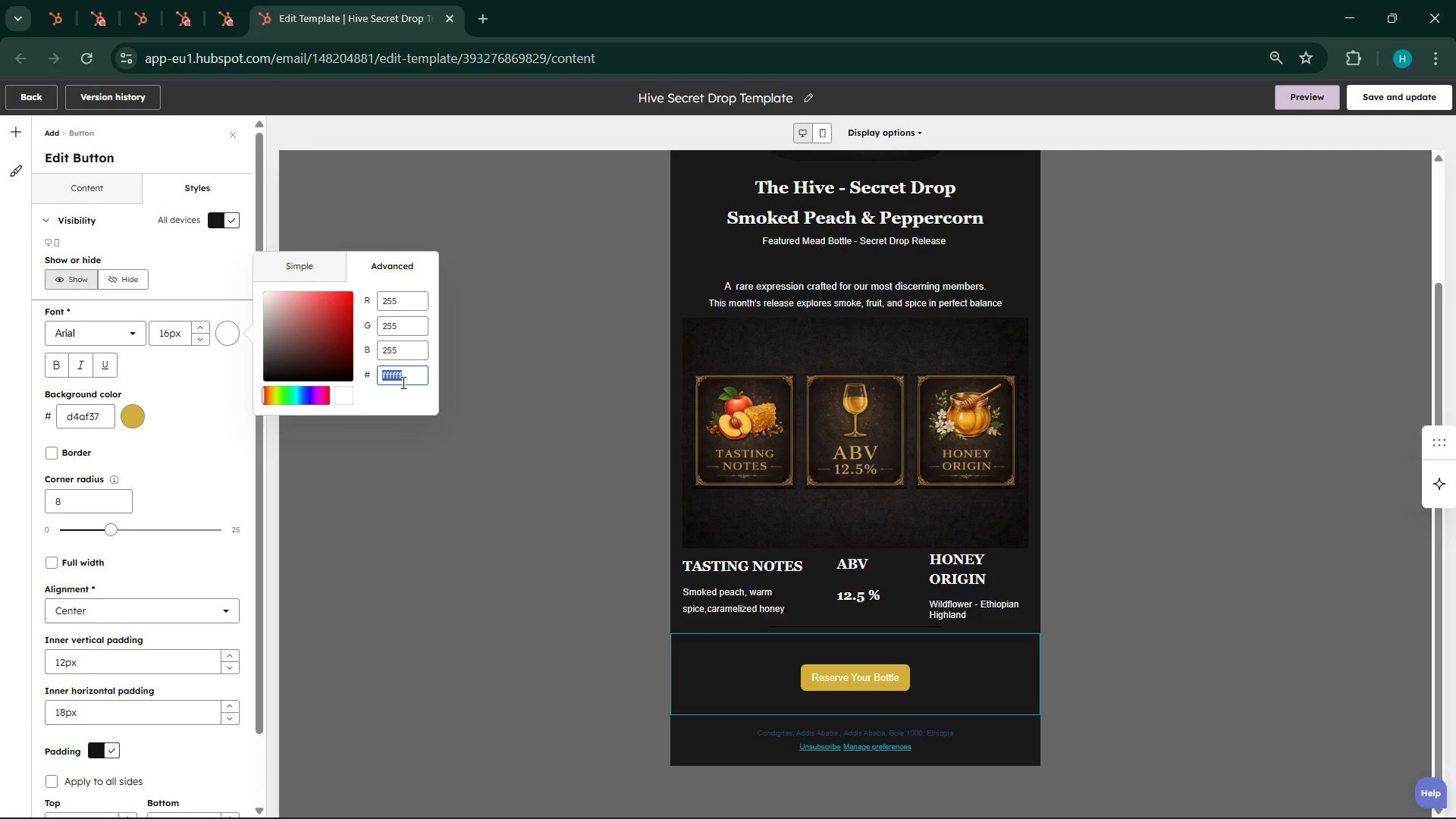 
triple_click([402, 382])
 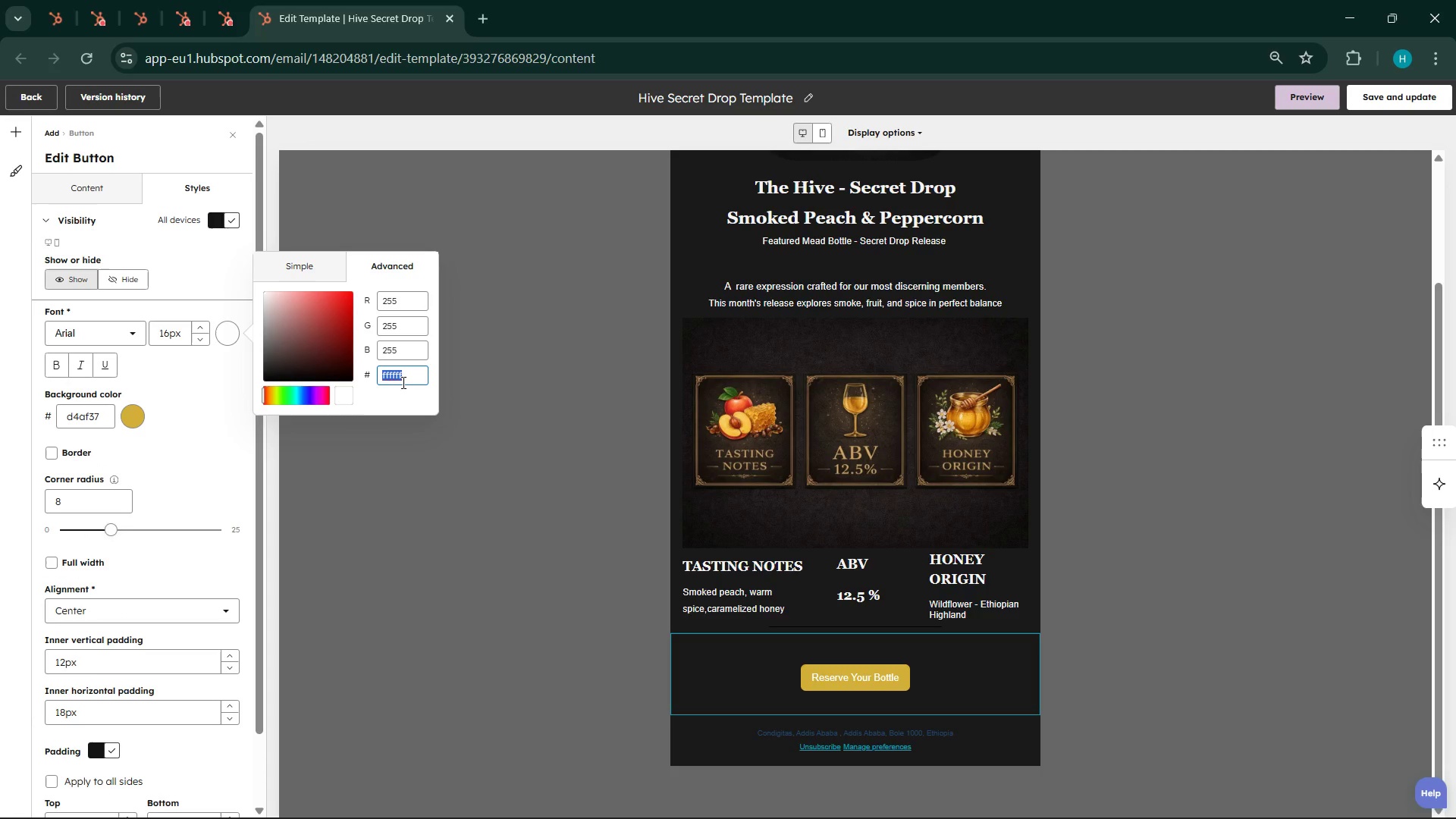 
wait(5.55)
 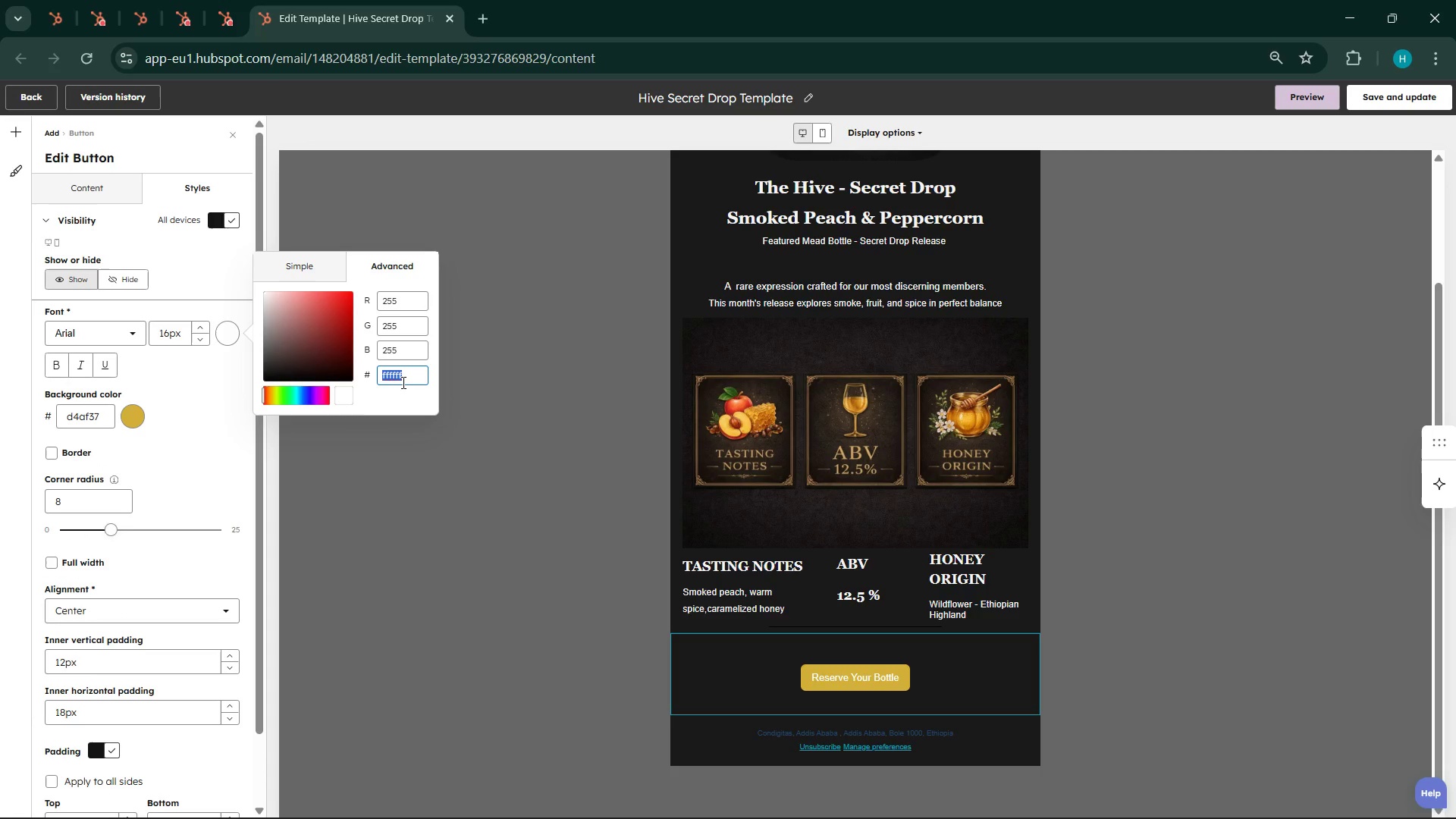 
type(1A1A1A)
 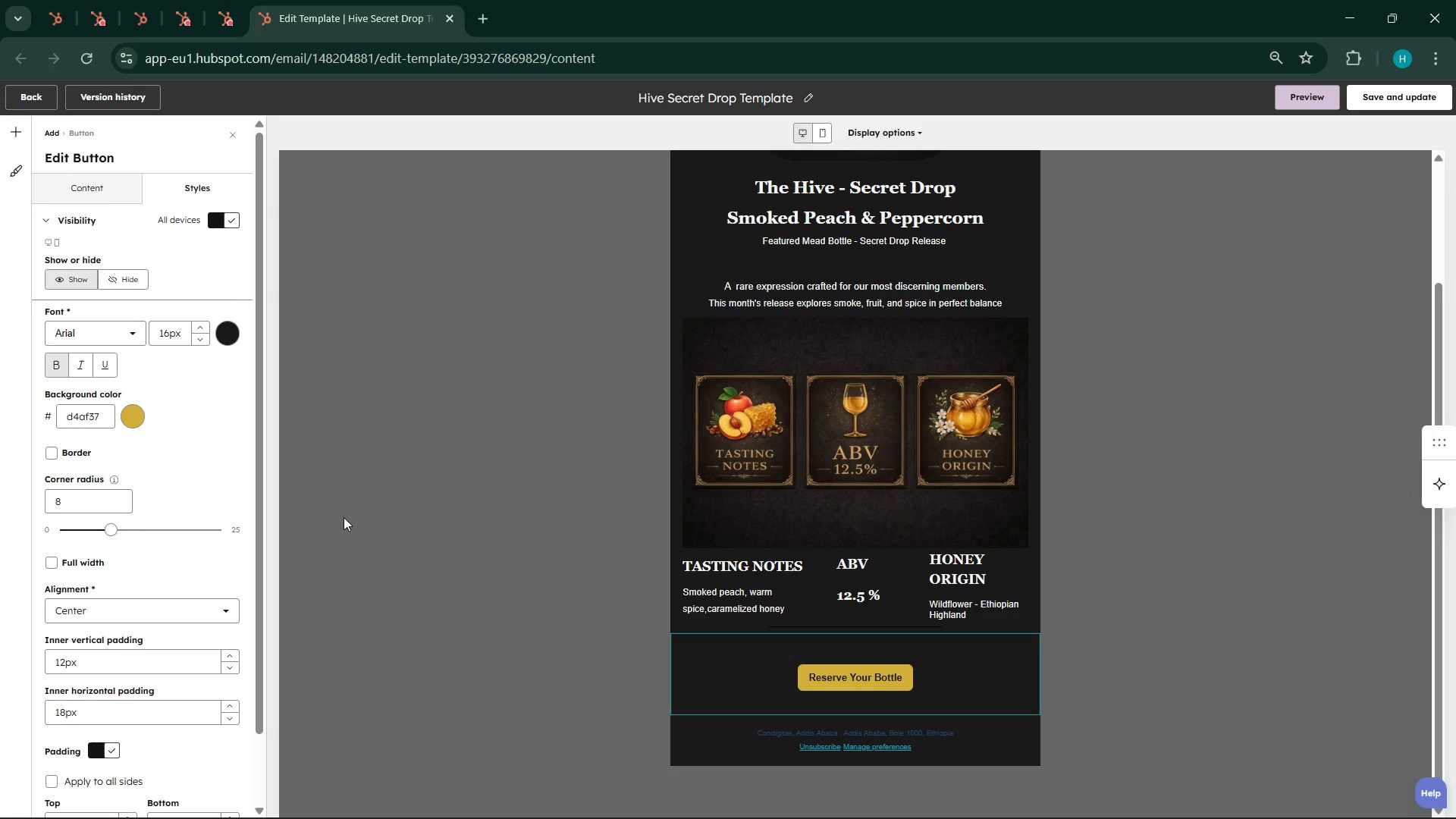 
wait(21.52)
 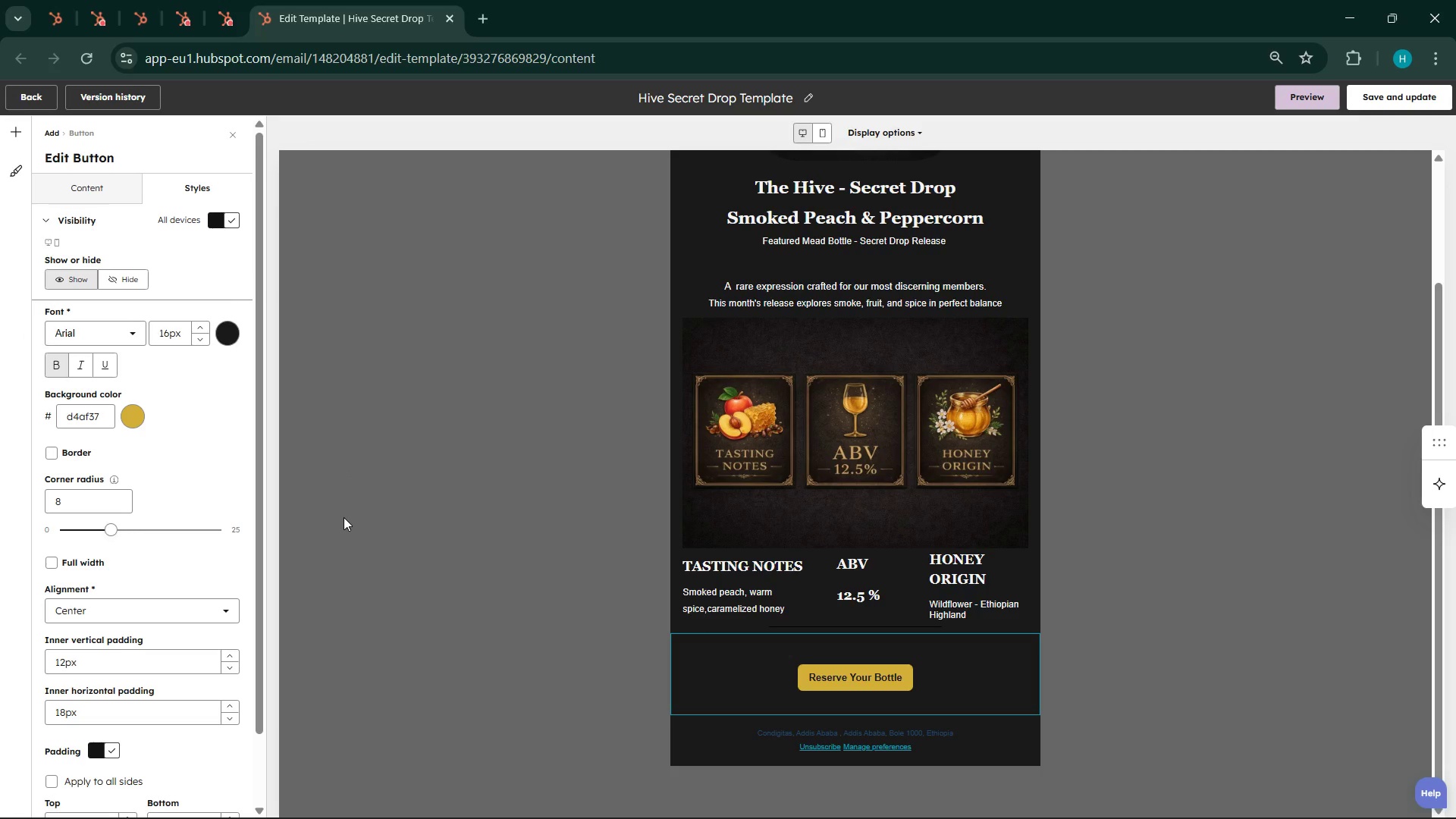 
scroll: coordinate [165, 648], scroll_direction: up, amount: 2.0
 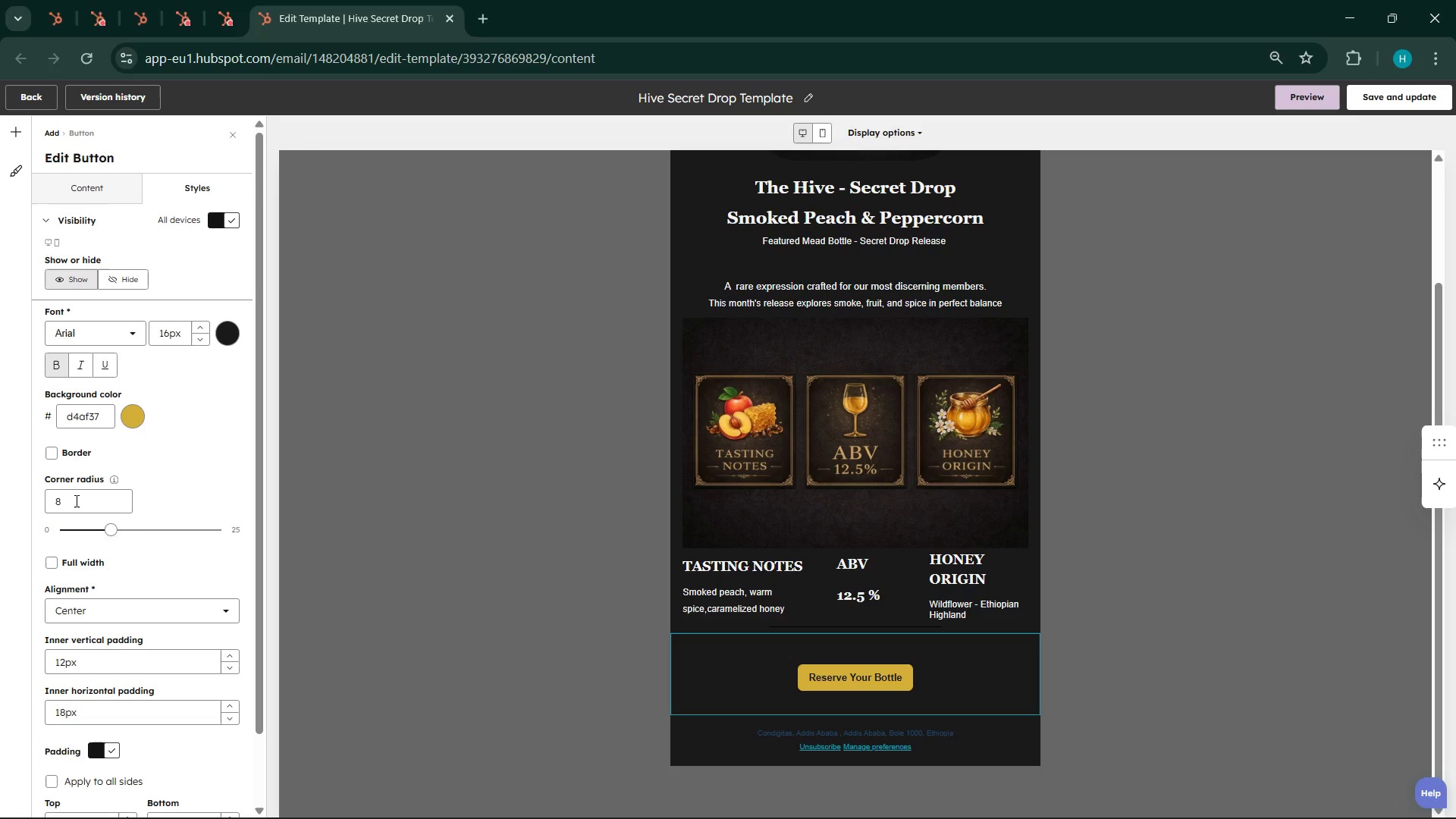 
left_click([75, 500])
 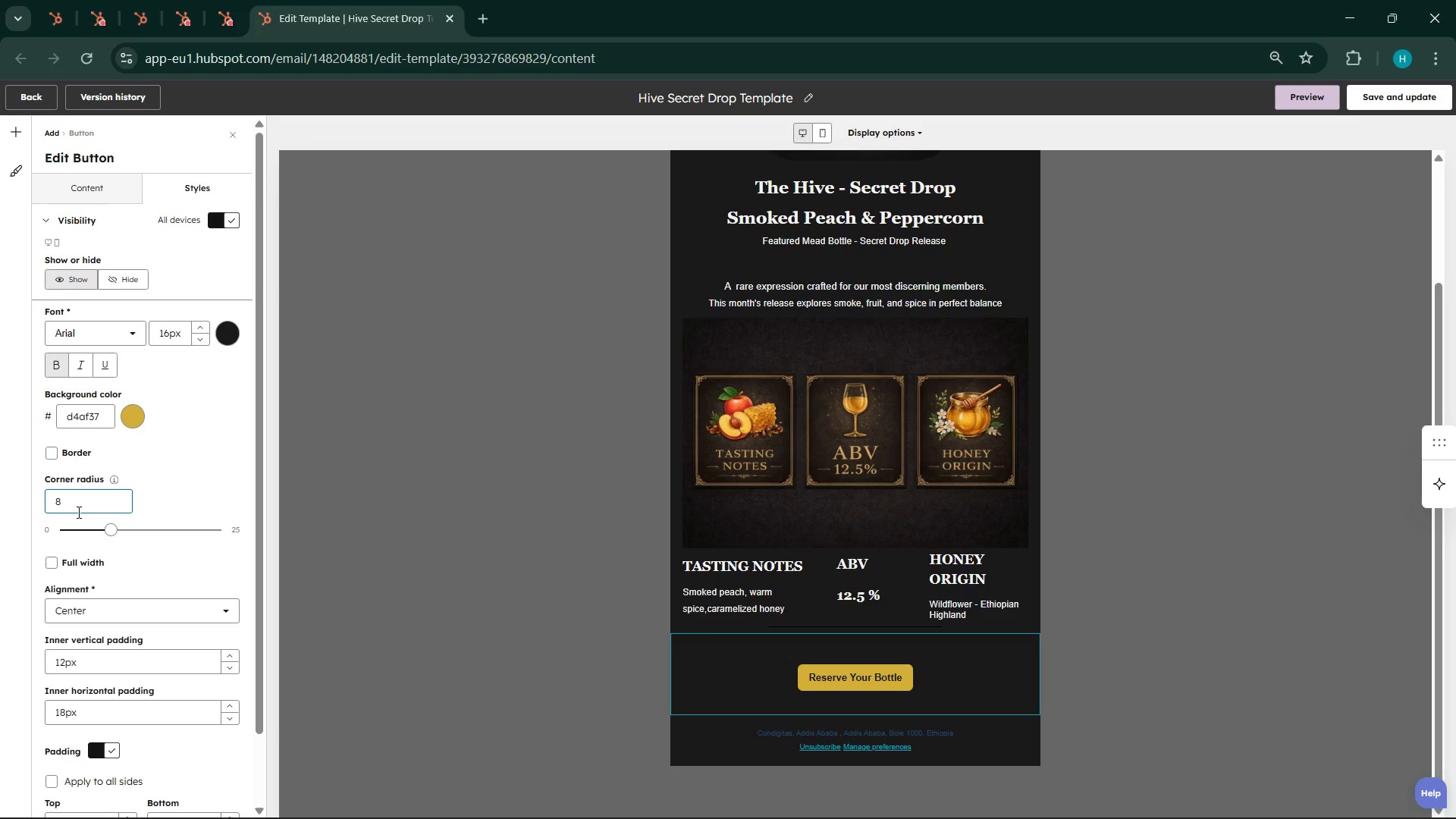 
key(Backspace)
 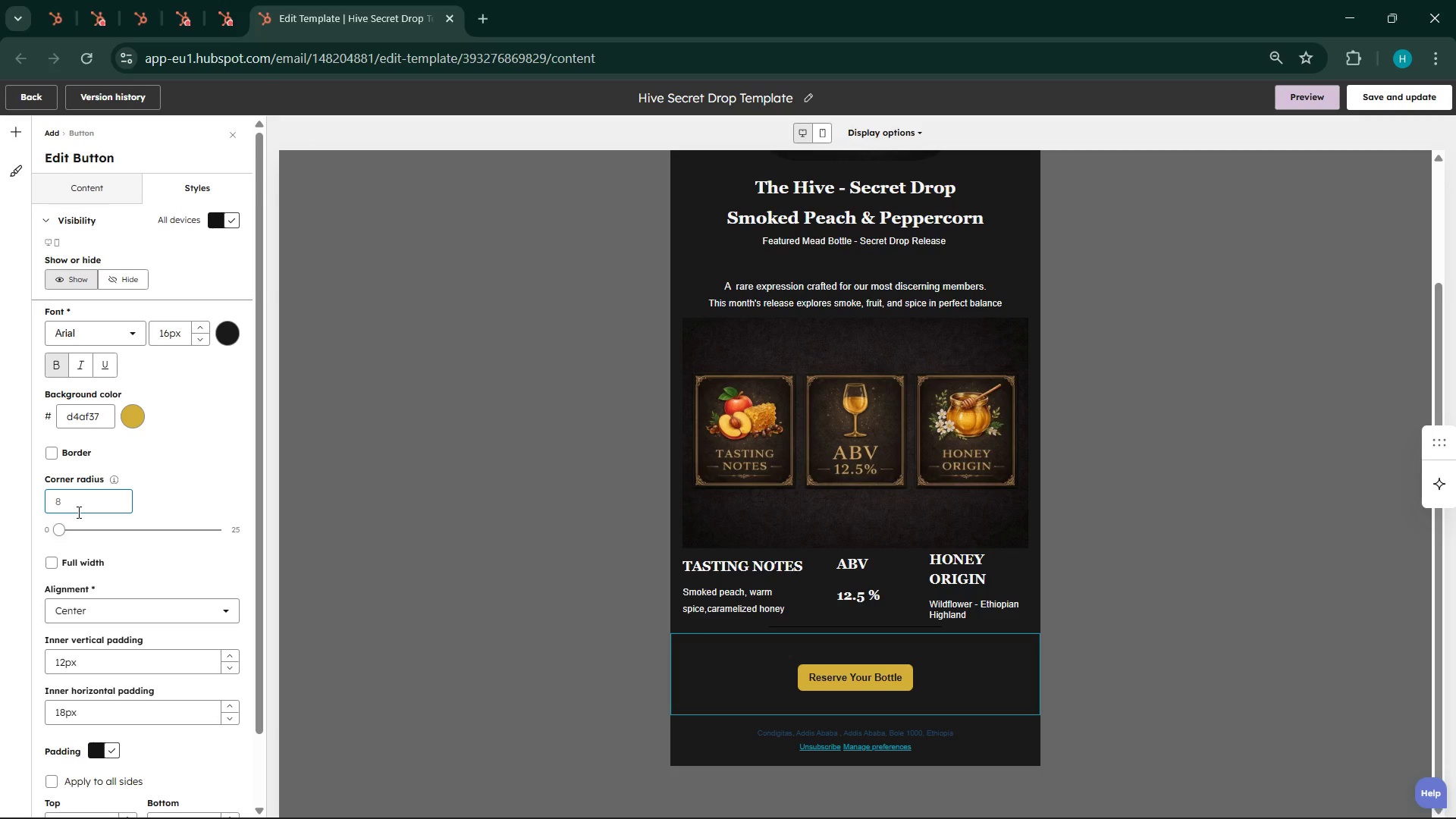 
key(4)
 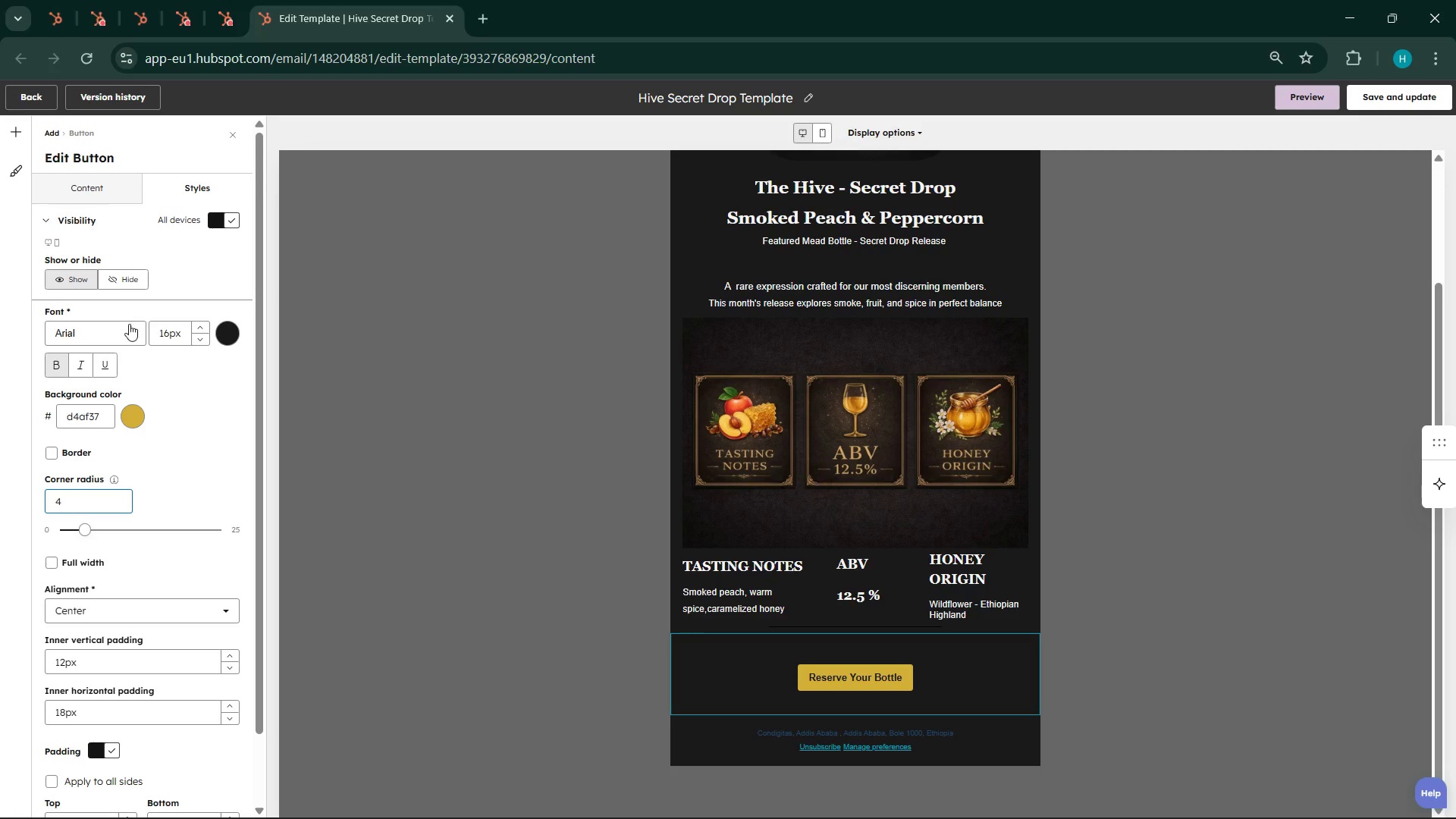 
left_click([133, 329])
 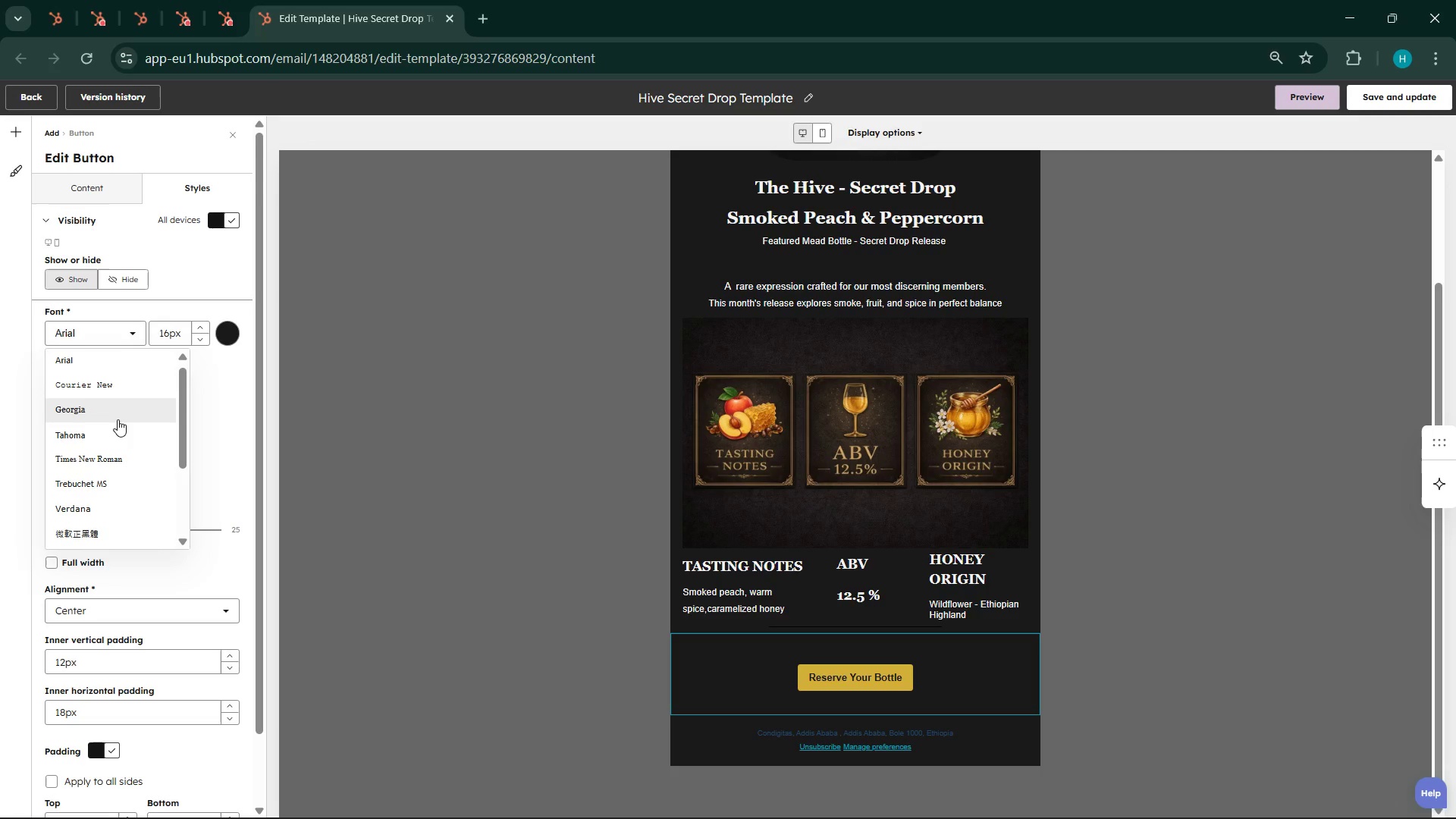 
left_click([117, 416])
 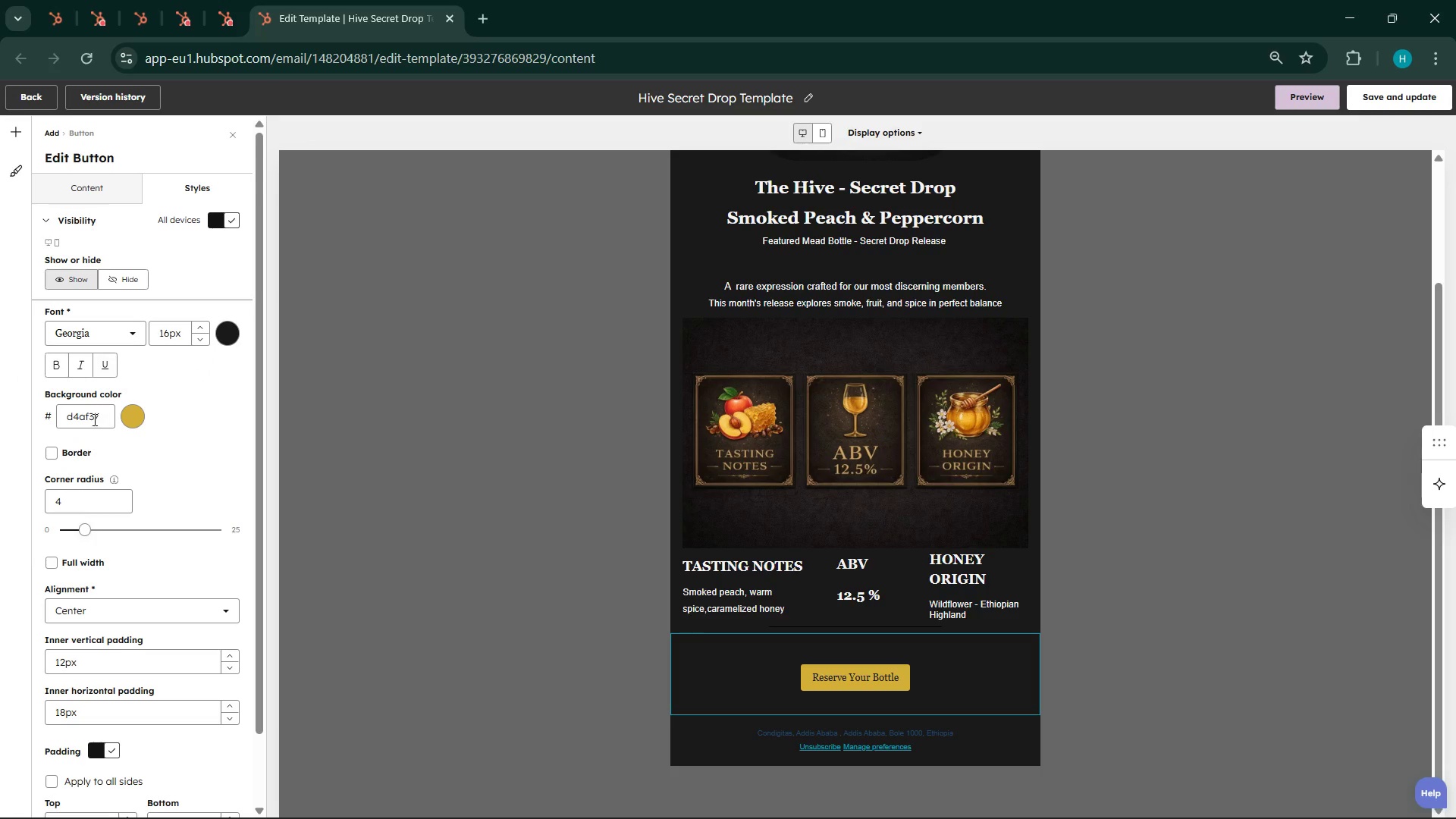 
left_click([48, 352])
 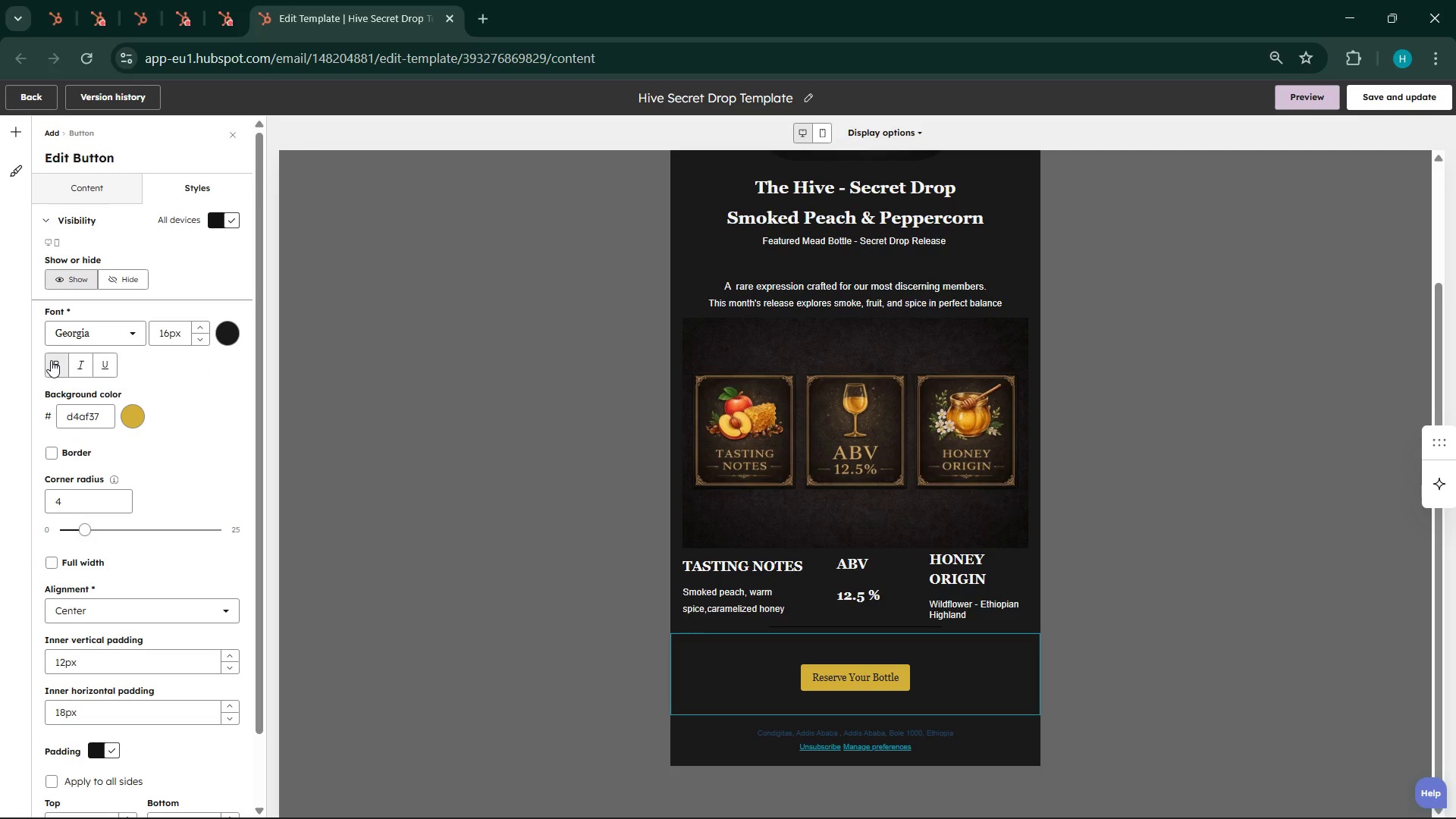 
left_click([51, 360])
 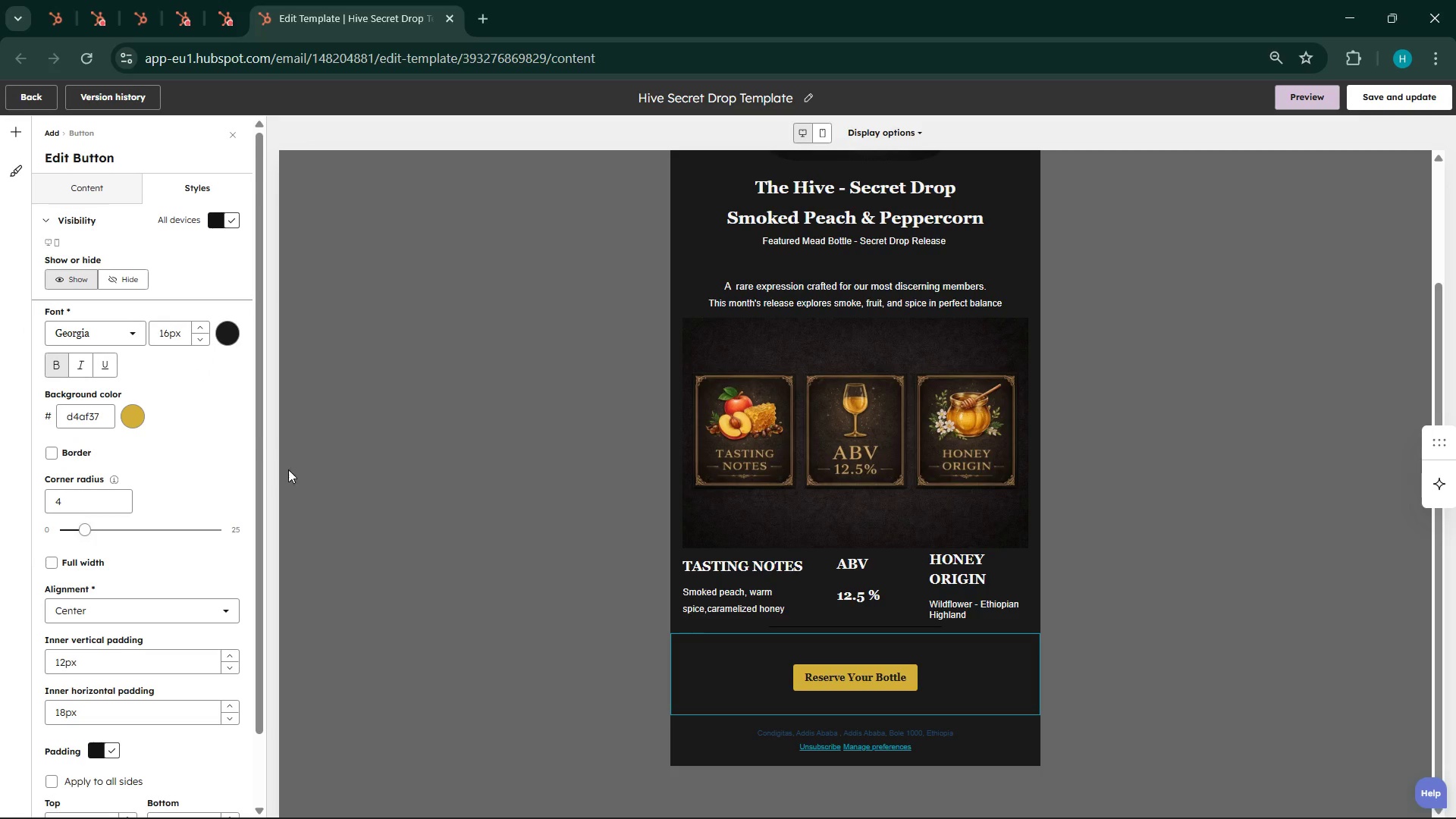 
left_click([221, 433])
 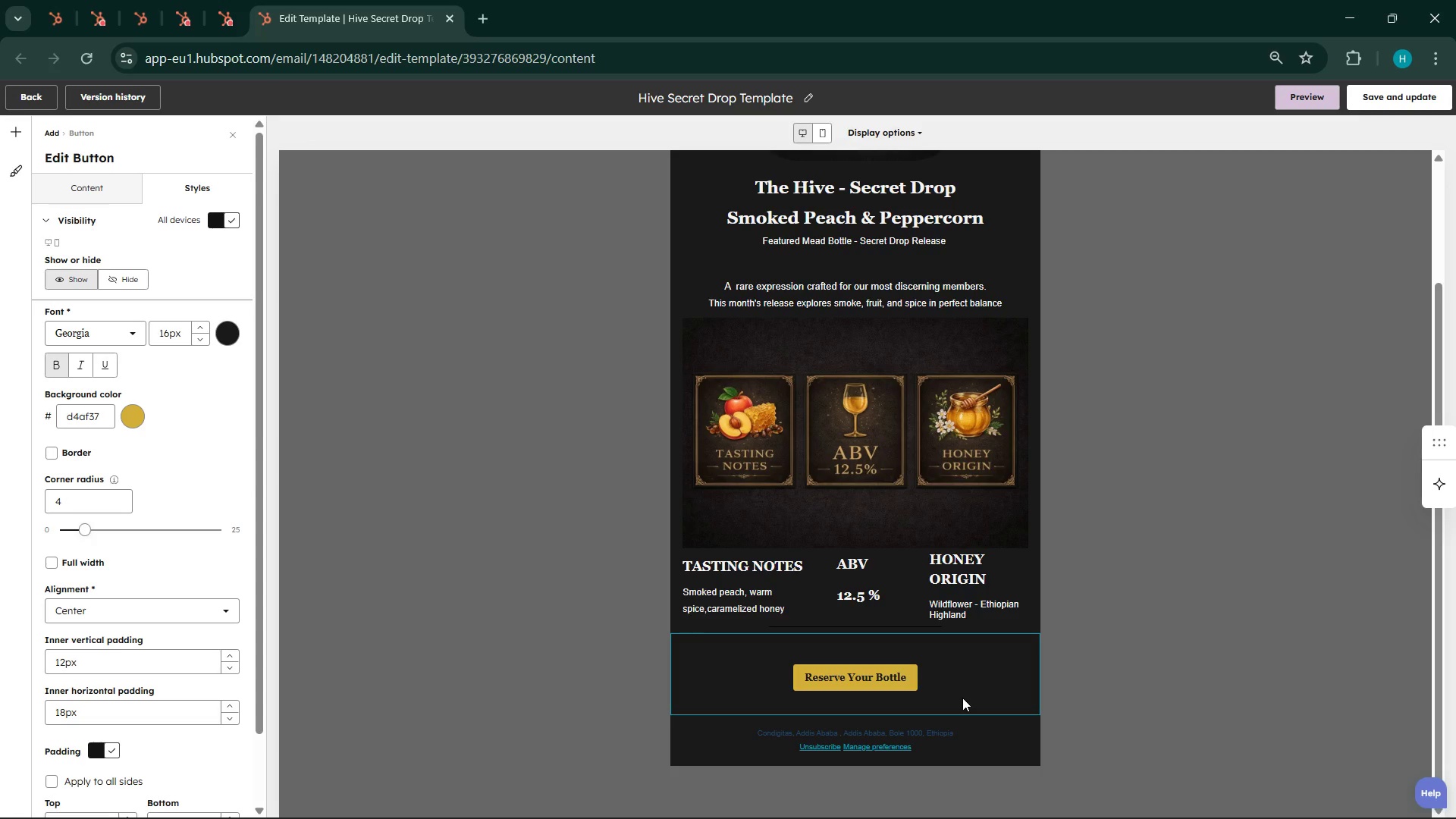 
left_click([943, 661])
 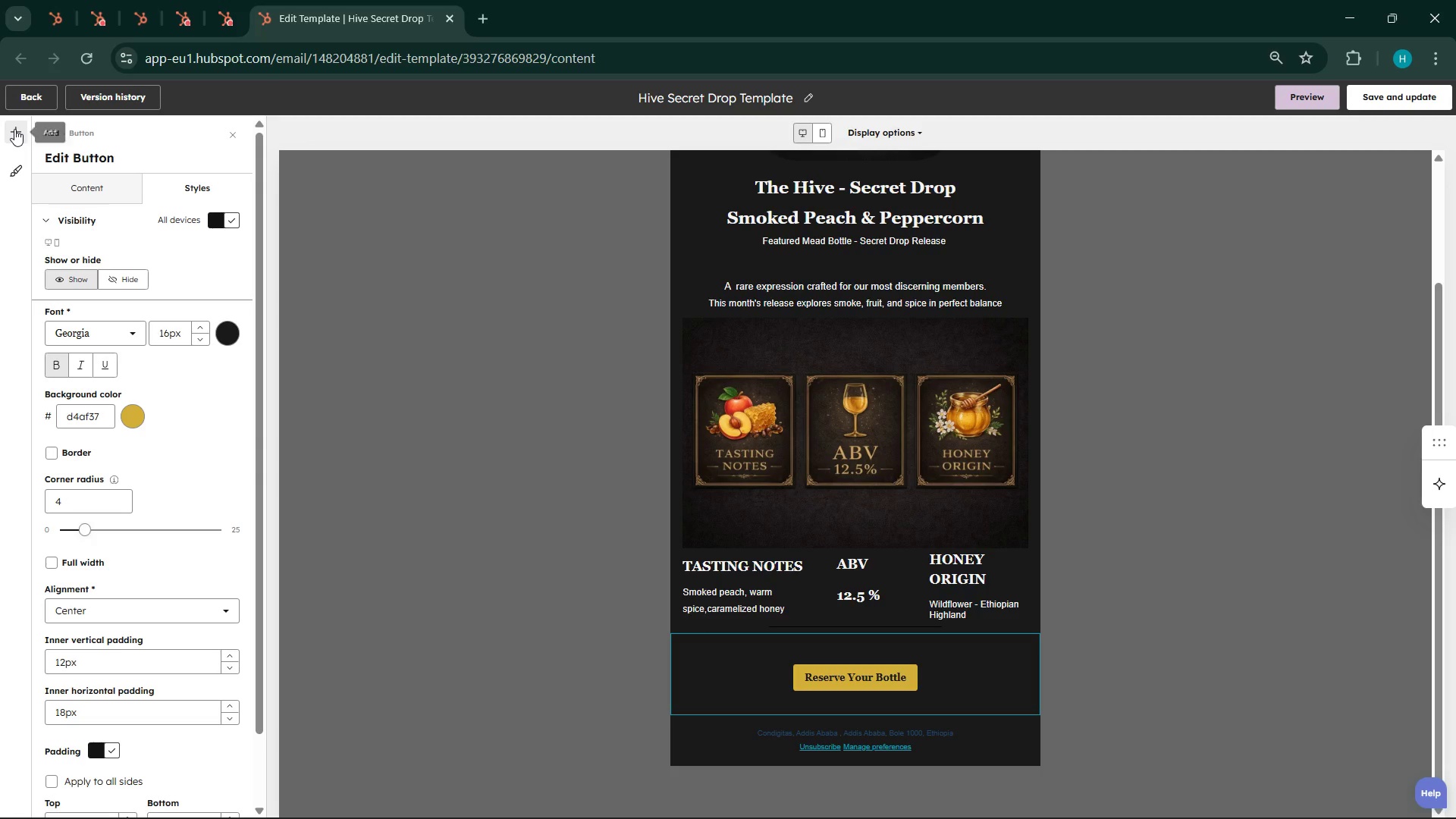 
left_click([14, 129])
 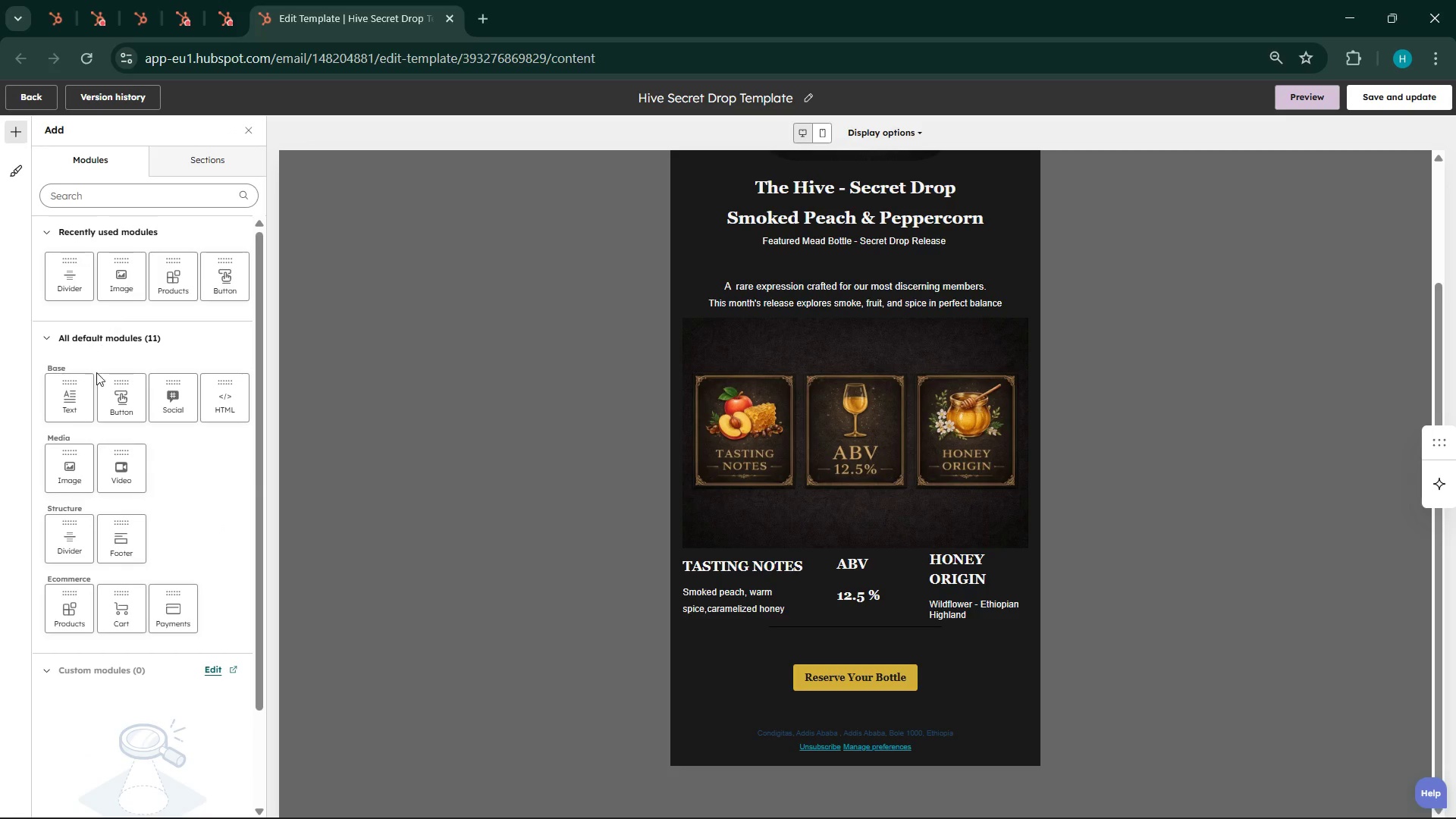 
left_click_drag(start_coordinate=[56, 407], to_coordinate=[858, 713])
 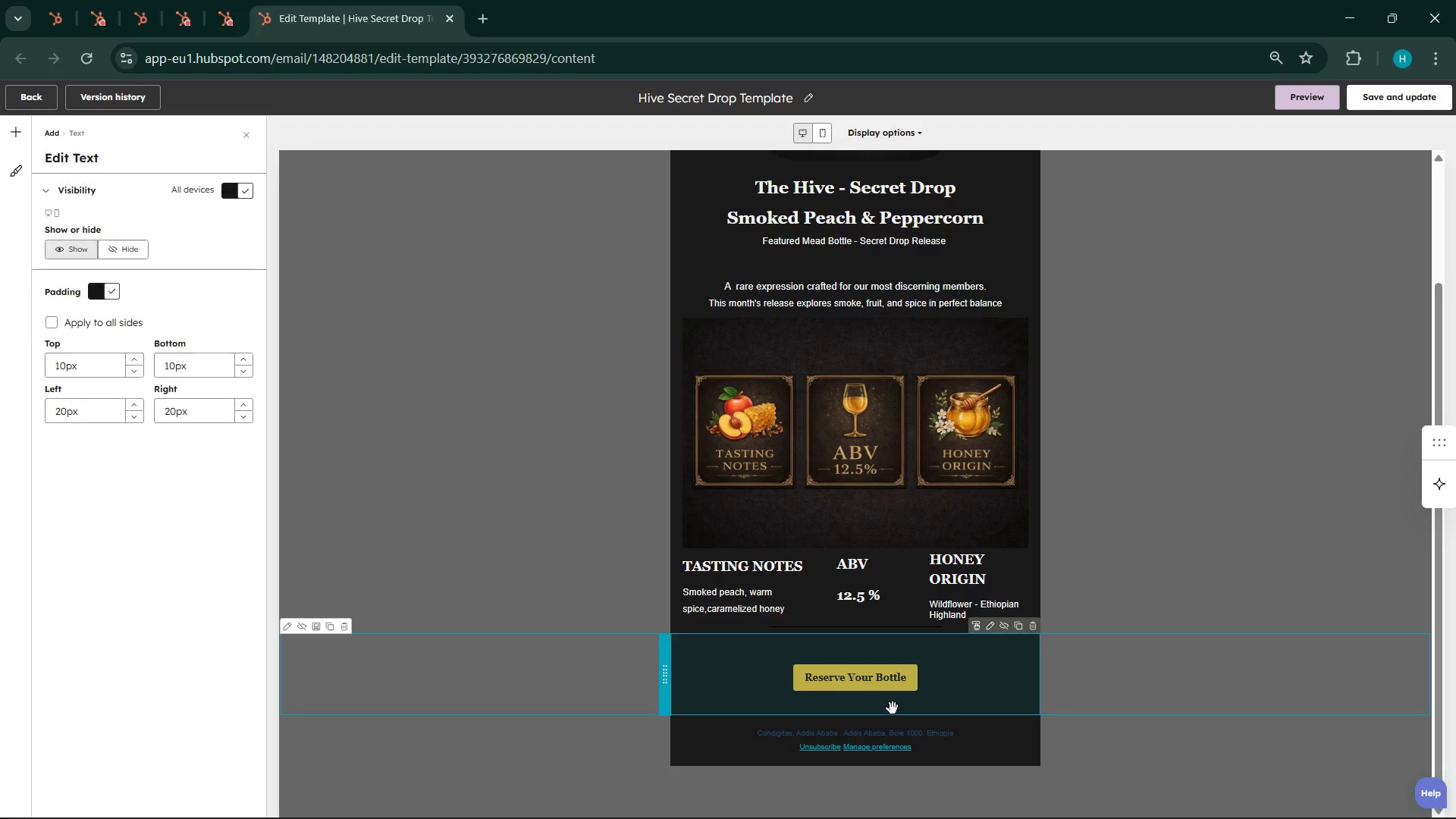 
scroll: coordinate [922, 715], scroll_direction: down, amount: 7.0
 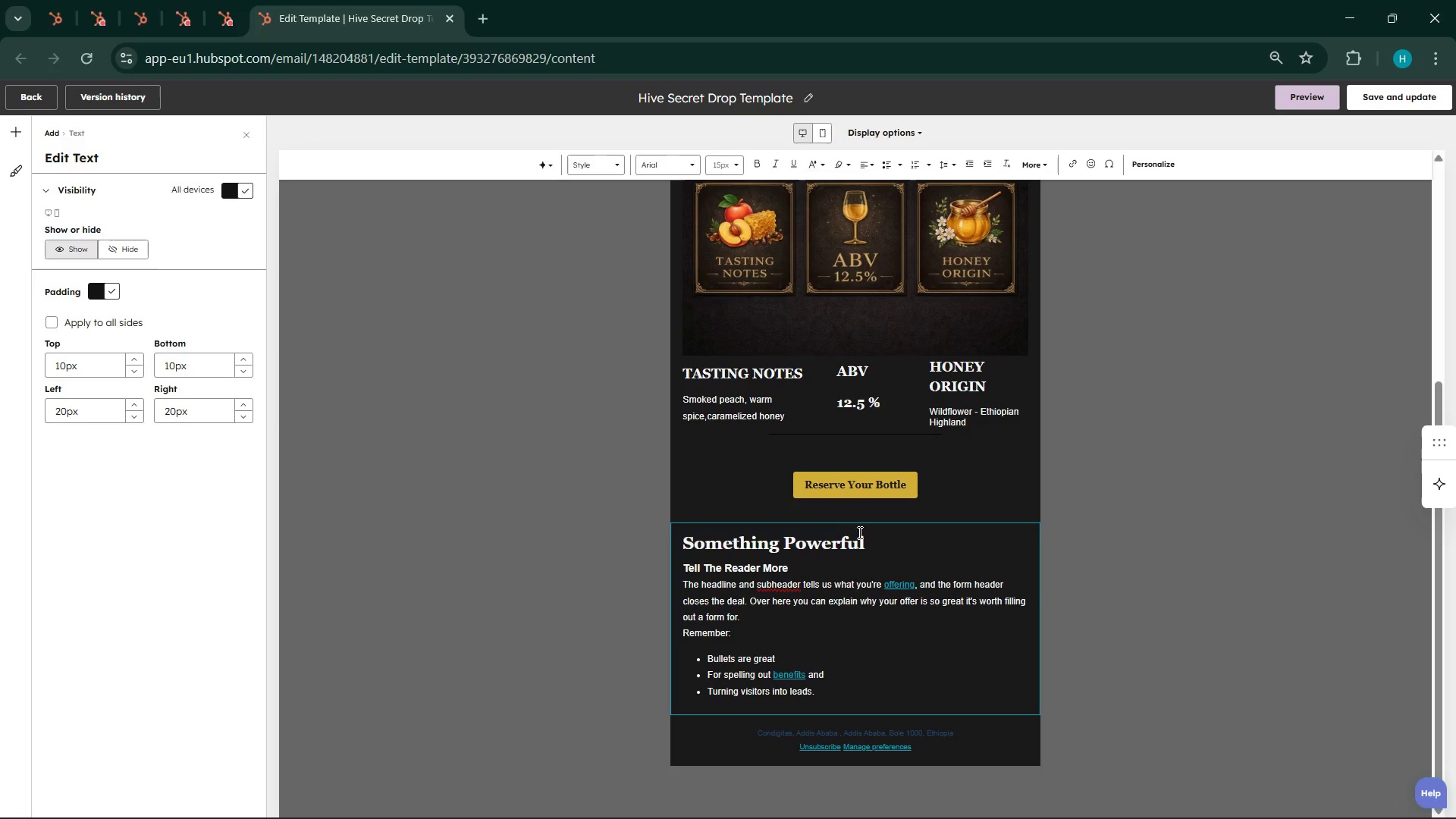 
left_click_drag(start_coordinate=[865, 532], to_coordinate=[678, 532])
 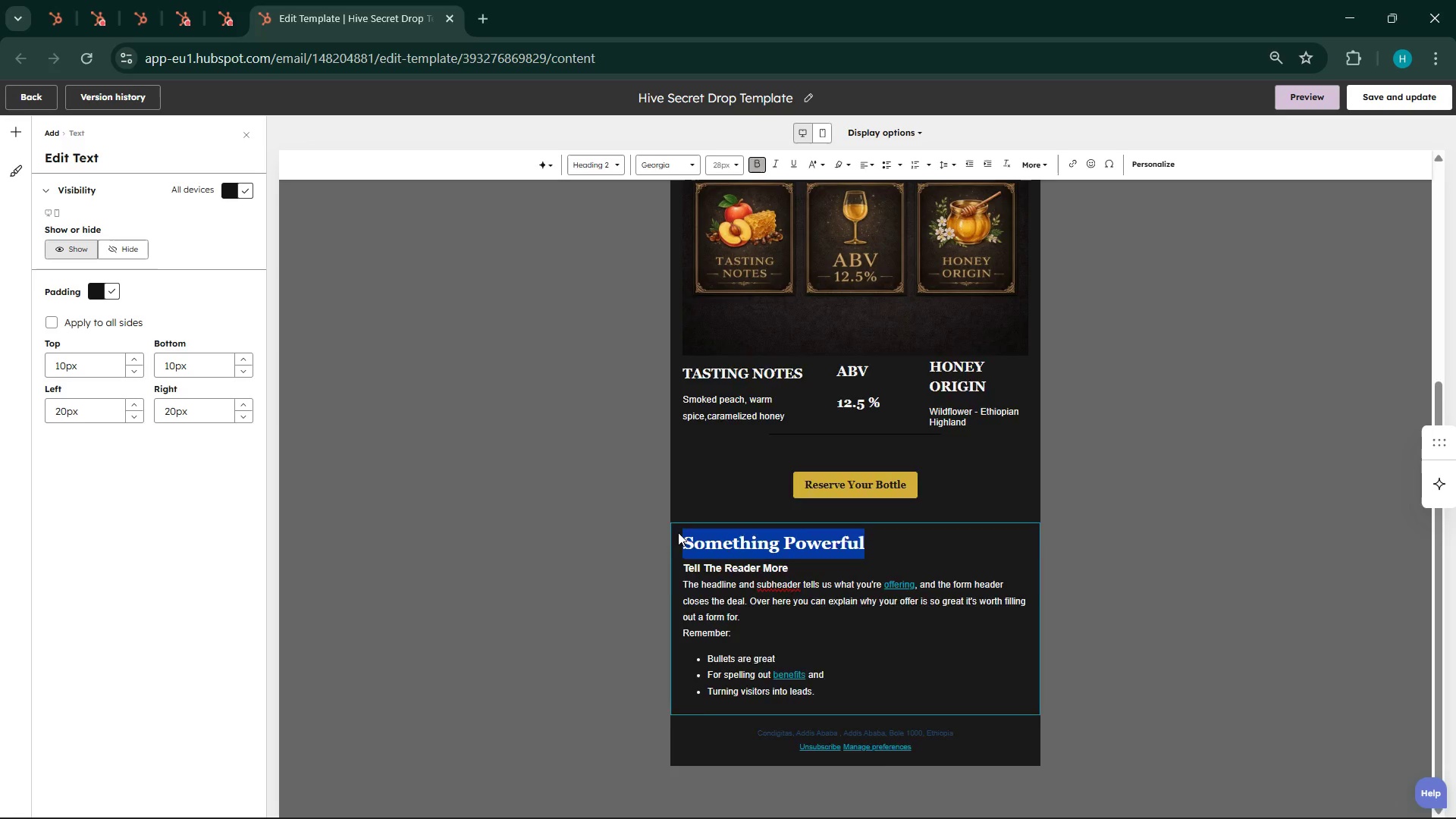 
key(Backspace)
 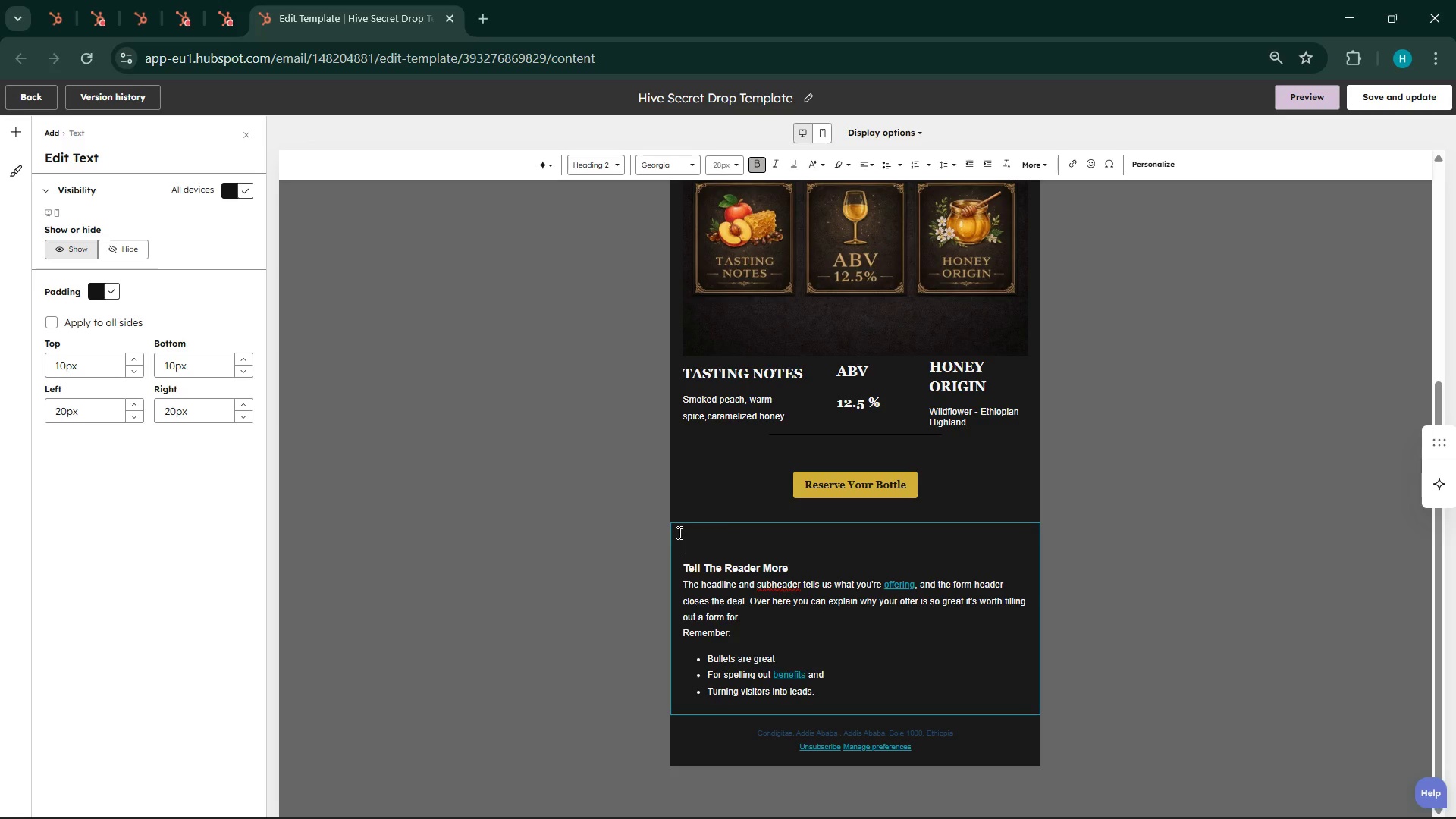 
key(Backspace)
 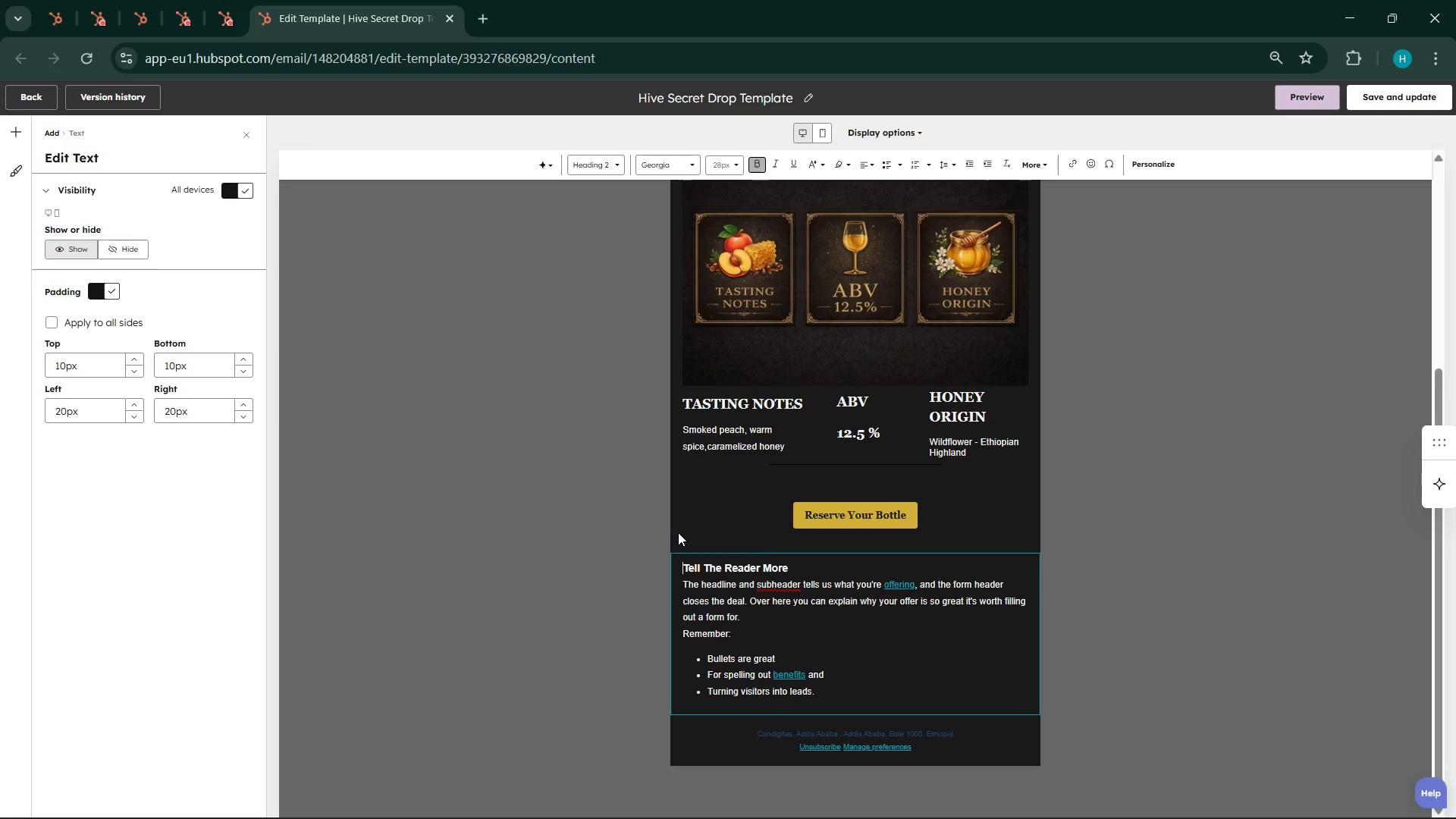 
key(Delete)
 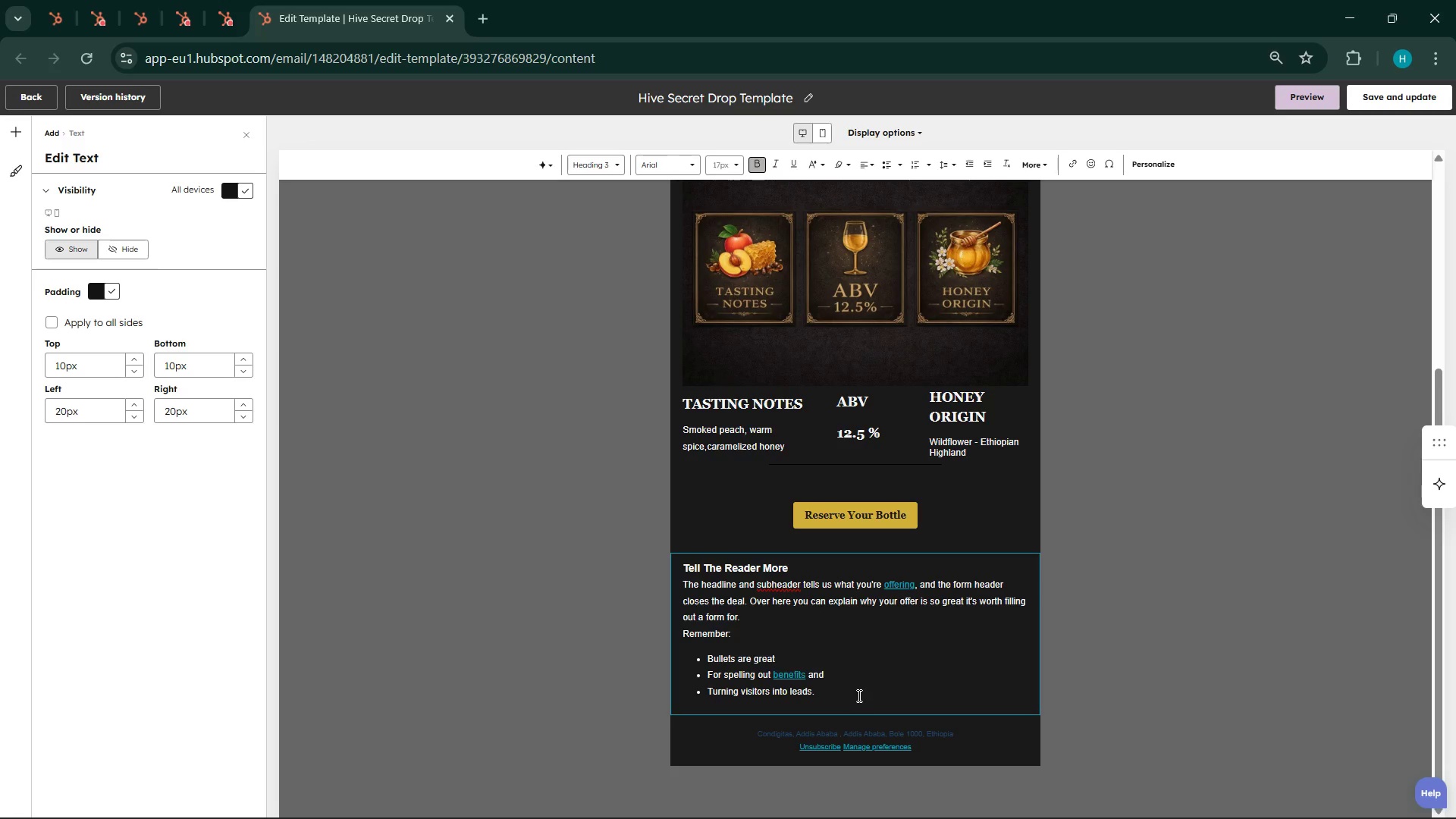 
left_click([837, 694])
 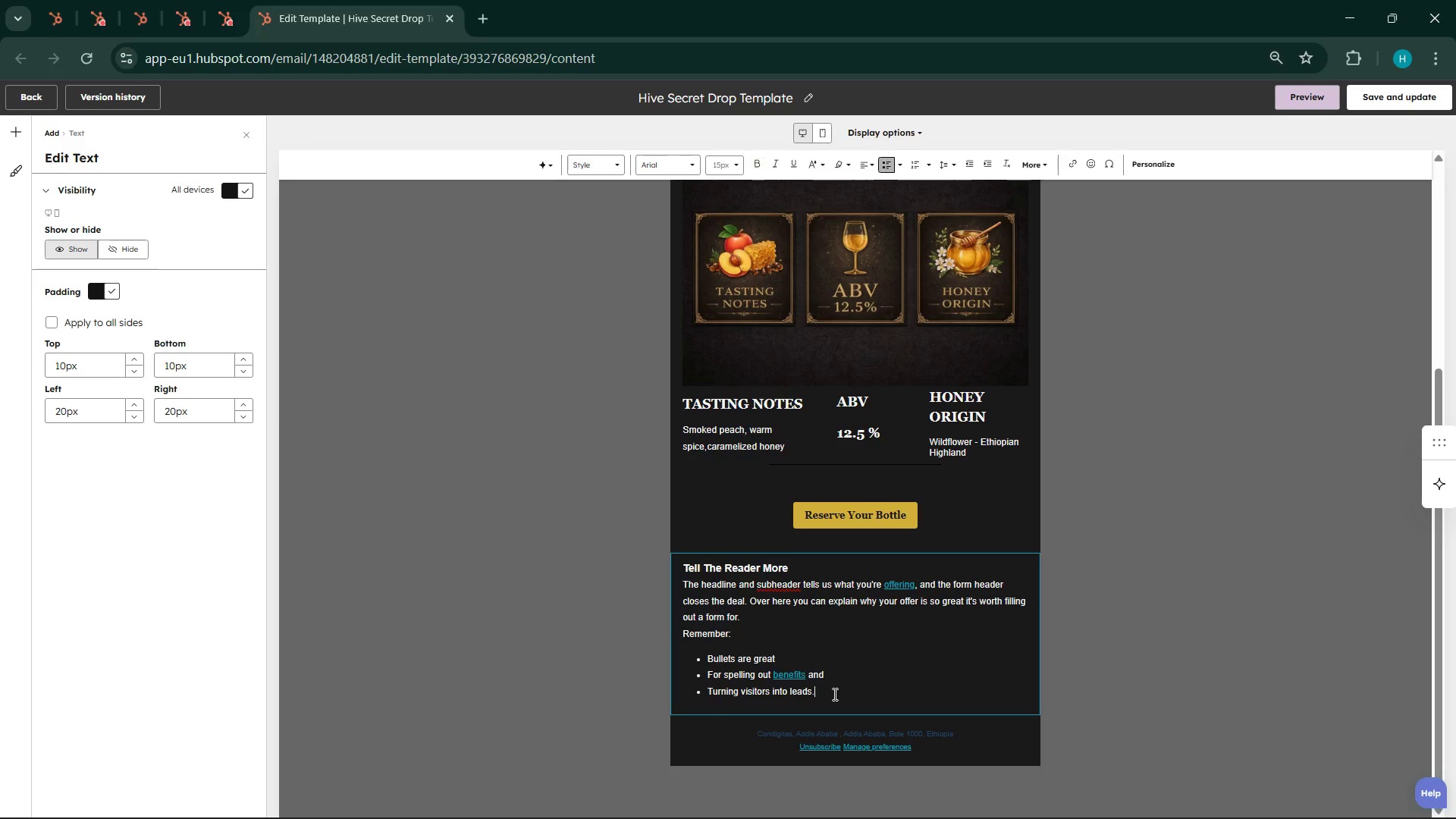 
left_click_drag(start_coordinate=[833, 694], to_coordinate=[666, 570])
 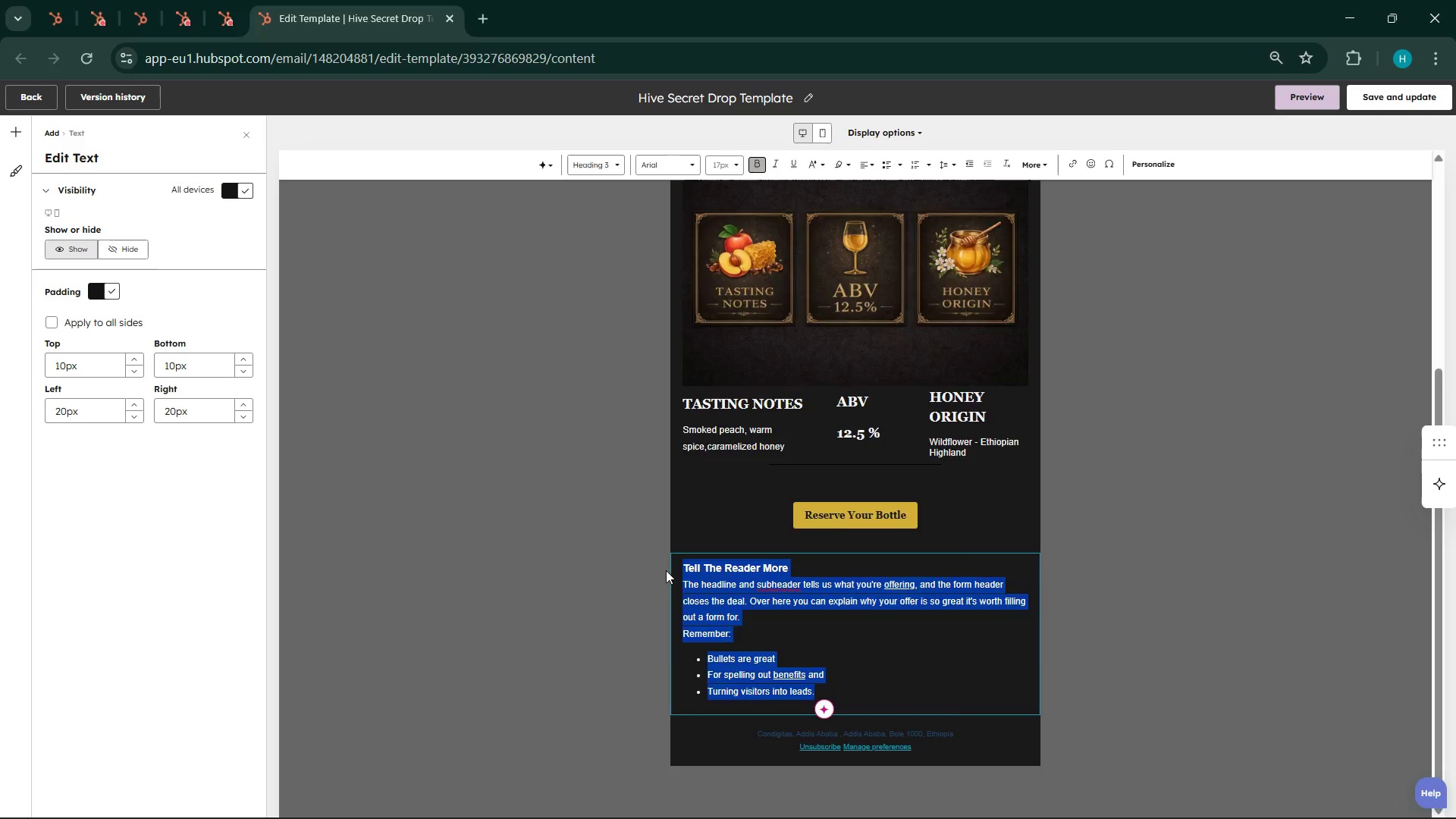 
key(Delete)
 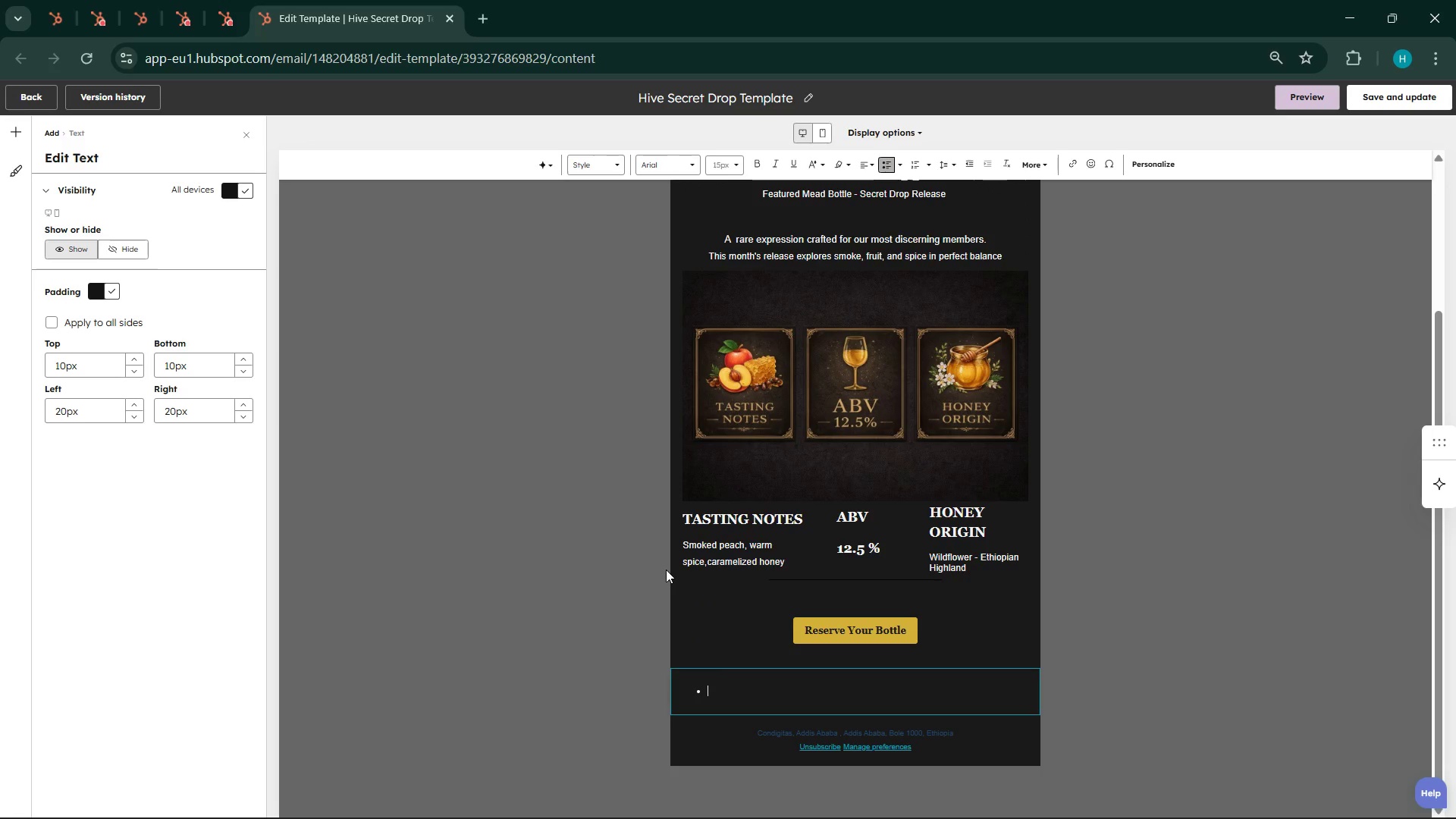 
key(Backspace)
 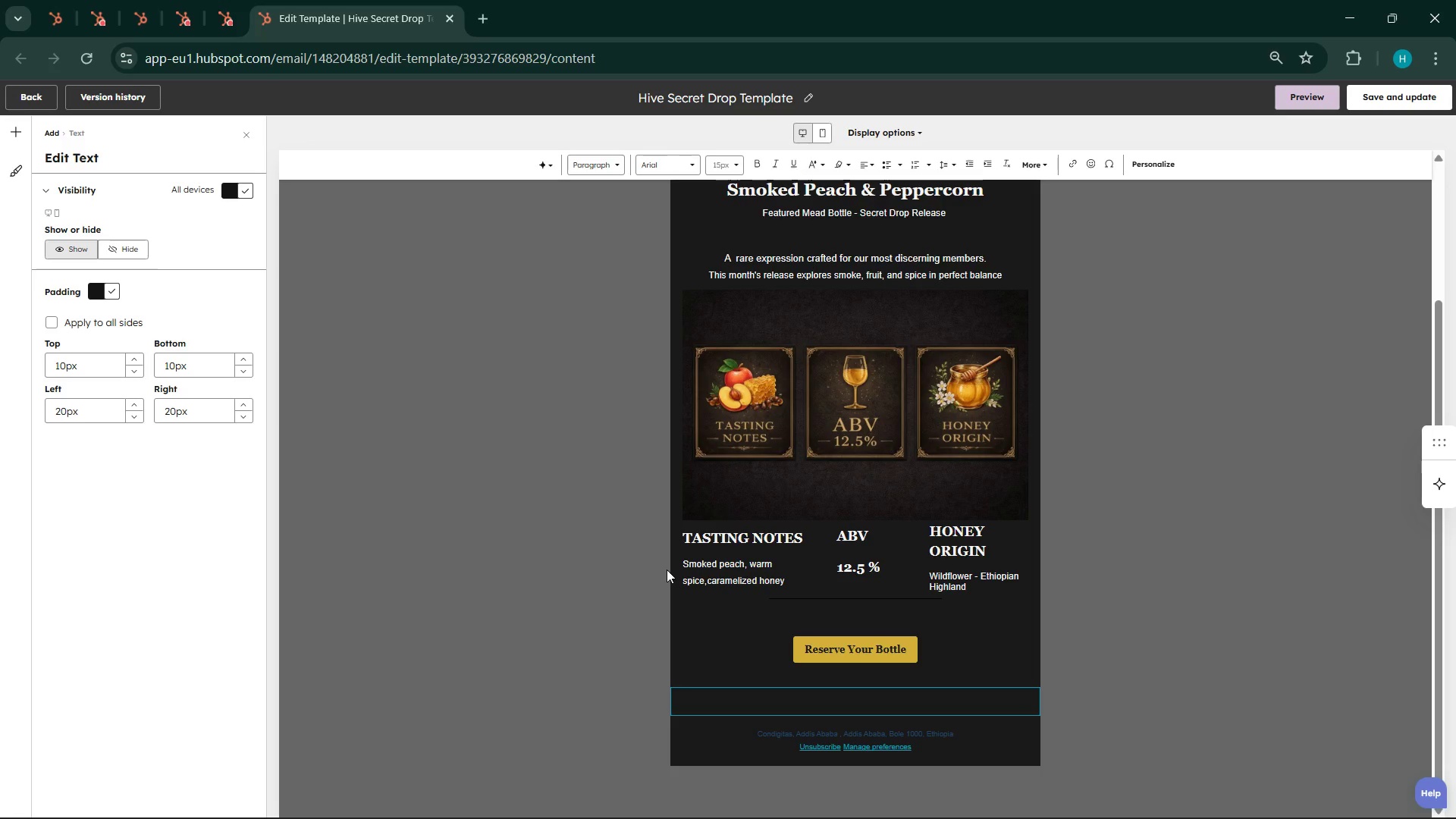 
type(Litim)
key(Backspace)
key(Backspace)
key(Backspace)
type(mited to 25 Bottl)
key(Backspace)
key(Backspace)
key(Backspace)
key(Backspace)
key(Backspace)
type(bottles )
key(Backspace)
type(m )
key(Backspace)
key(Backspace)
type(, First come )
key(Backspace)
type(, irst served)
 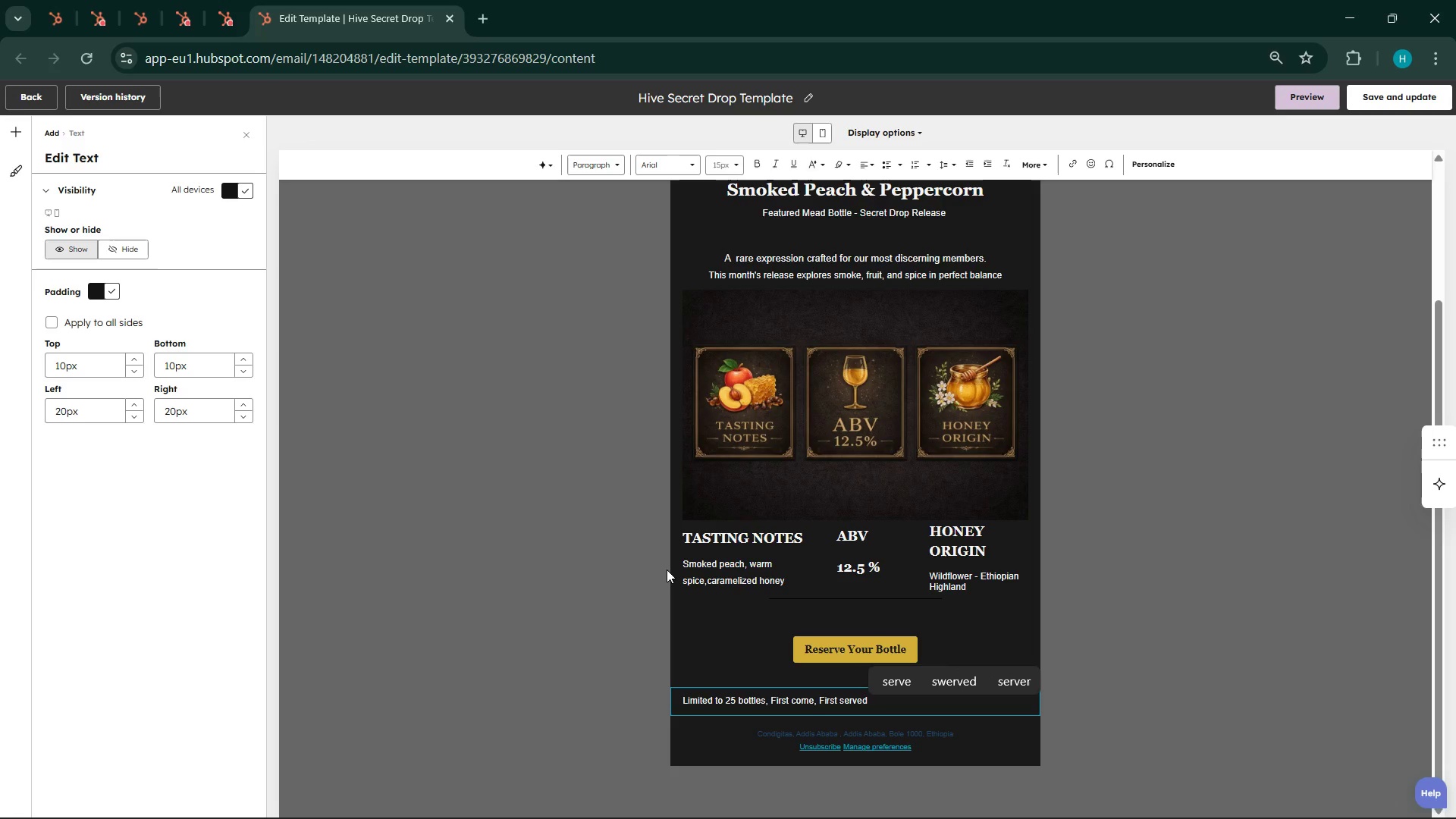 
left_click([811, 704])
 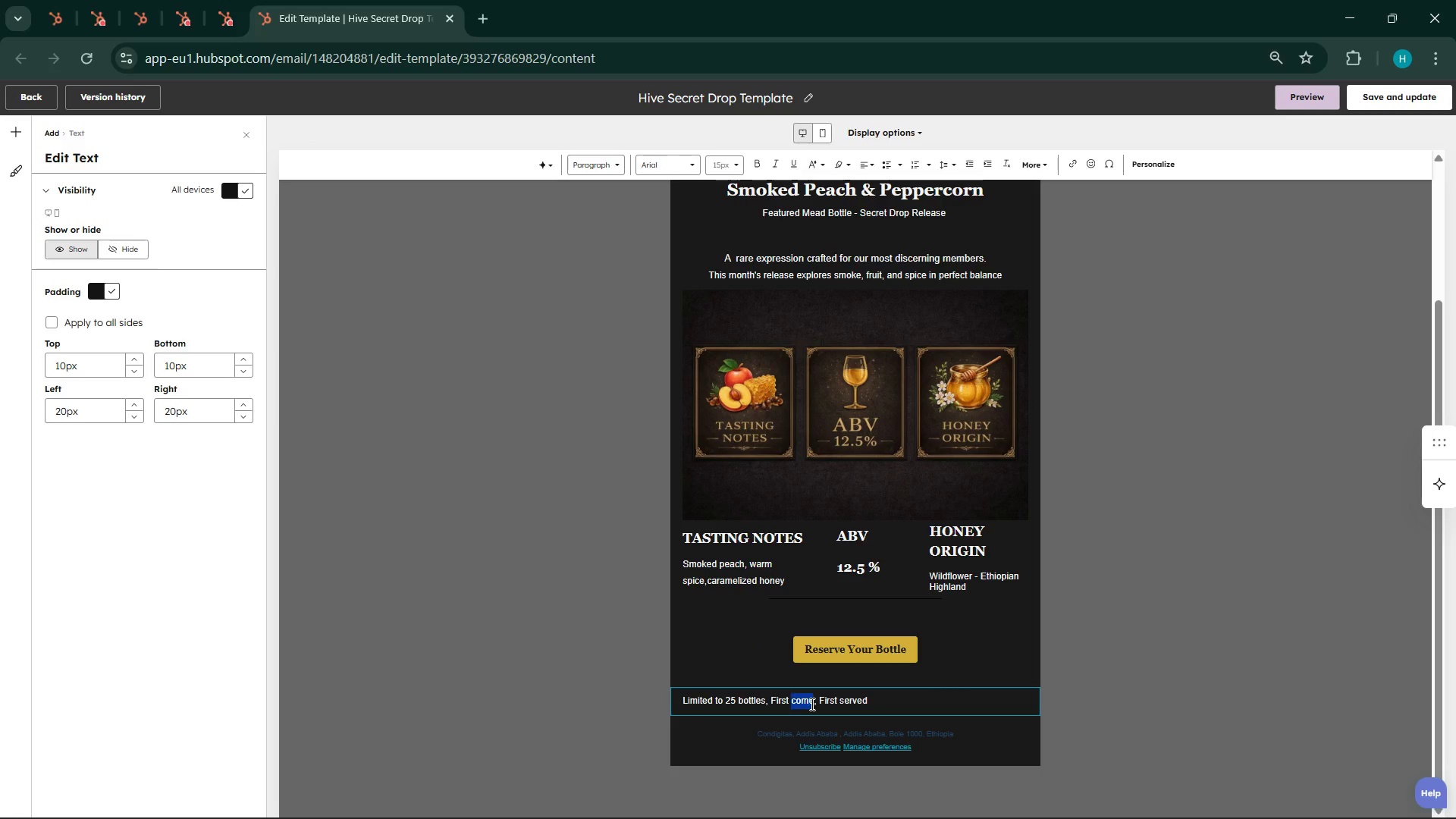 
double_click([811, 704])
 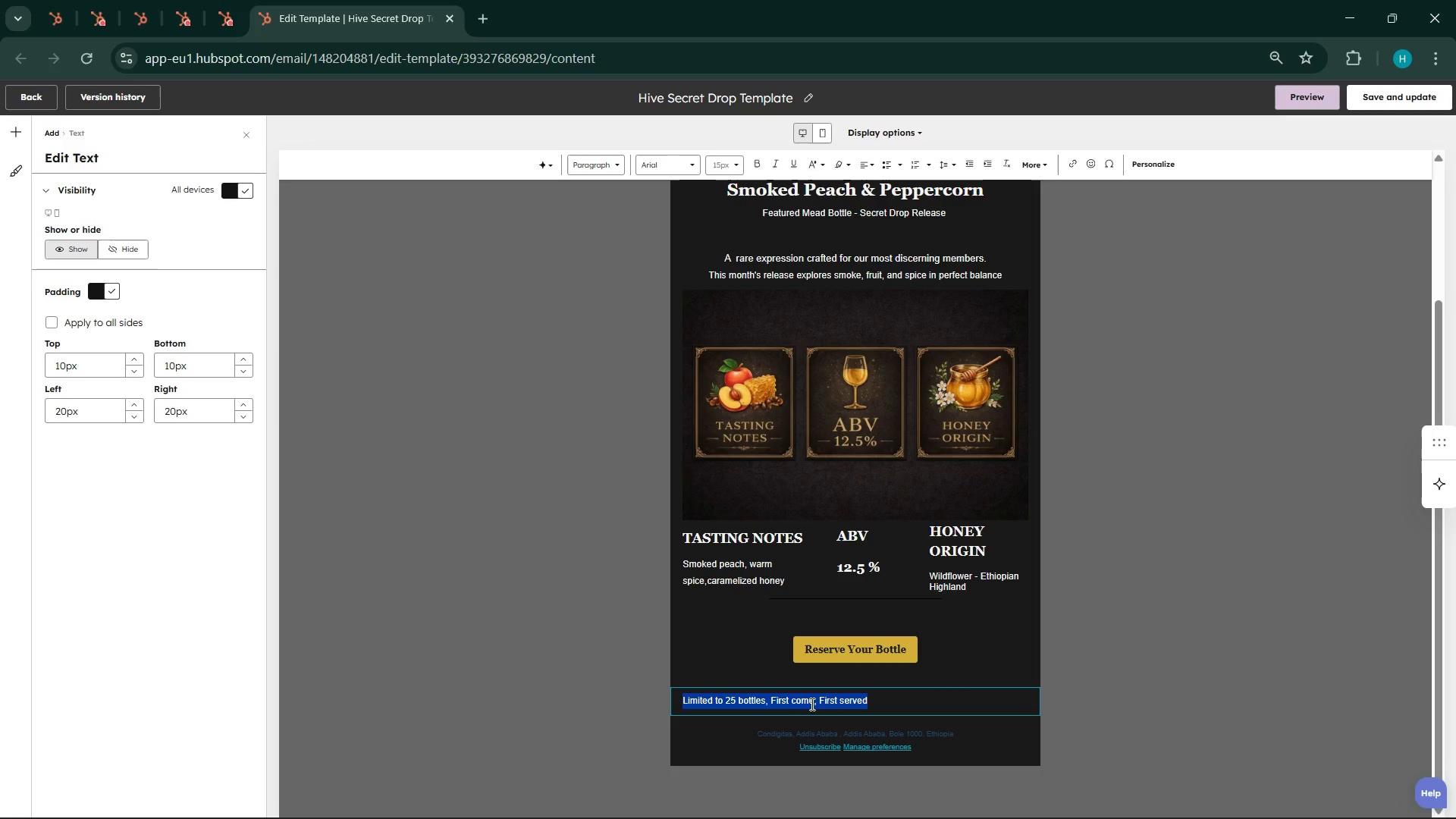 
triple_click([811, 704])
 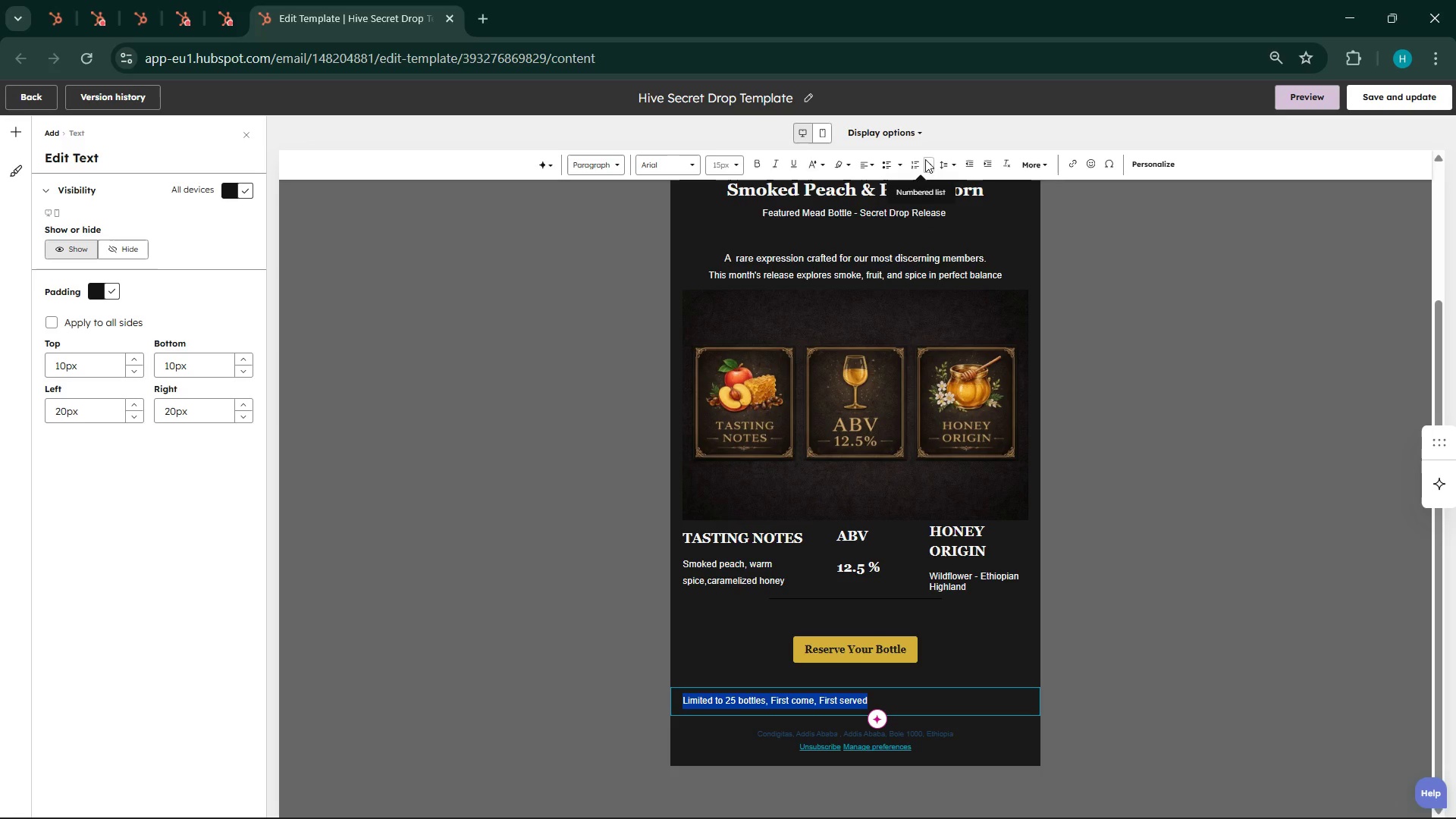 
wait(7.39)
 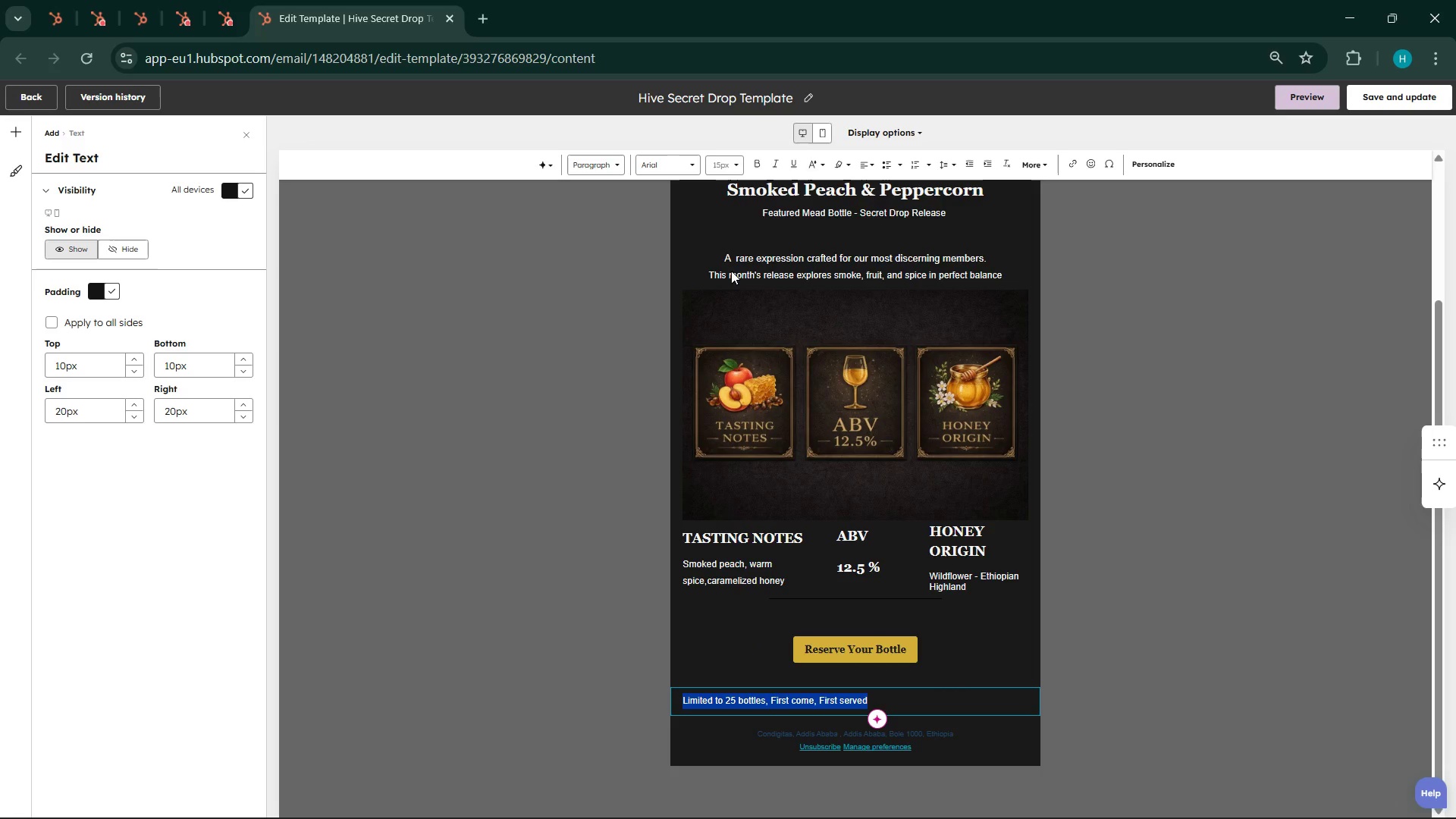 
left_click([877, 165])
 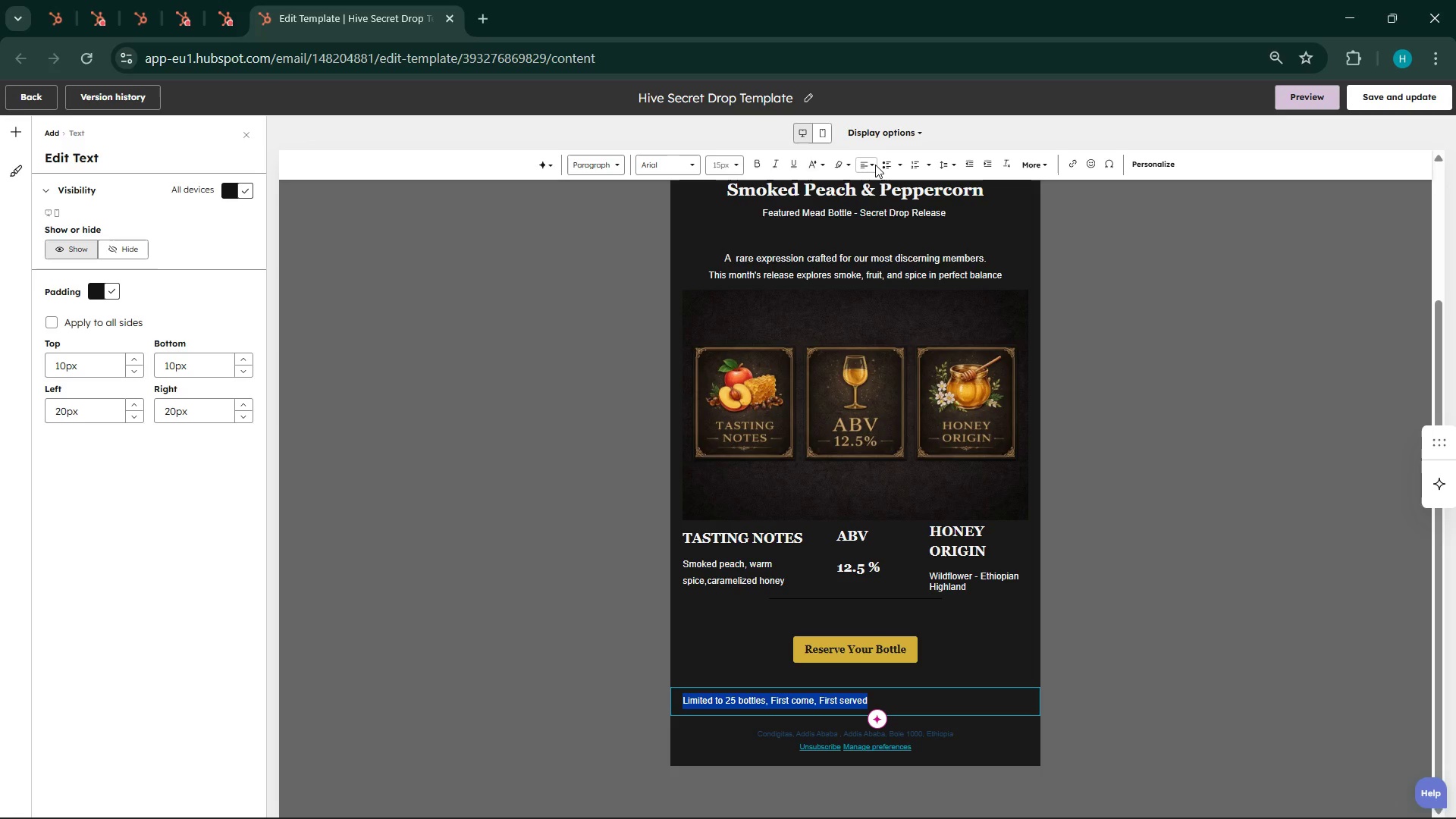 
left_click([875, 165])
 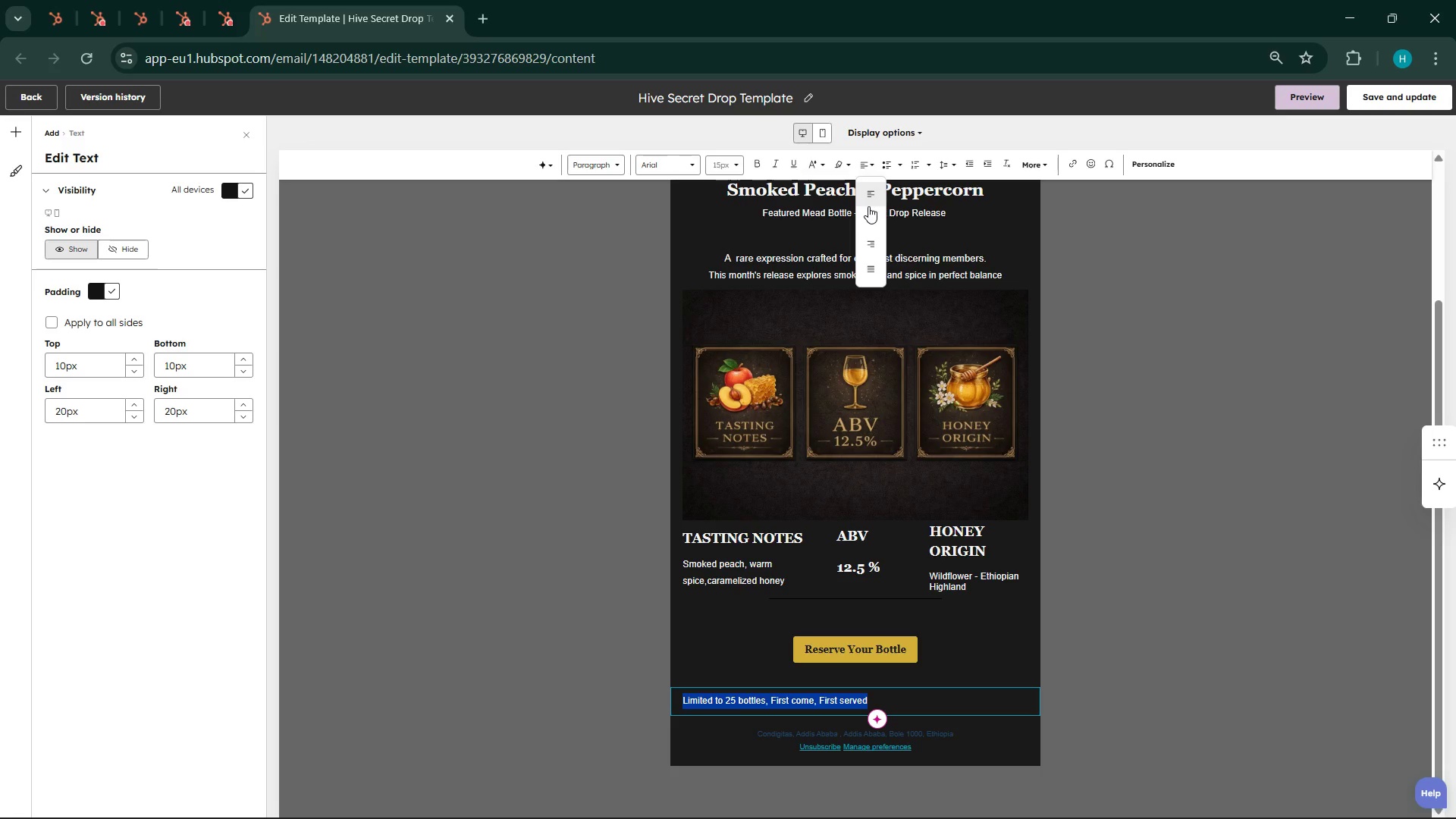 
left_click([868, 208])
 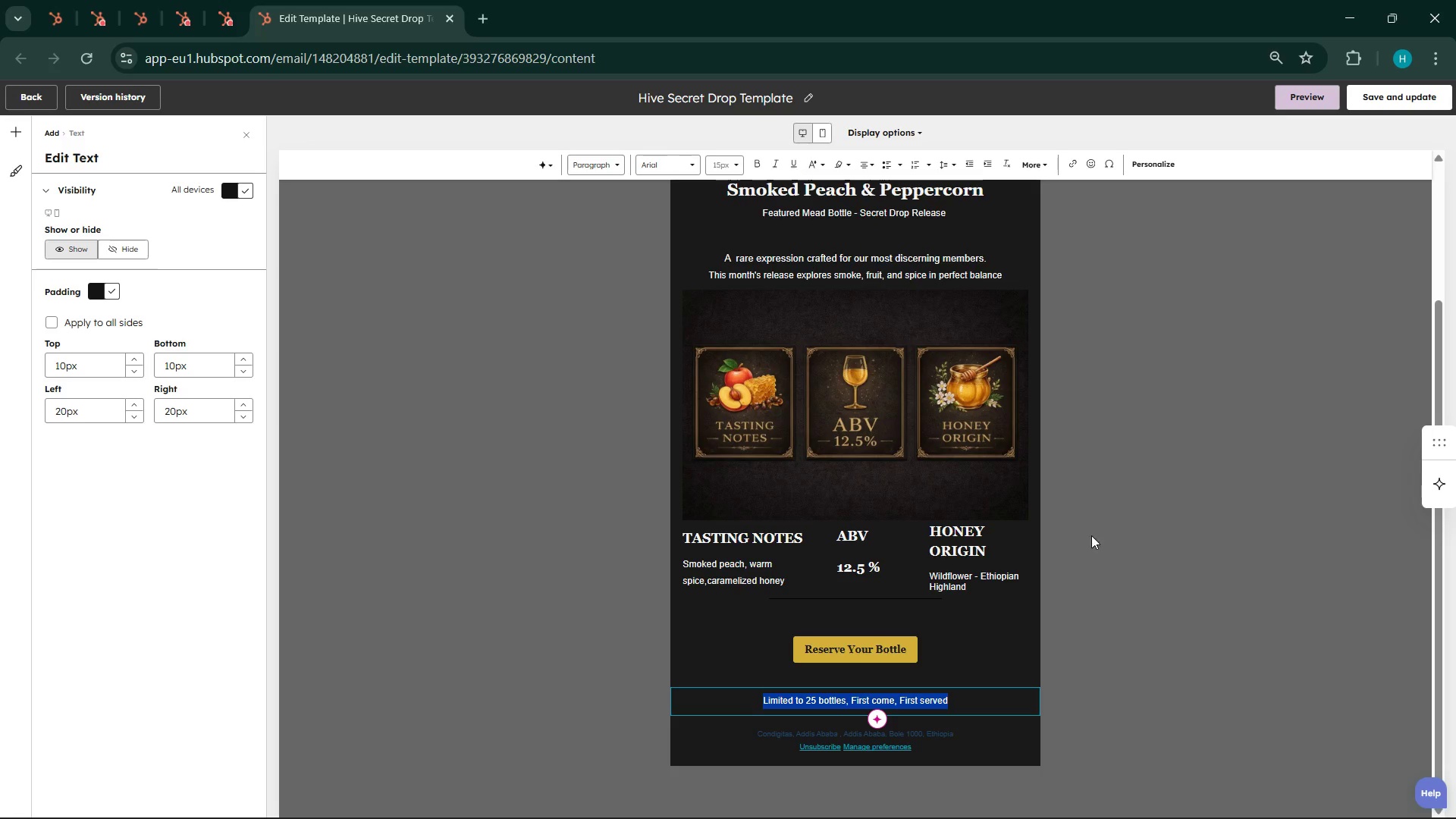 
left_click([1087, 561])
 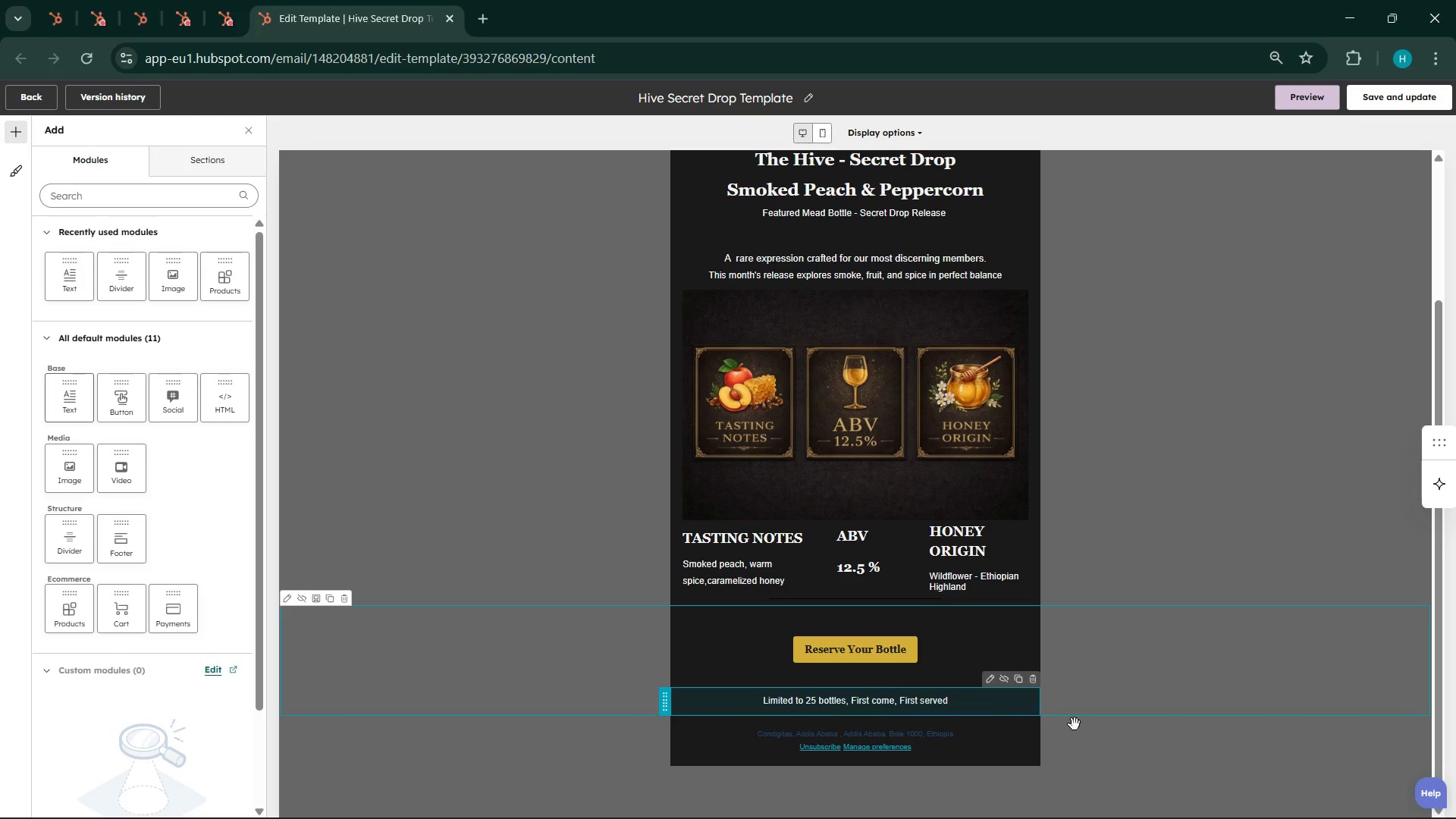 
scroll: coordinate [1172, 692], scroll_direction: down, amount: 5.0
 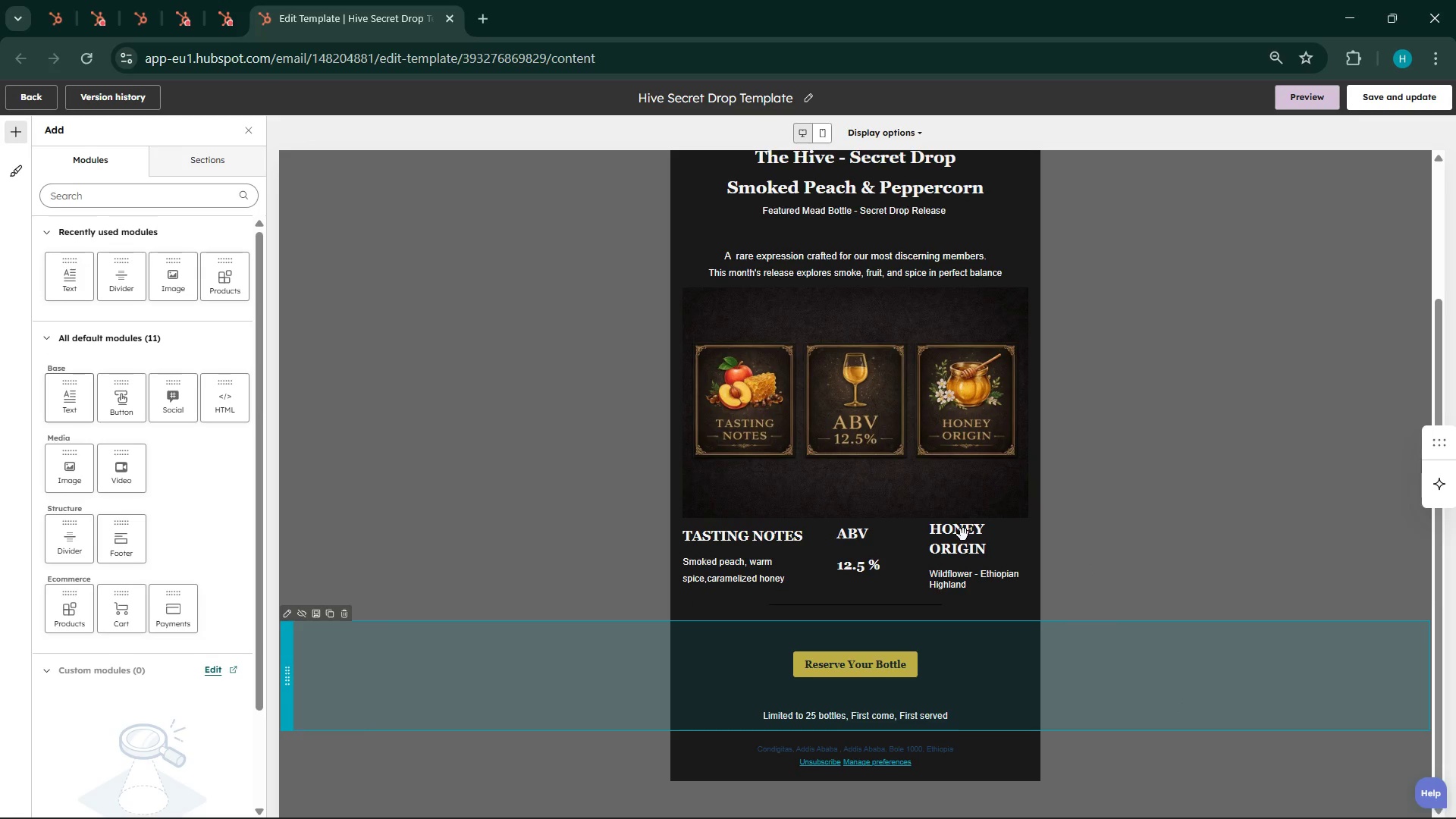 
scroll: coordinate [963, 535], scroll_direction: up, amount: 3.0
 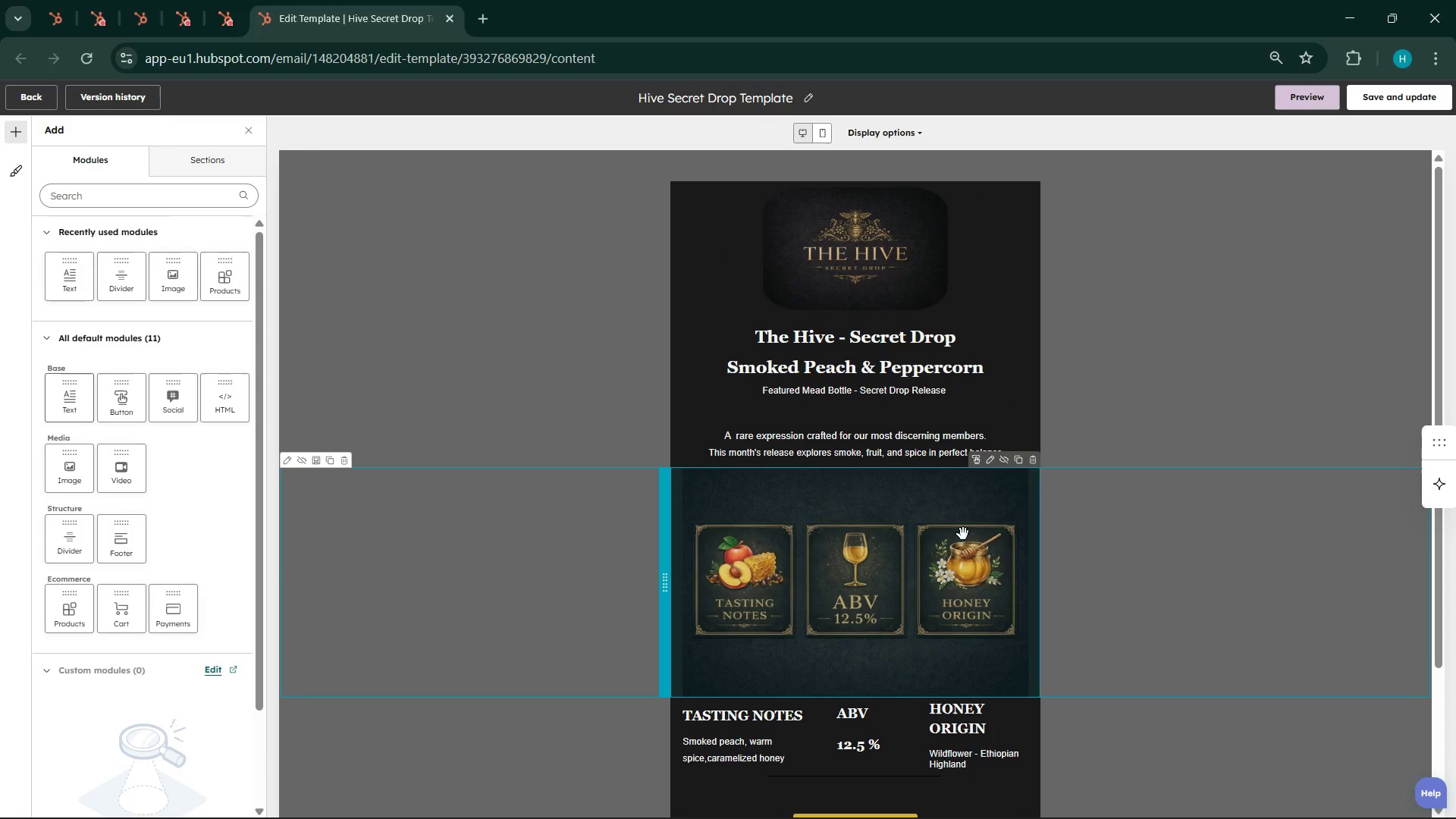 
scroll: coordinate [963, 534], scroll_direction: down, amount: 1.0
 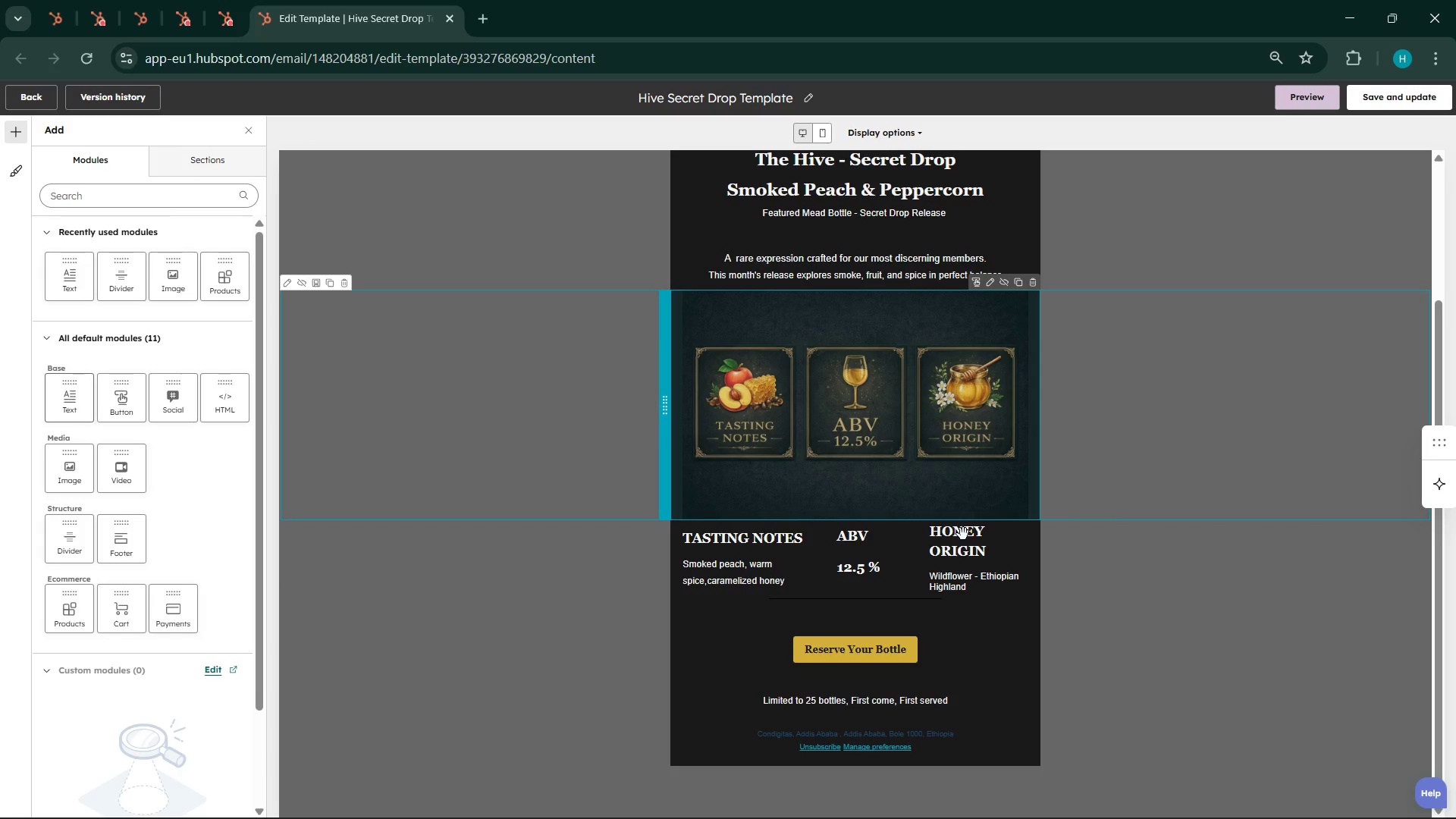 
wait(6.43)
 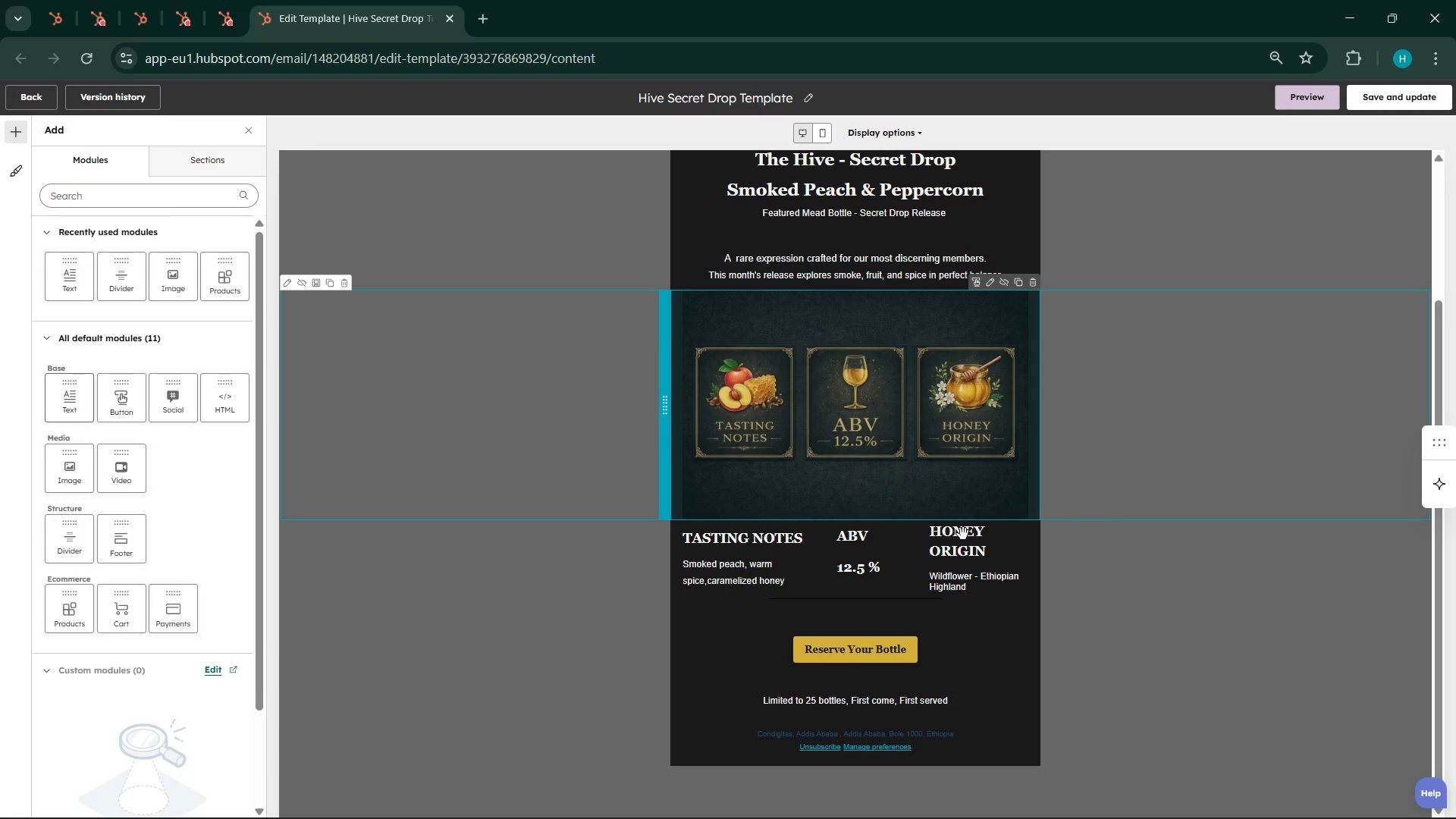 
left_click([866, 744])
 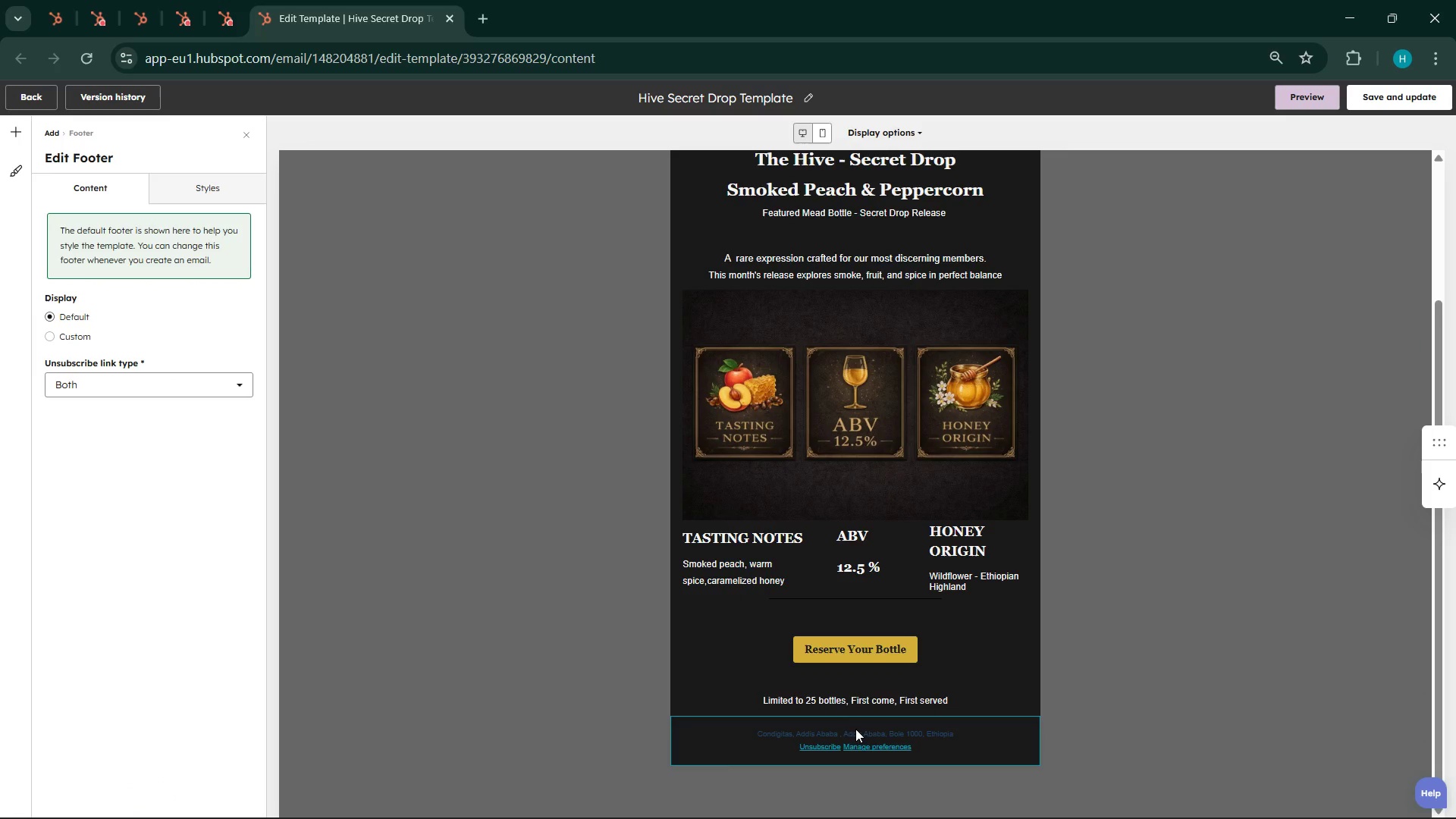 
wait(5.45)
 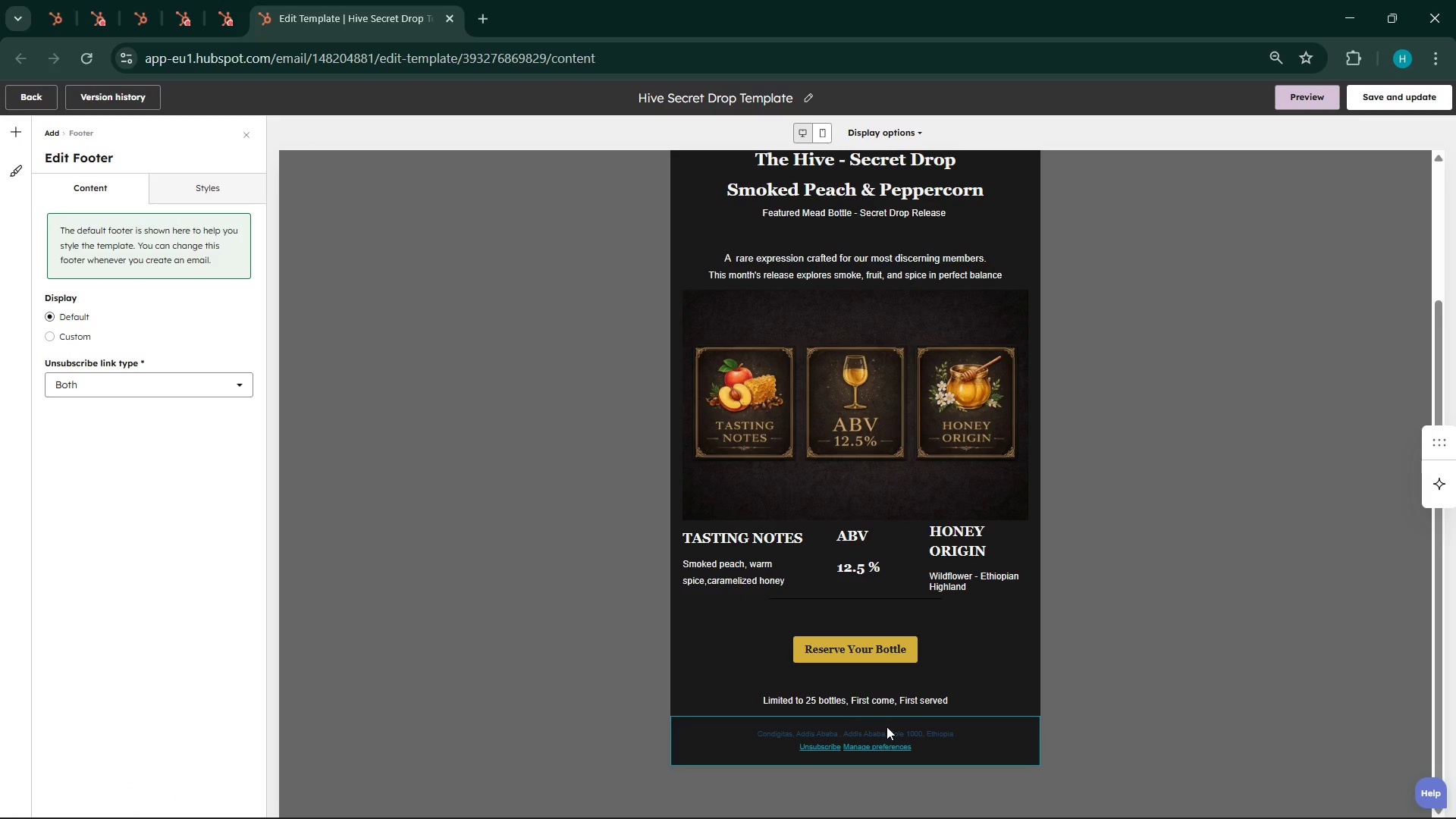 
left_click([181, 189])
 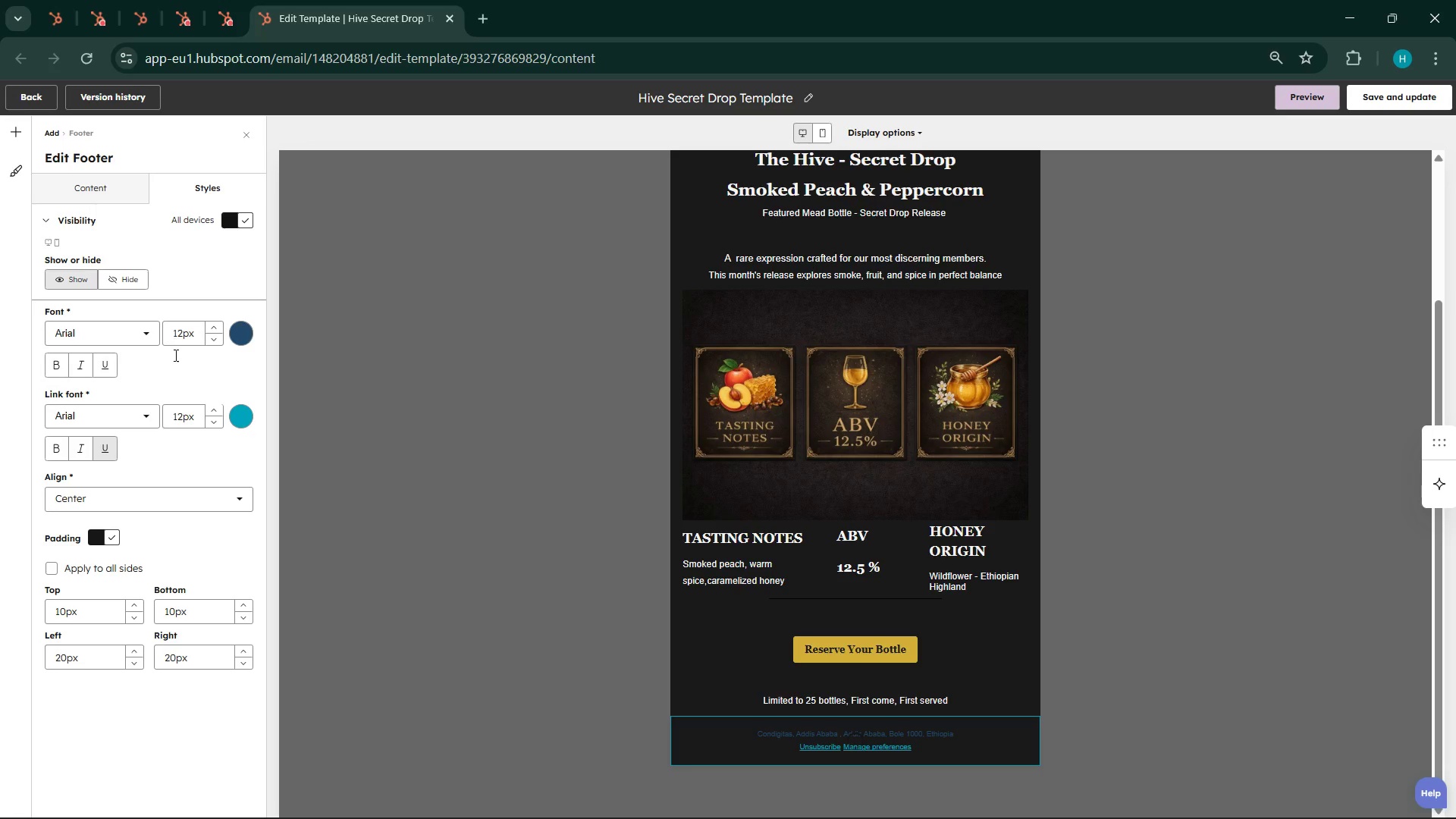 
scroll: coordinate [174, 359], scroll_direction: down, amount: 1.0
 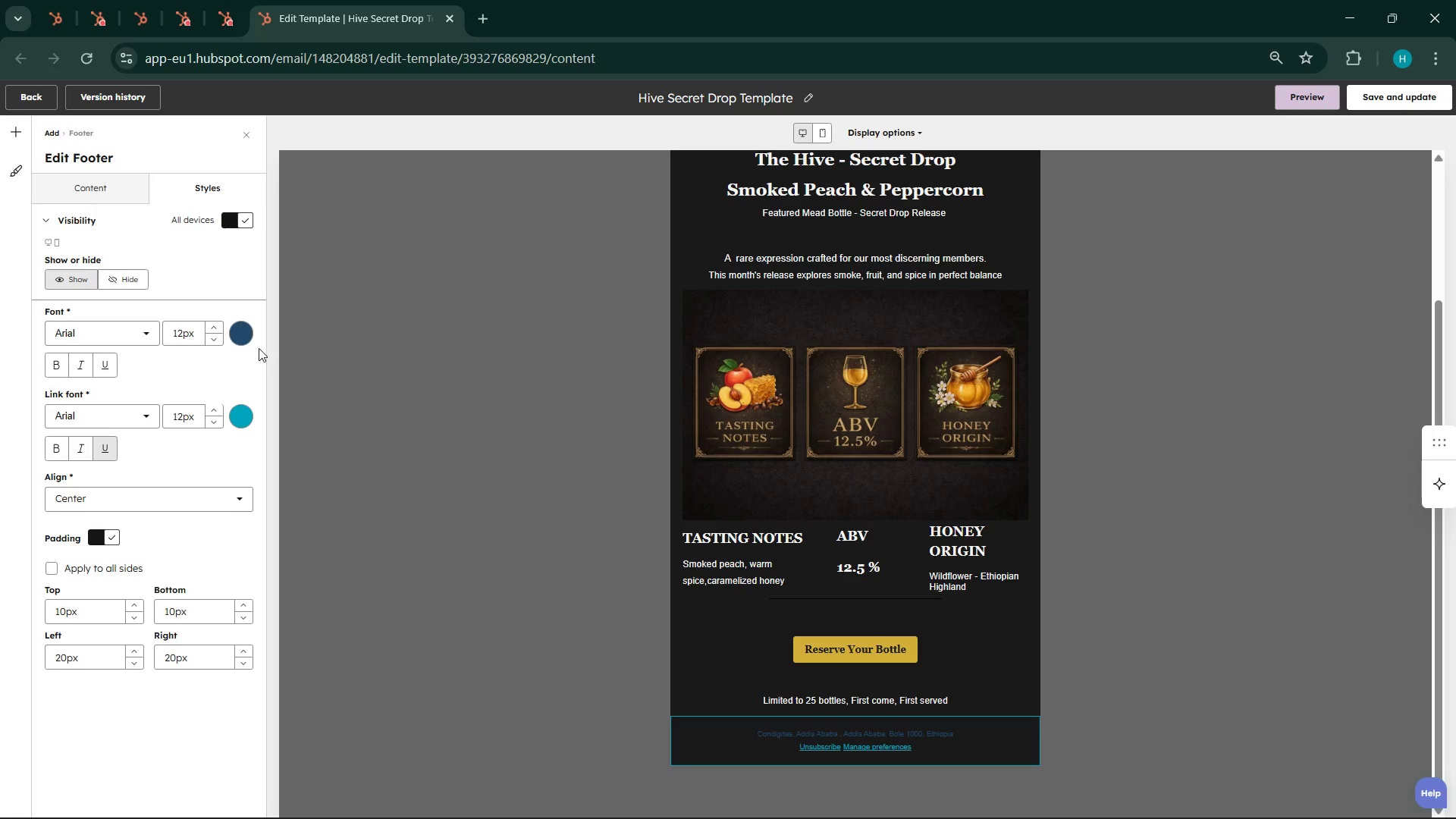 
left_click([245, 342])
 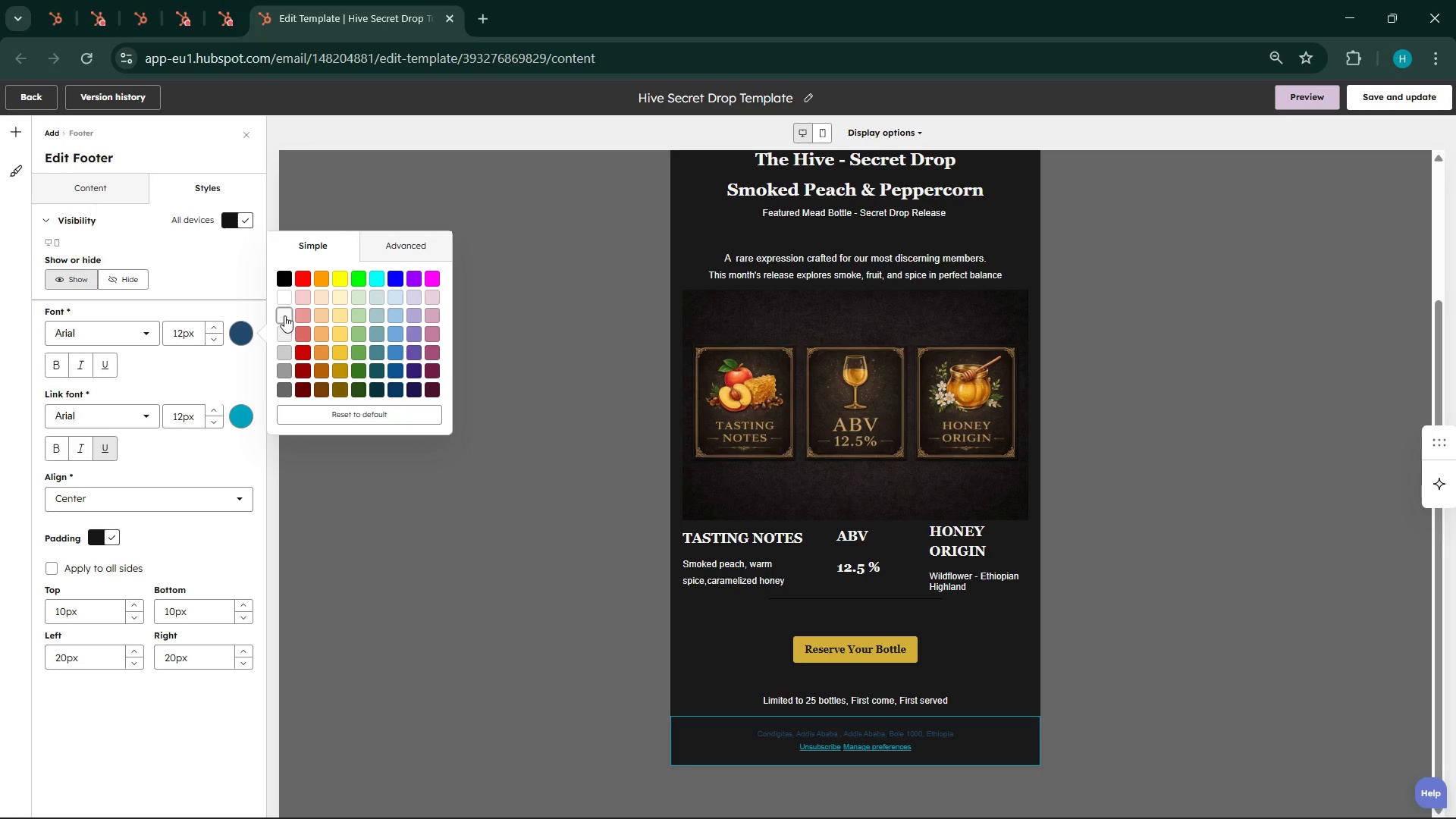 
left_click([278, 298])
 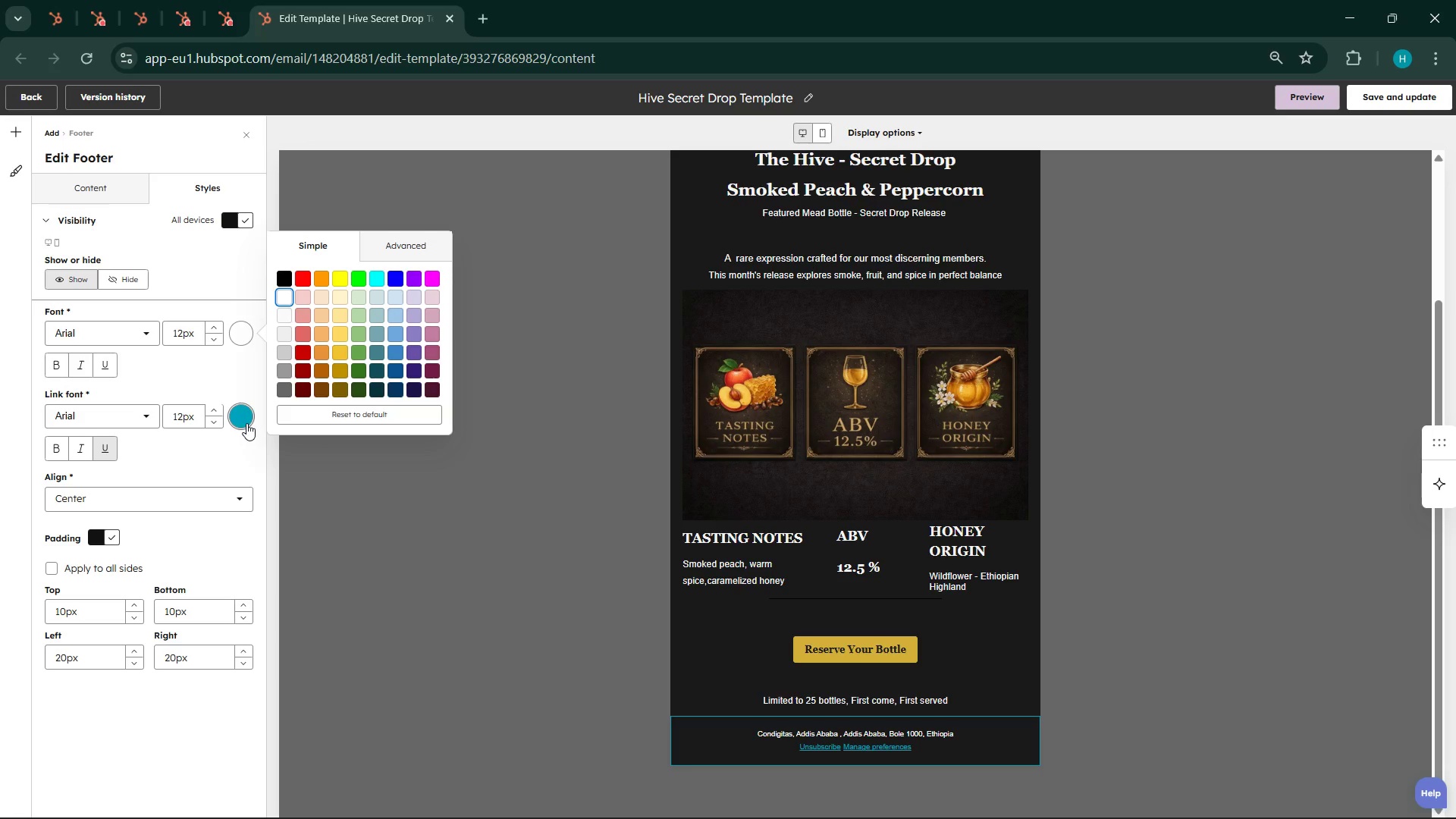 
wait(7.25)
 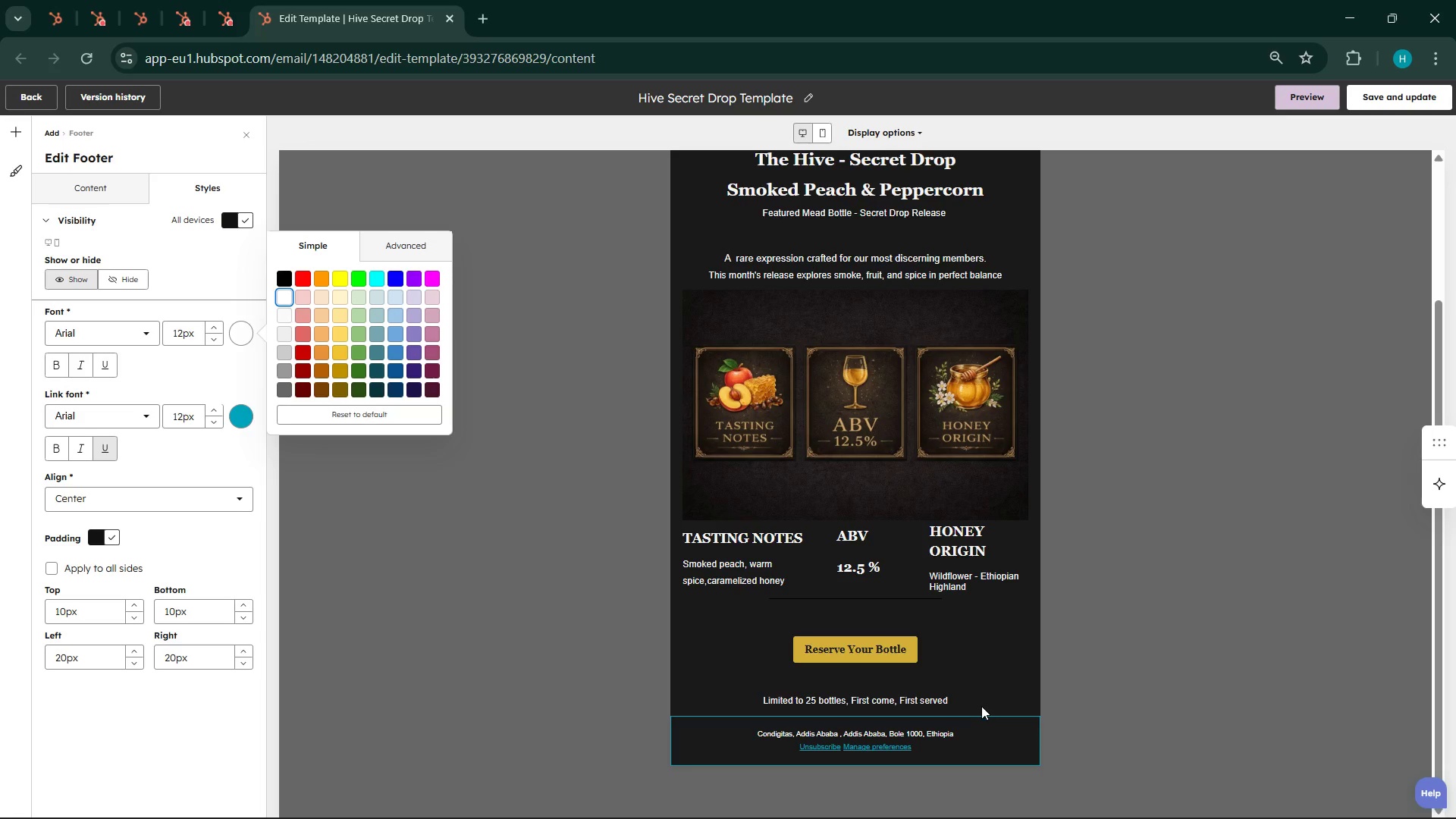 
left_click([980, 706])
 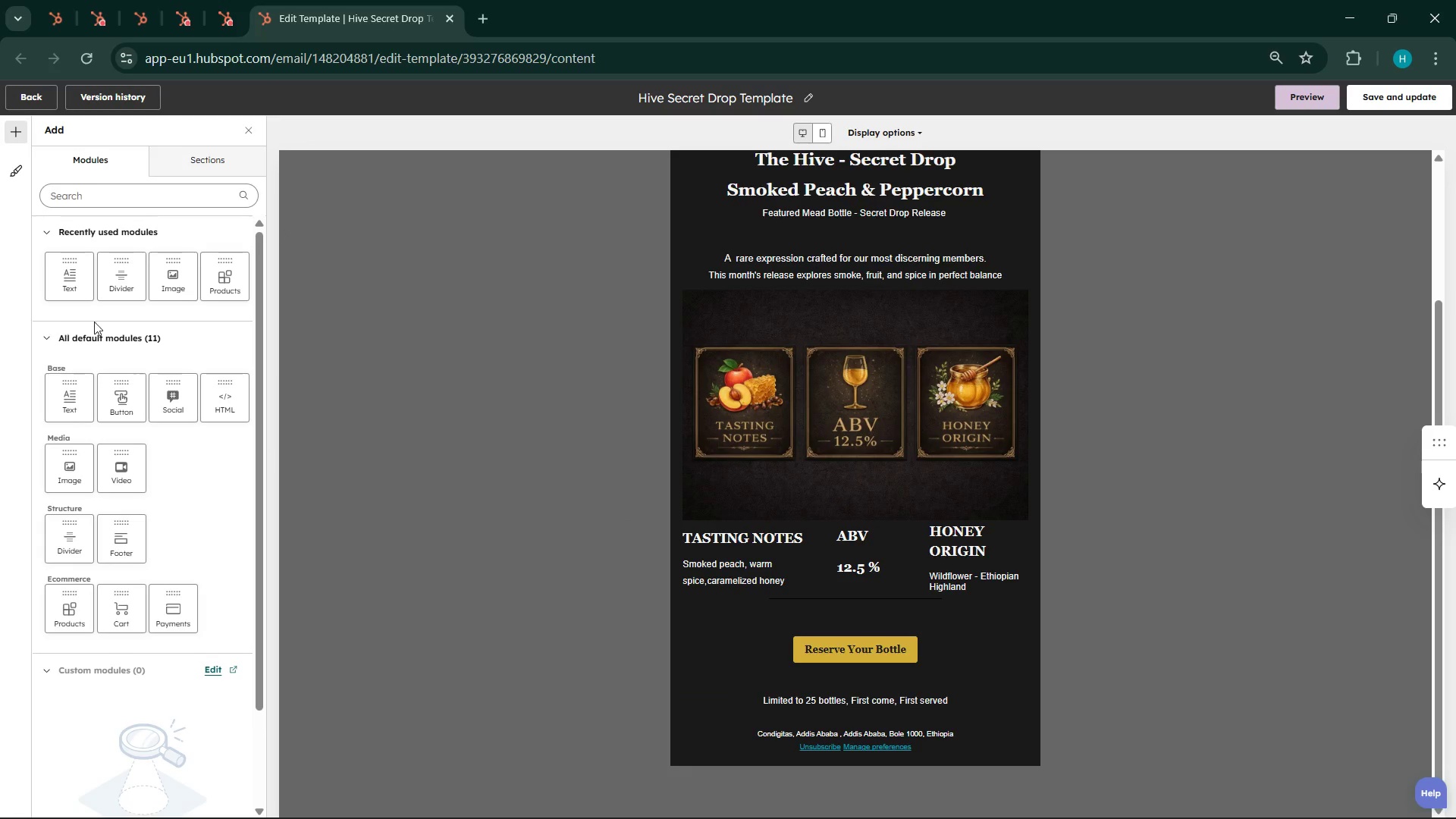 
scroll: coordinate [1006, 702], scroll_direction: down, amount: 3.0
 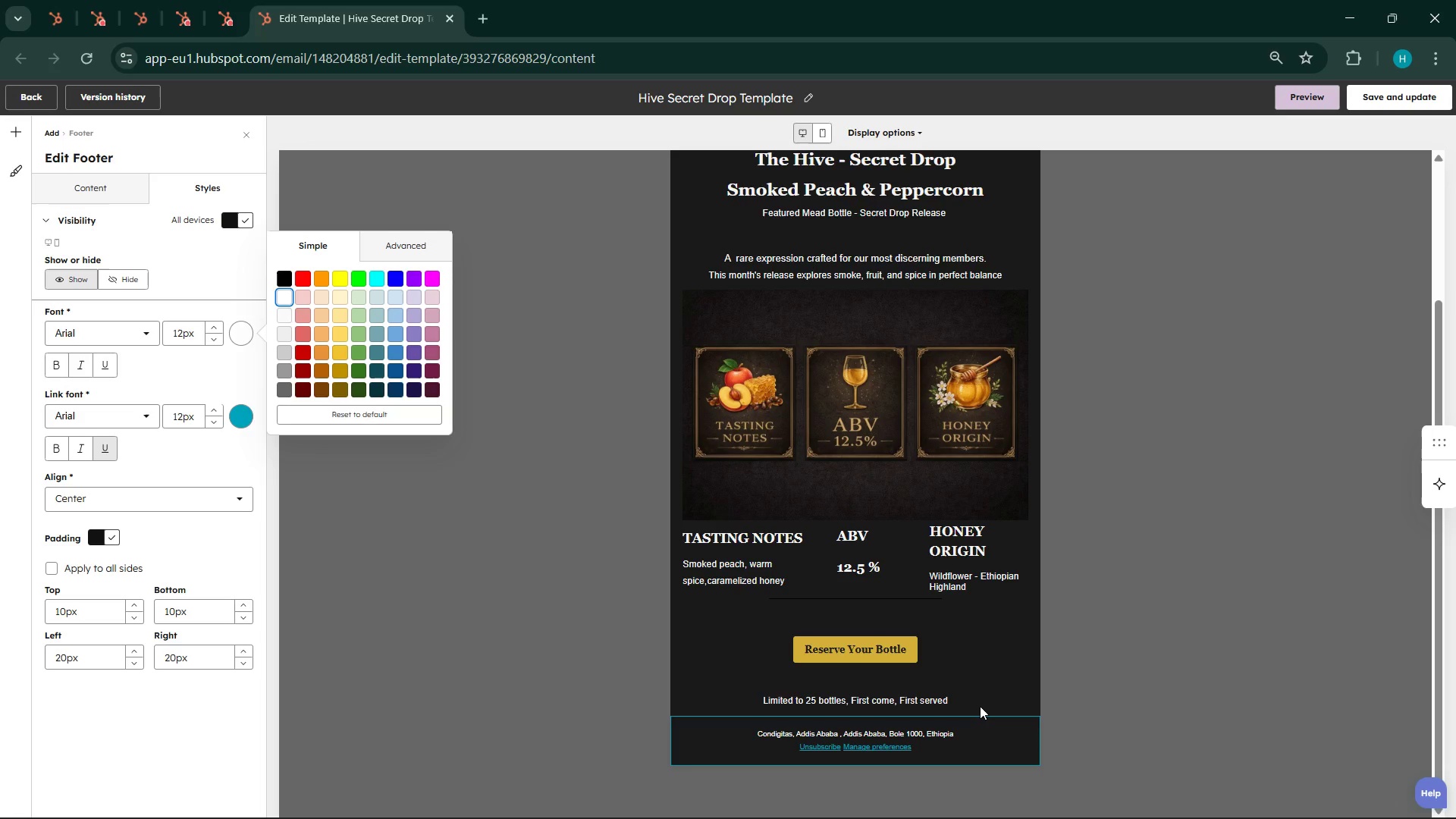 
wait(7.35)
 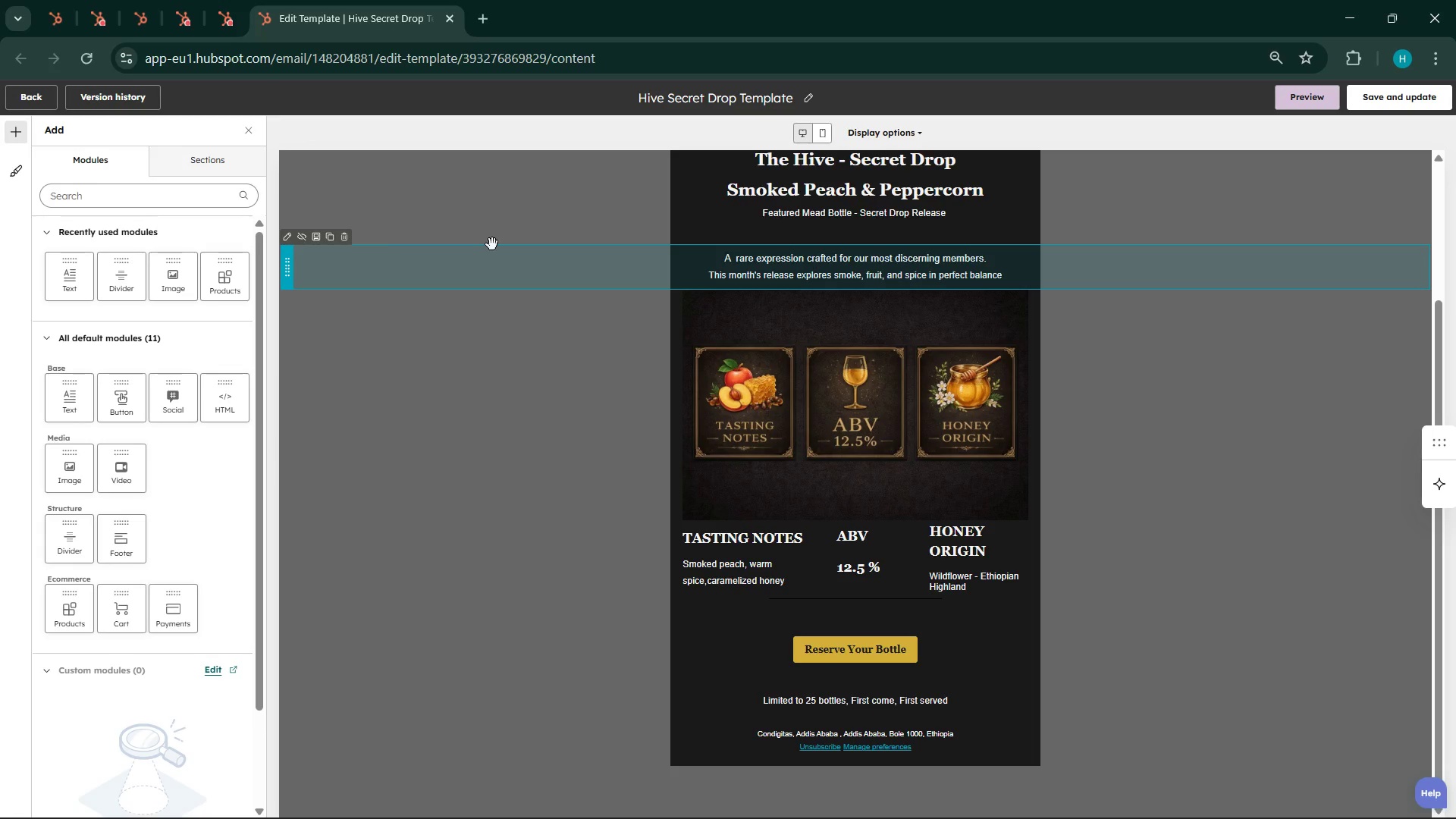 
left_click_drag(start_coordinate=[167, 391], to_coordinate=[859, 717])
 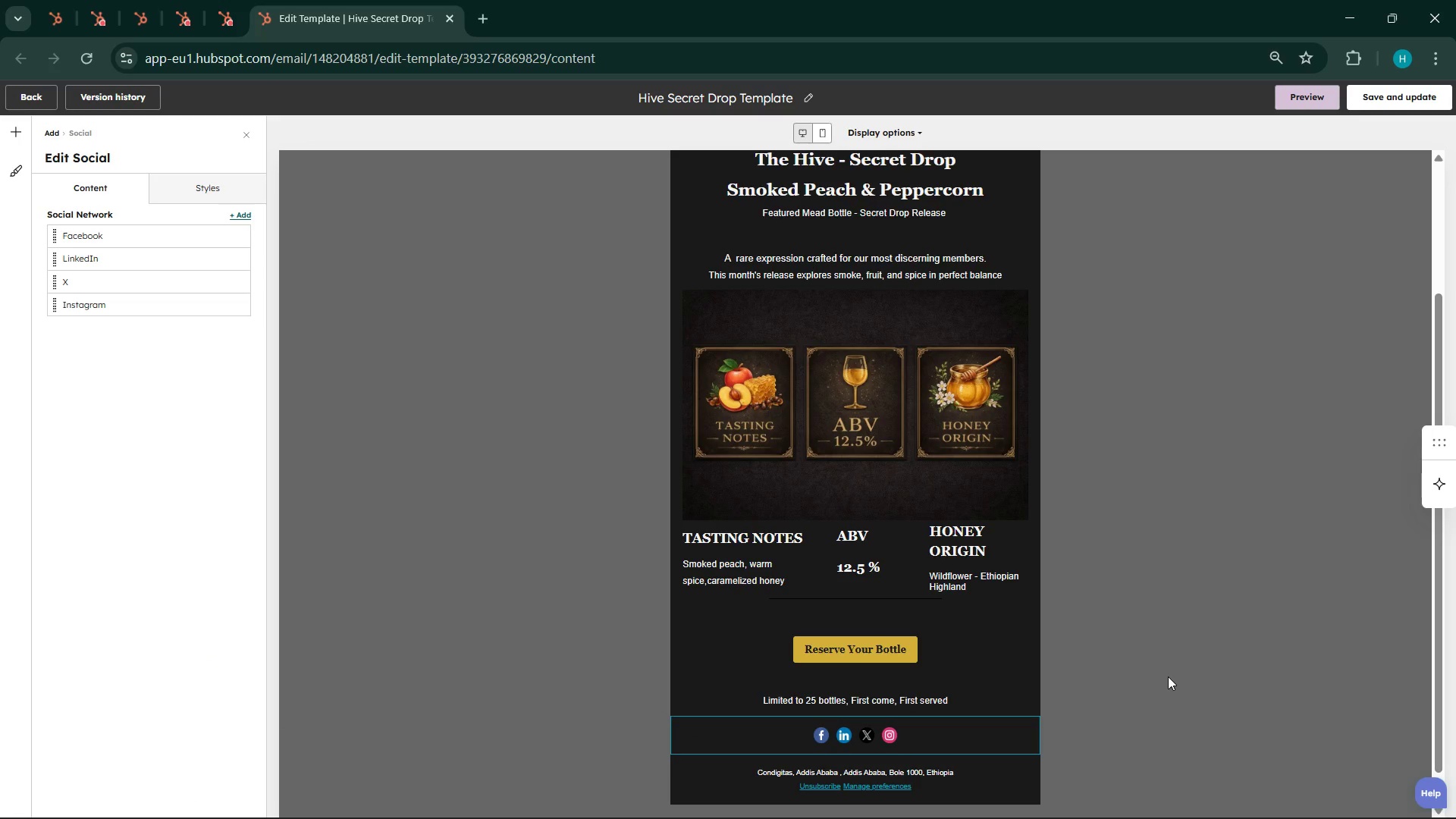 
scroll: coordinate [1166, 650], scroll_direction: down, amount: 3.0
 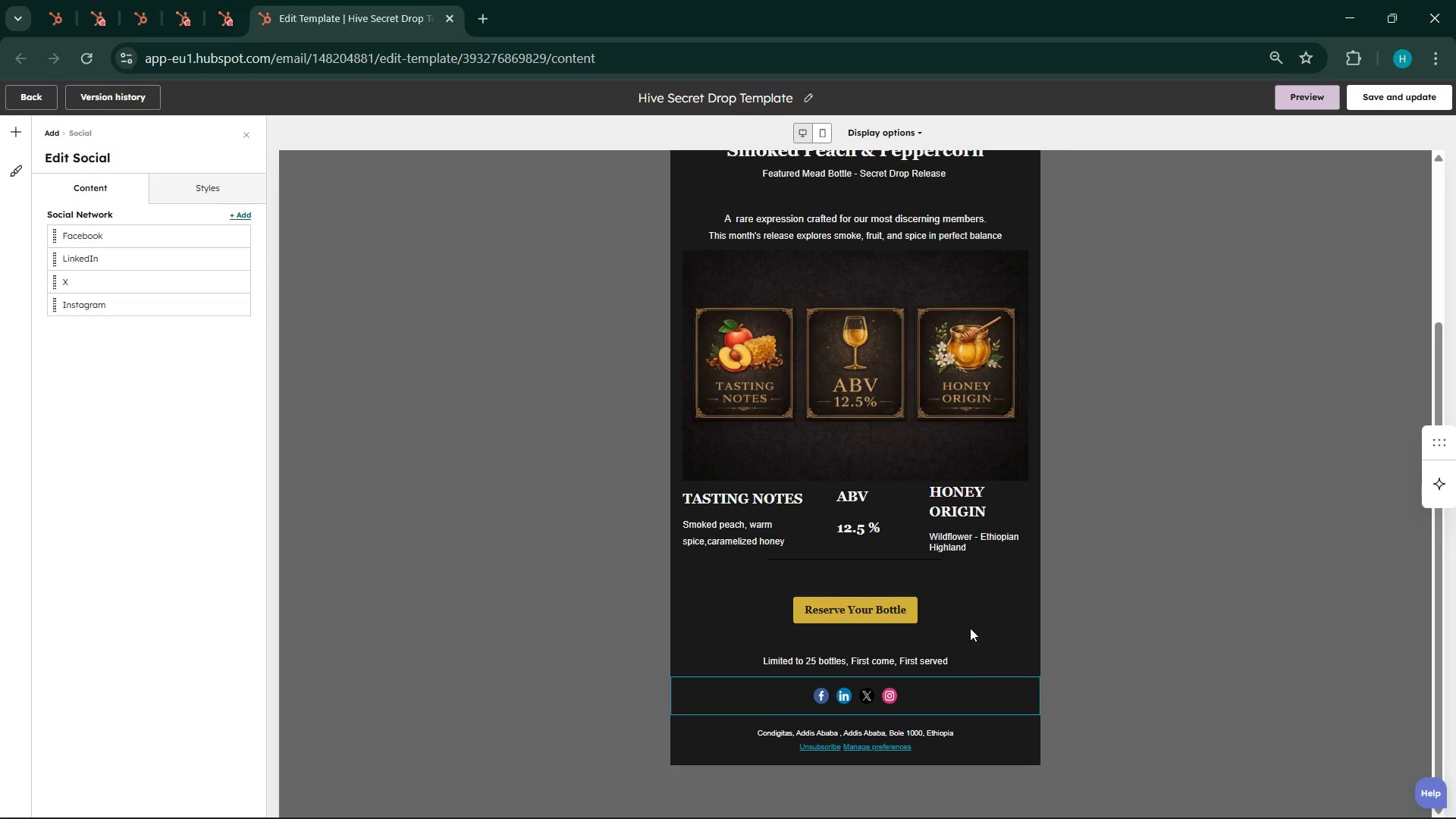 
left_click([902, 628])
 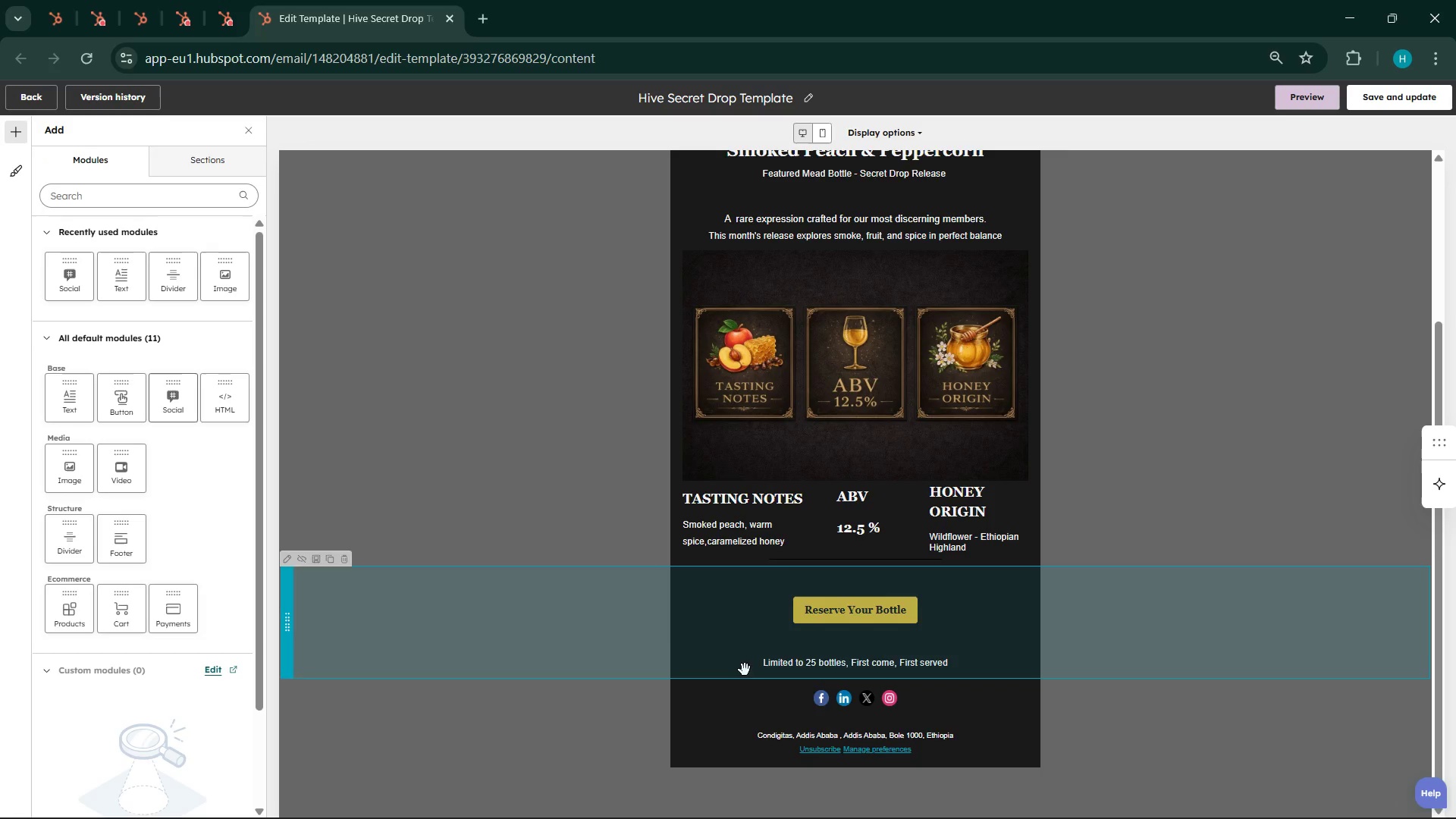 
left_click([825, 669])
 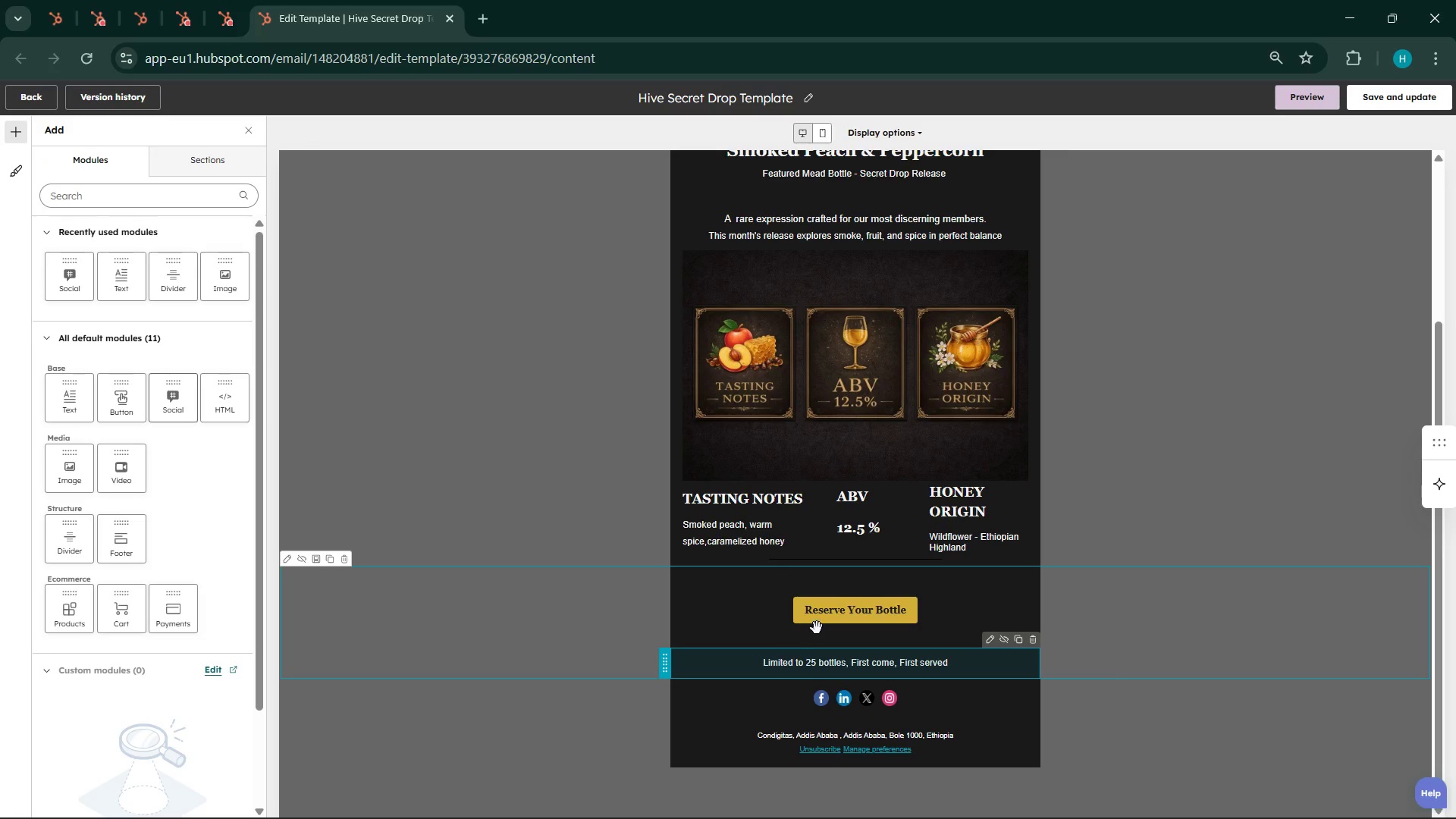 
left_click([817, 619])
 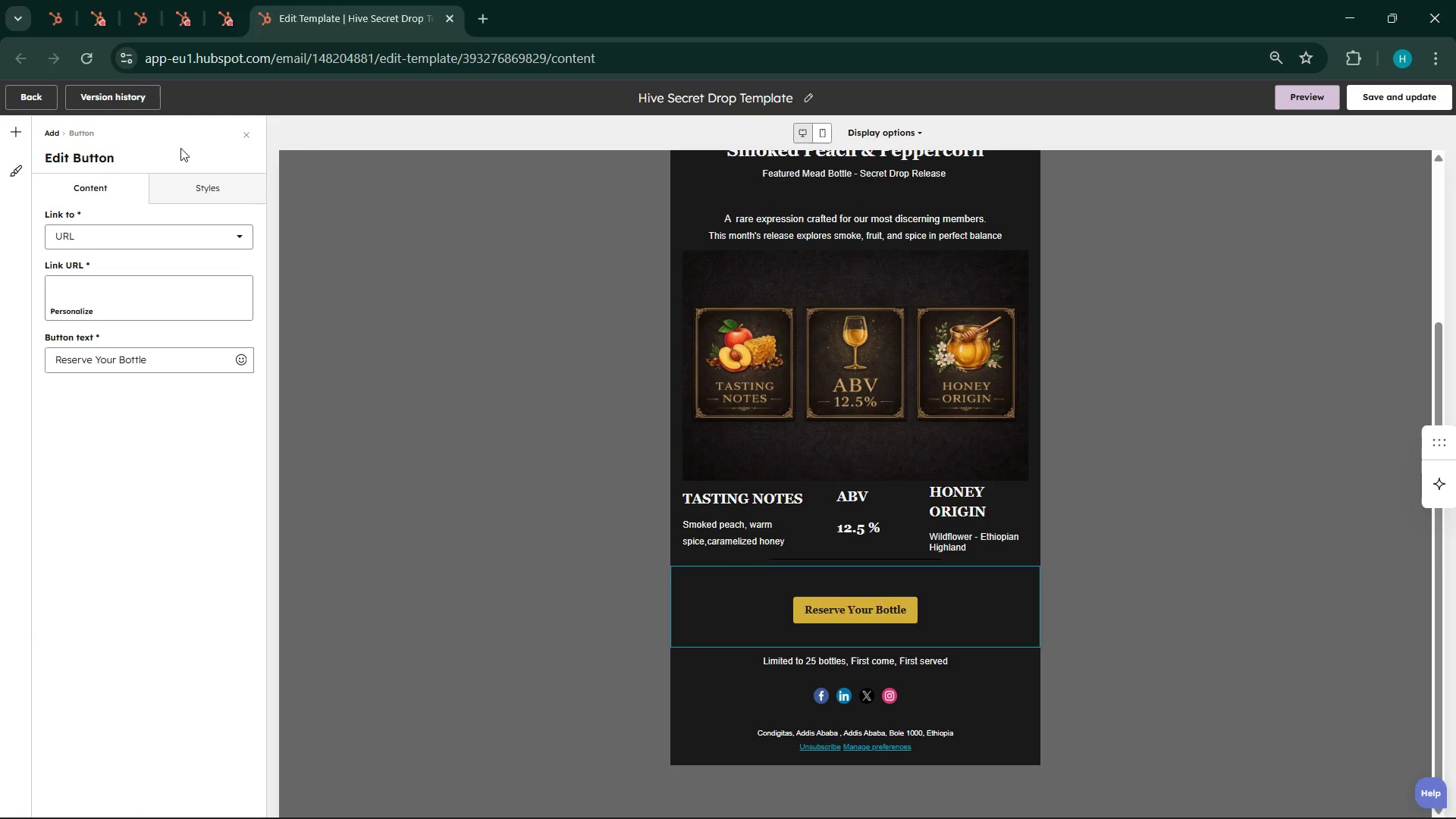 
left_click([198, 184])
 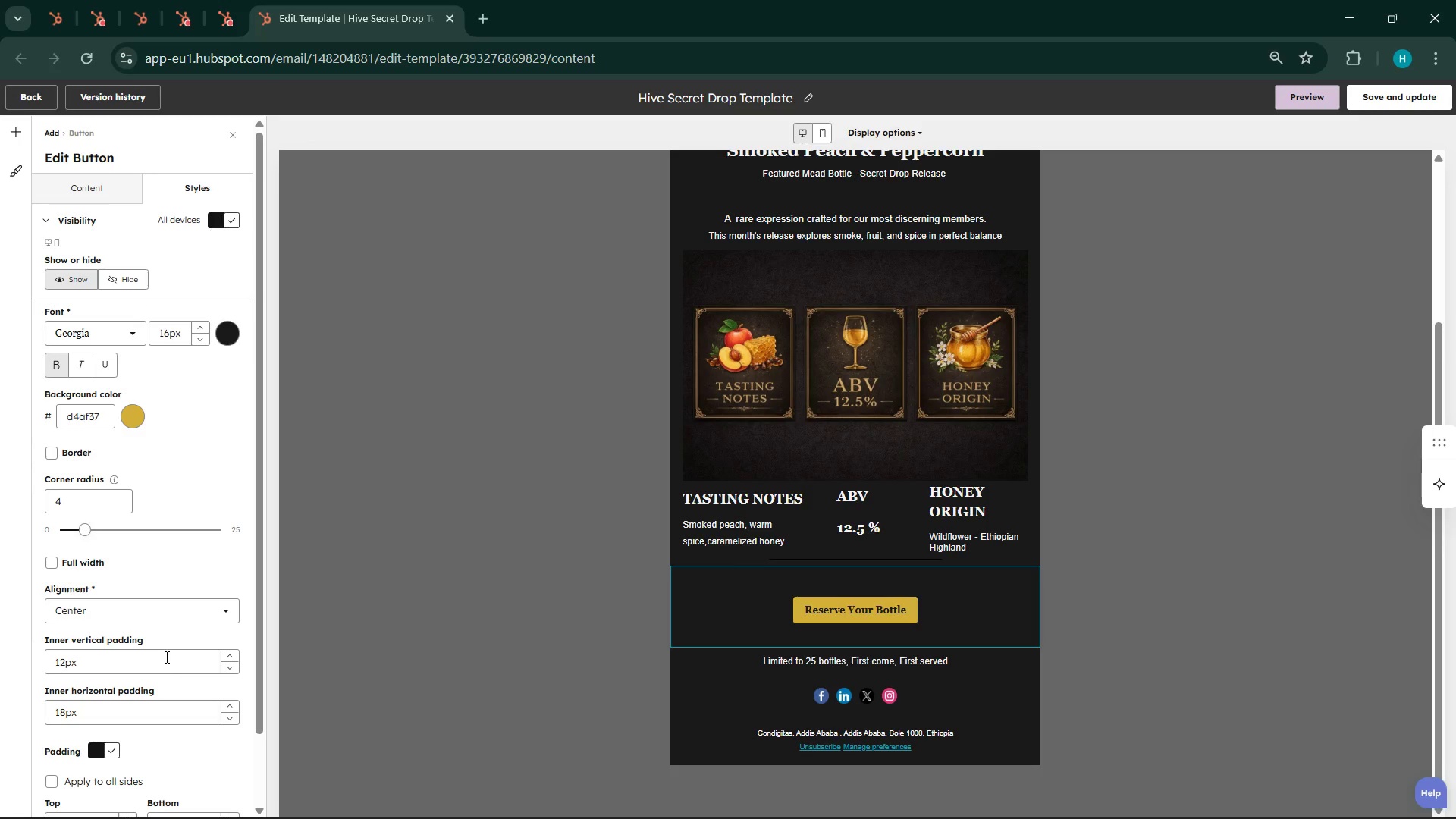 
scroll: coordinate [103, 526], scroll_direction: down, amount: 9.0
 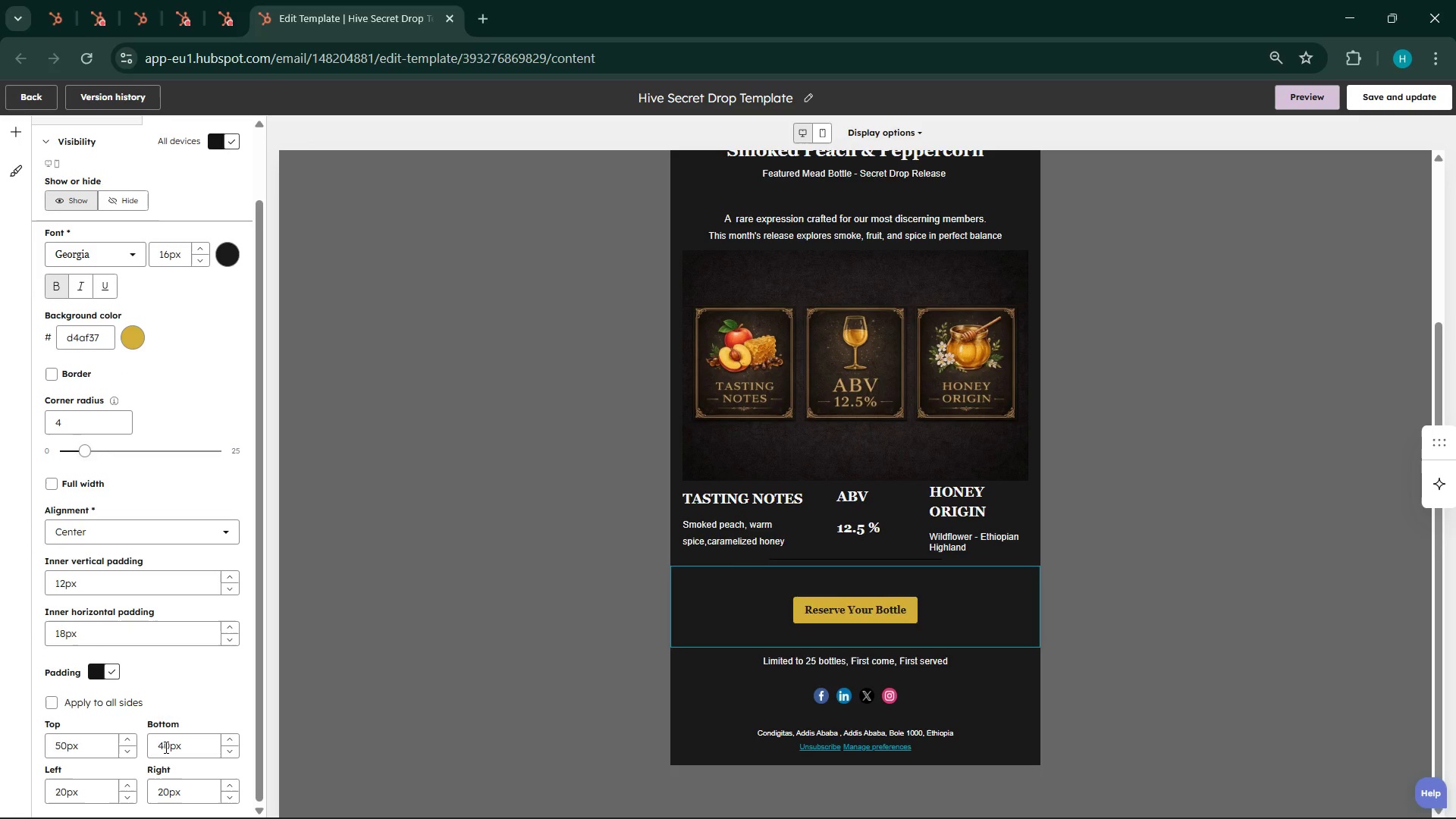 
double_click([165, 747])
 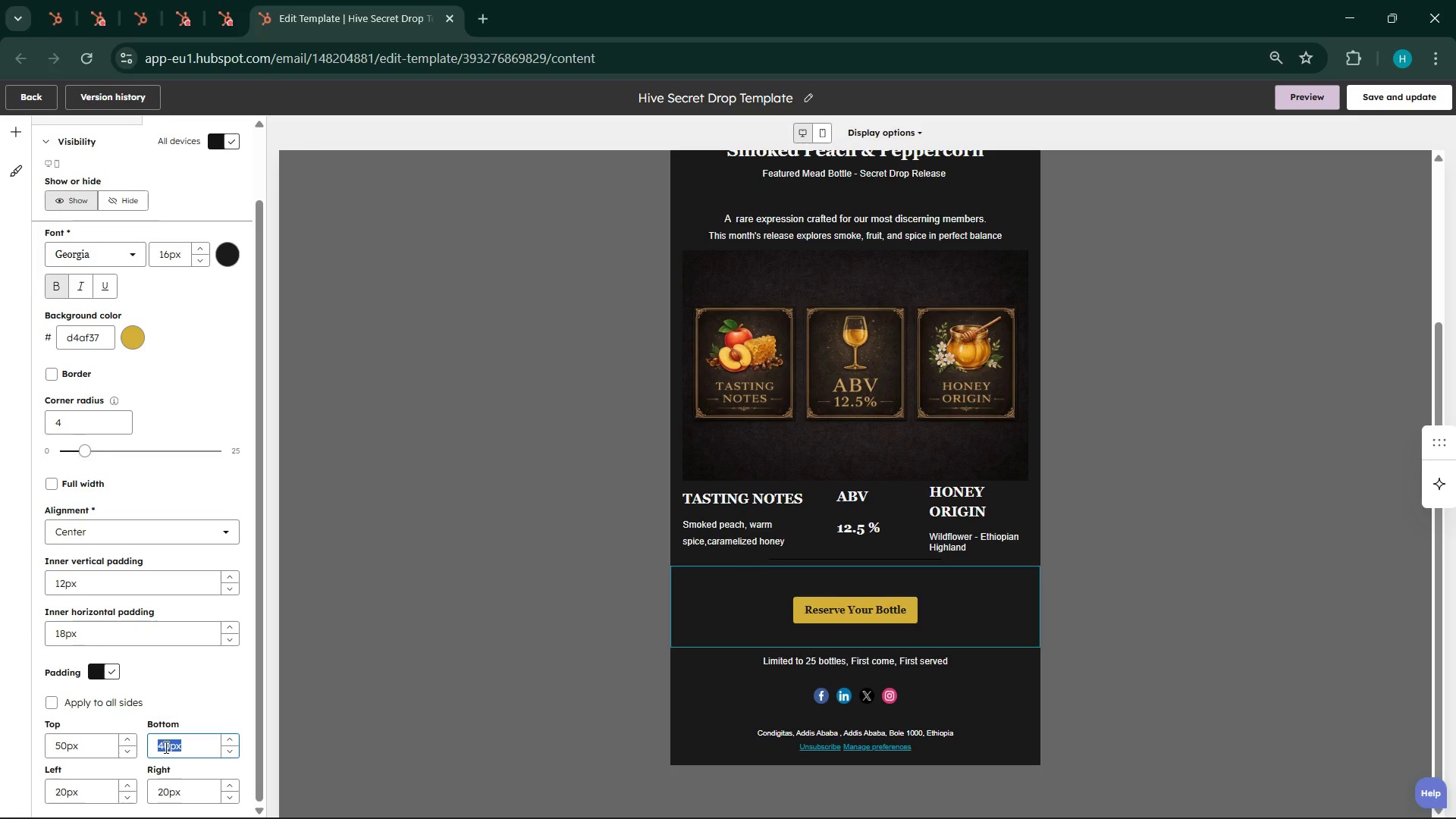 
key(0)
 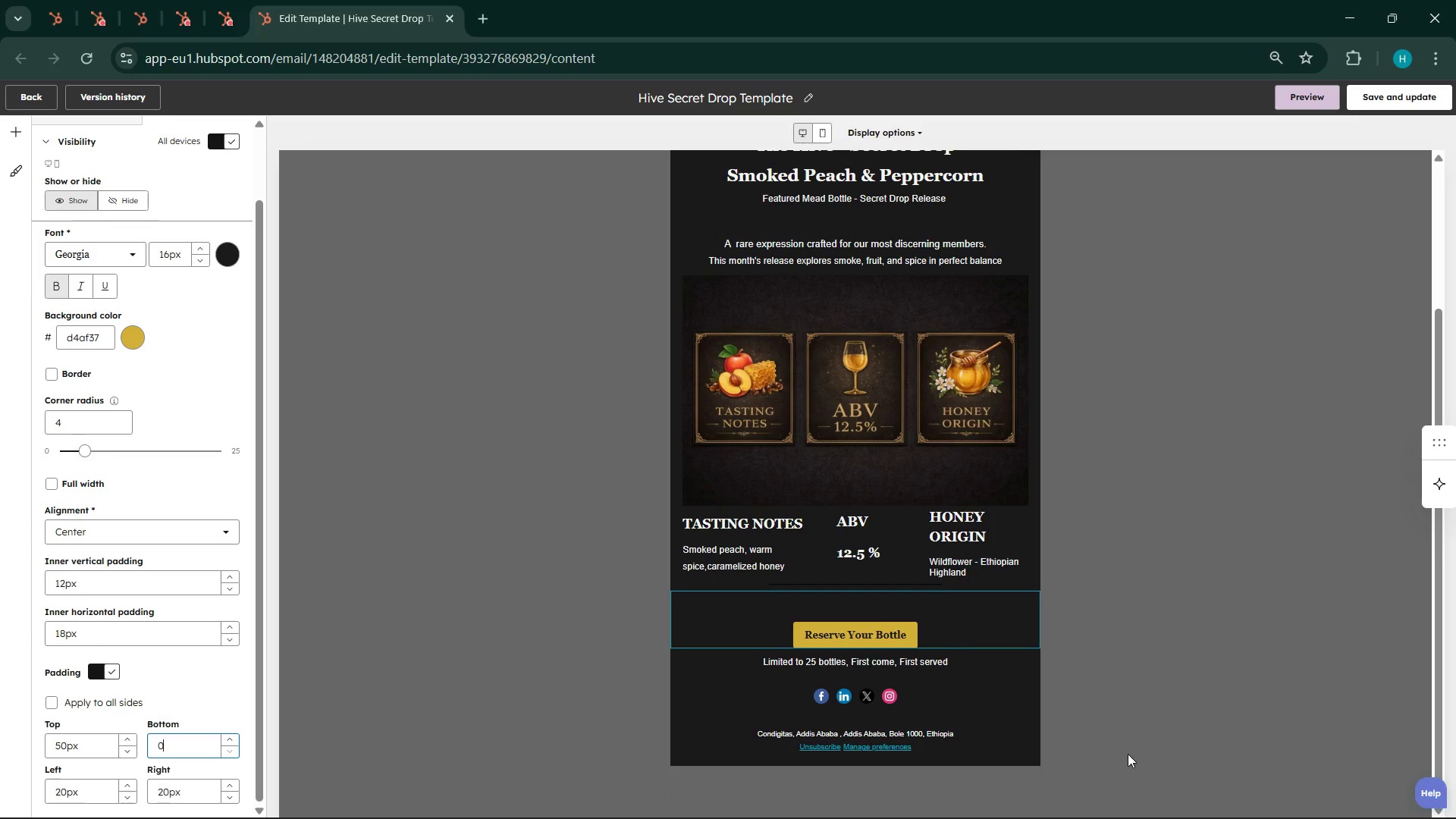 
left_click([1043, 711])
 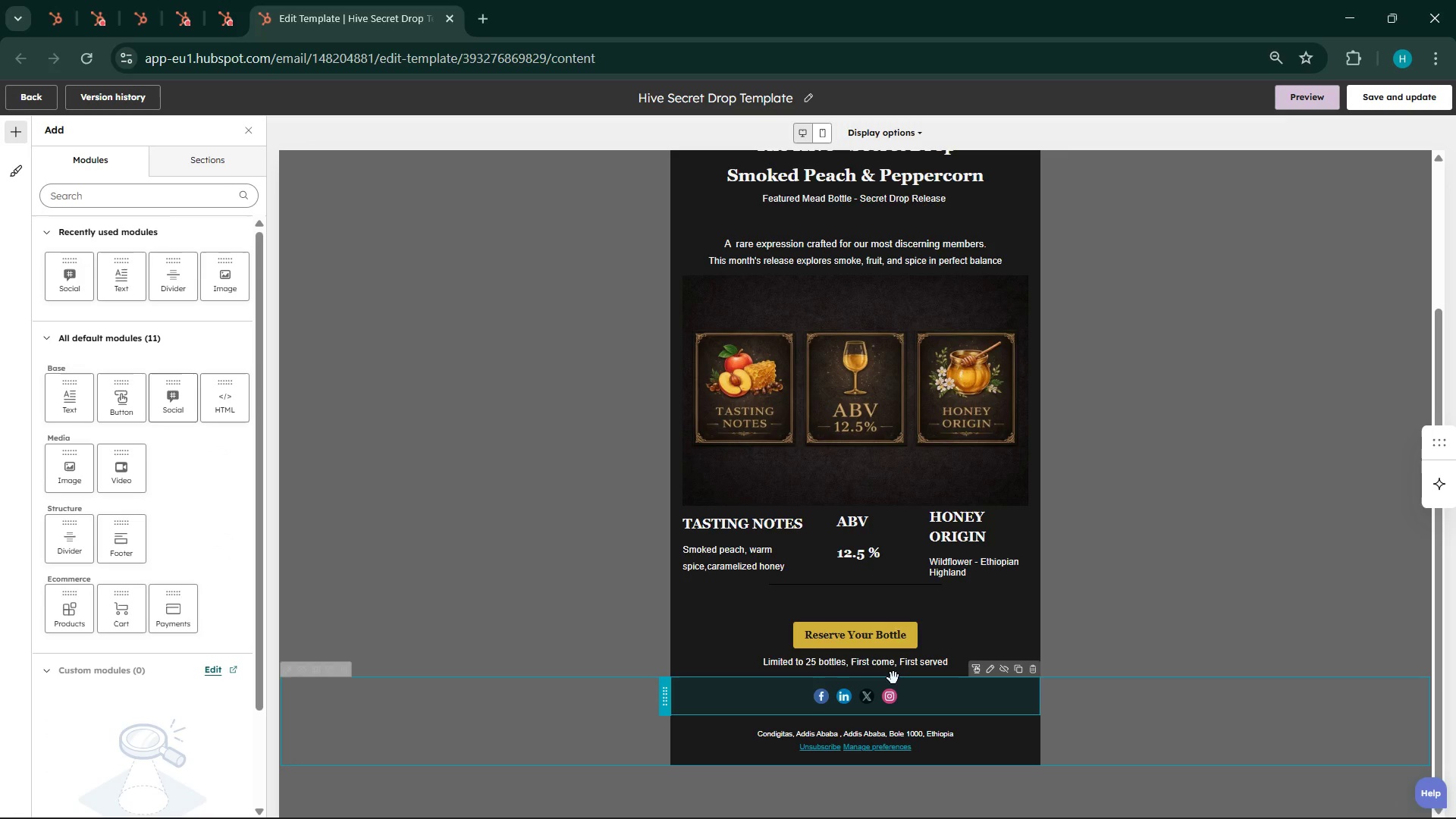 
left_click([884, 670])
 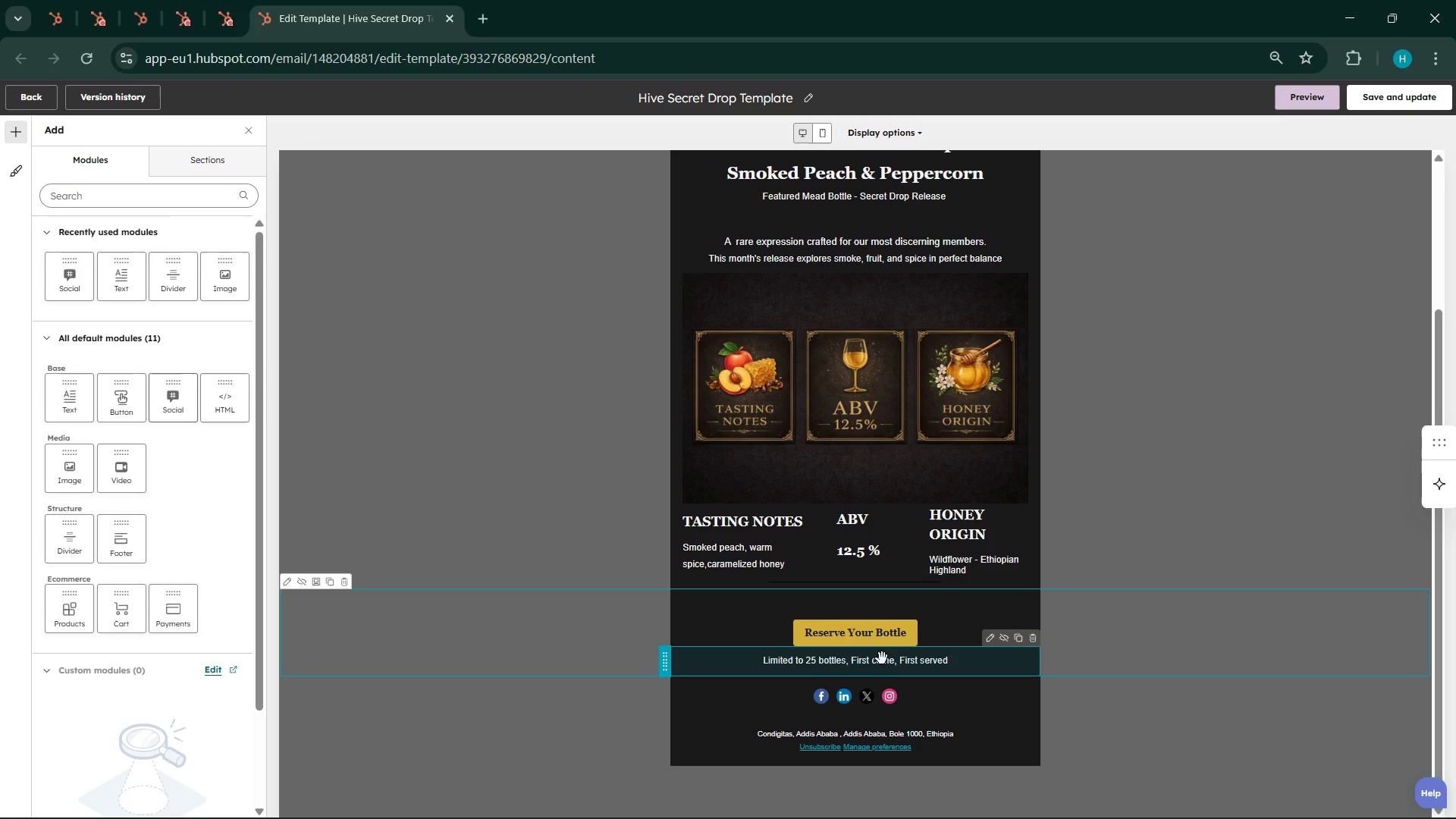 
left_click([882, 660])
 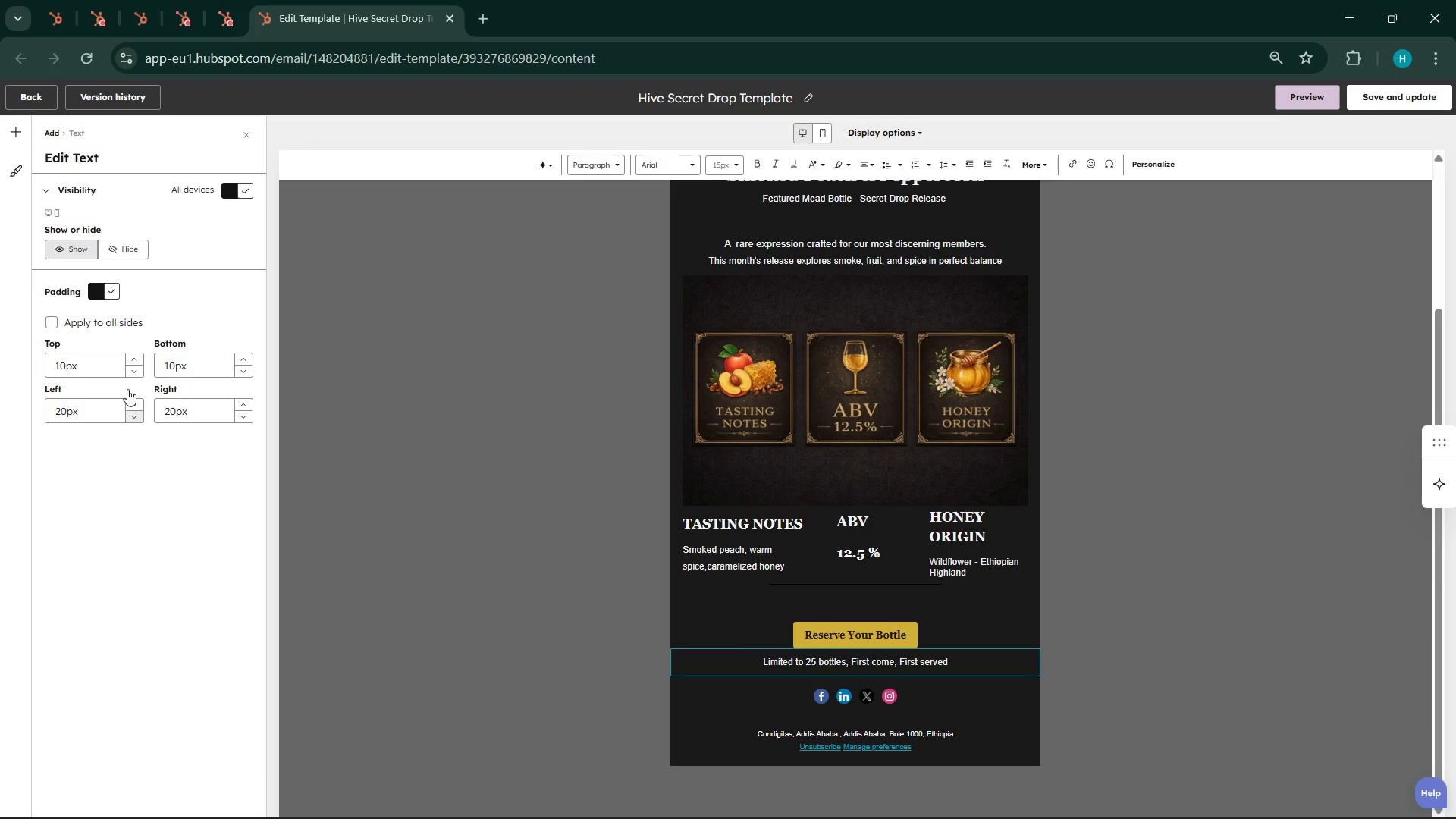 
double_click([164, 368])
 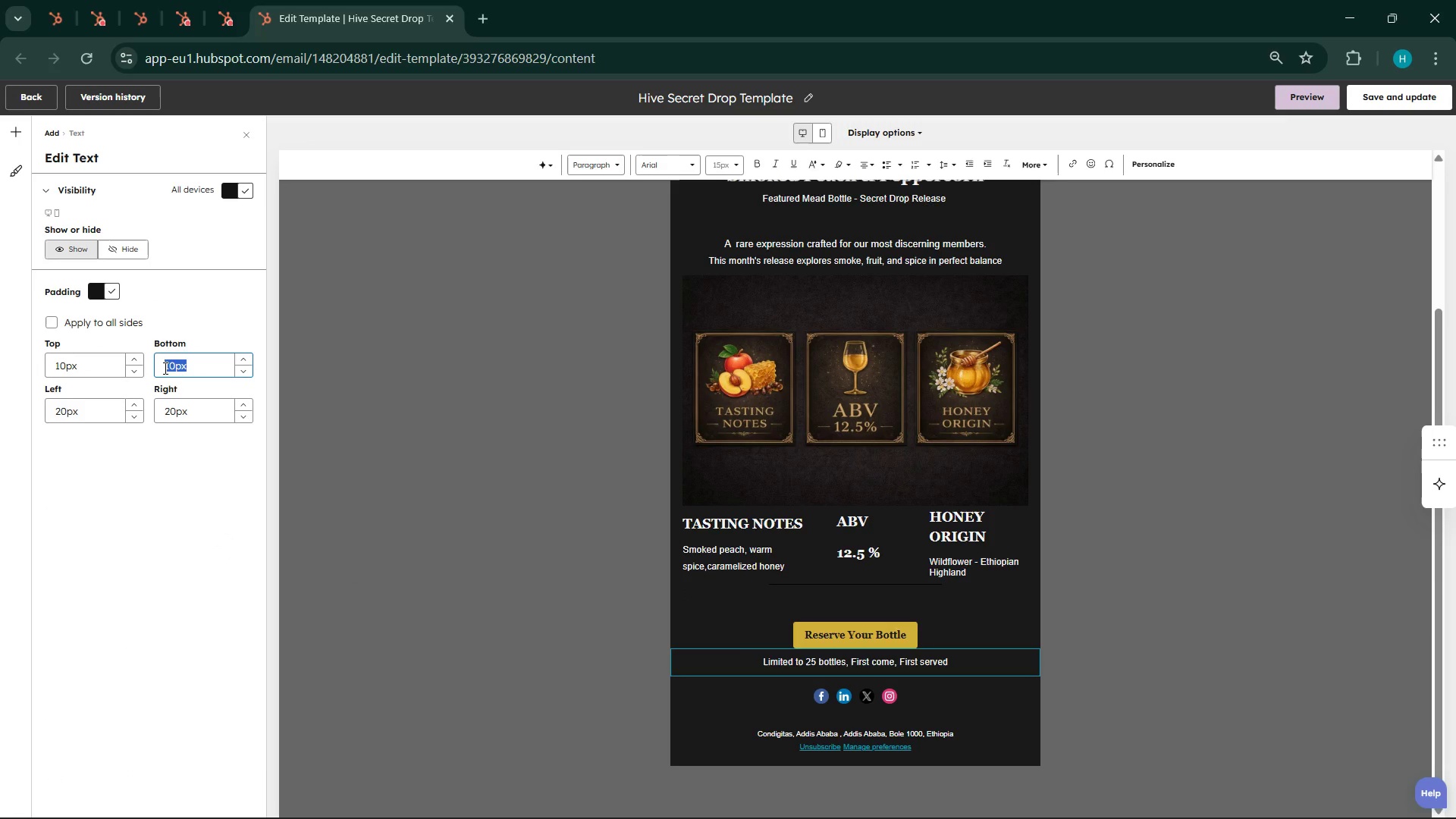 
type(40)
 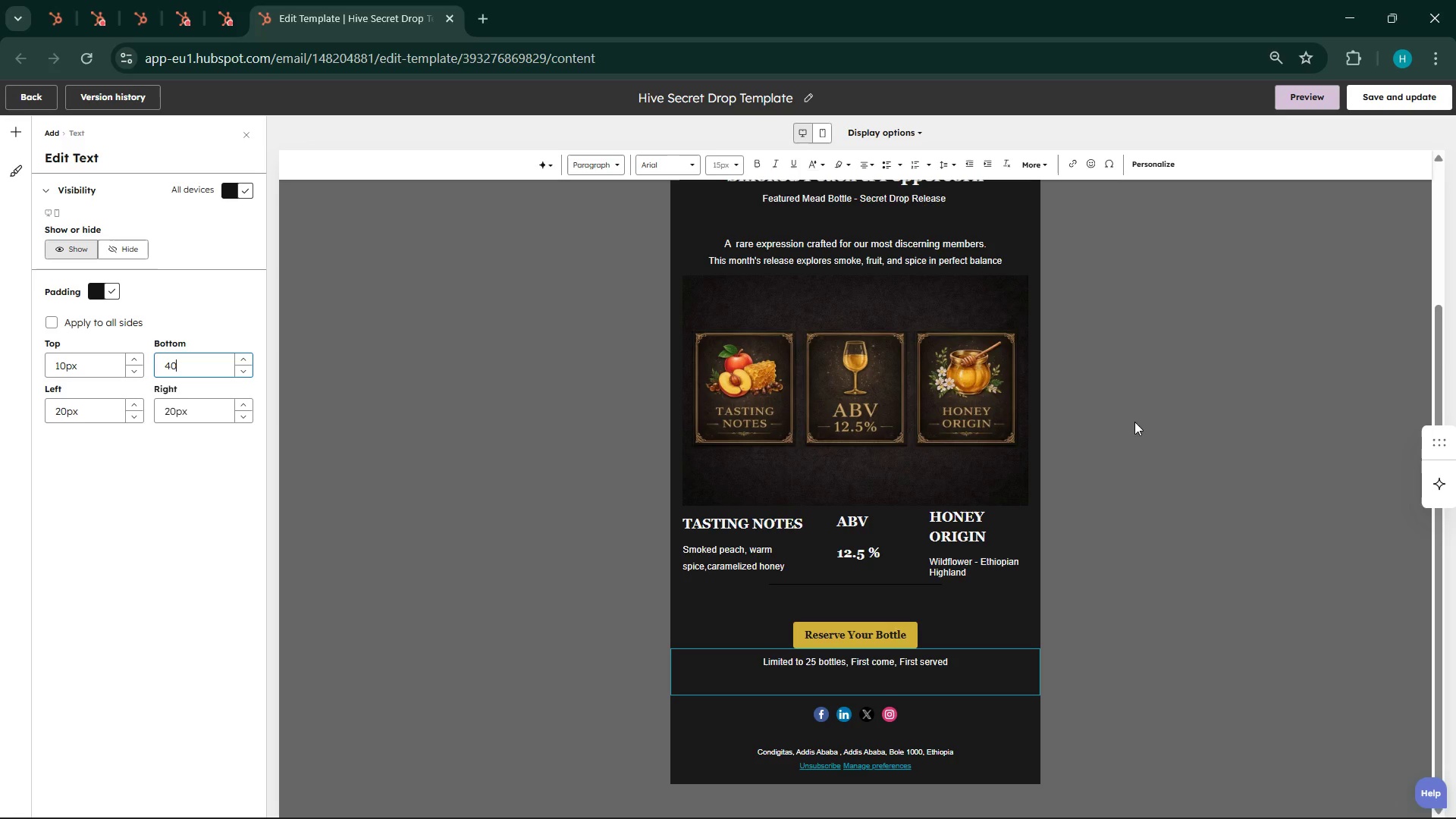 
left_click([1203, 557])
 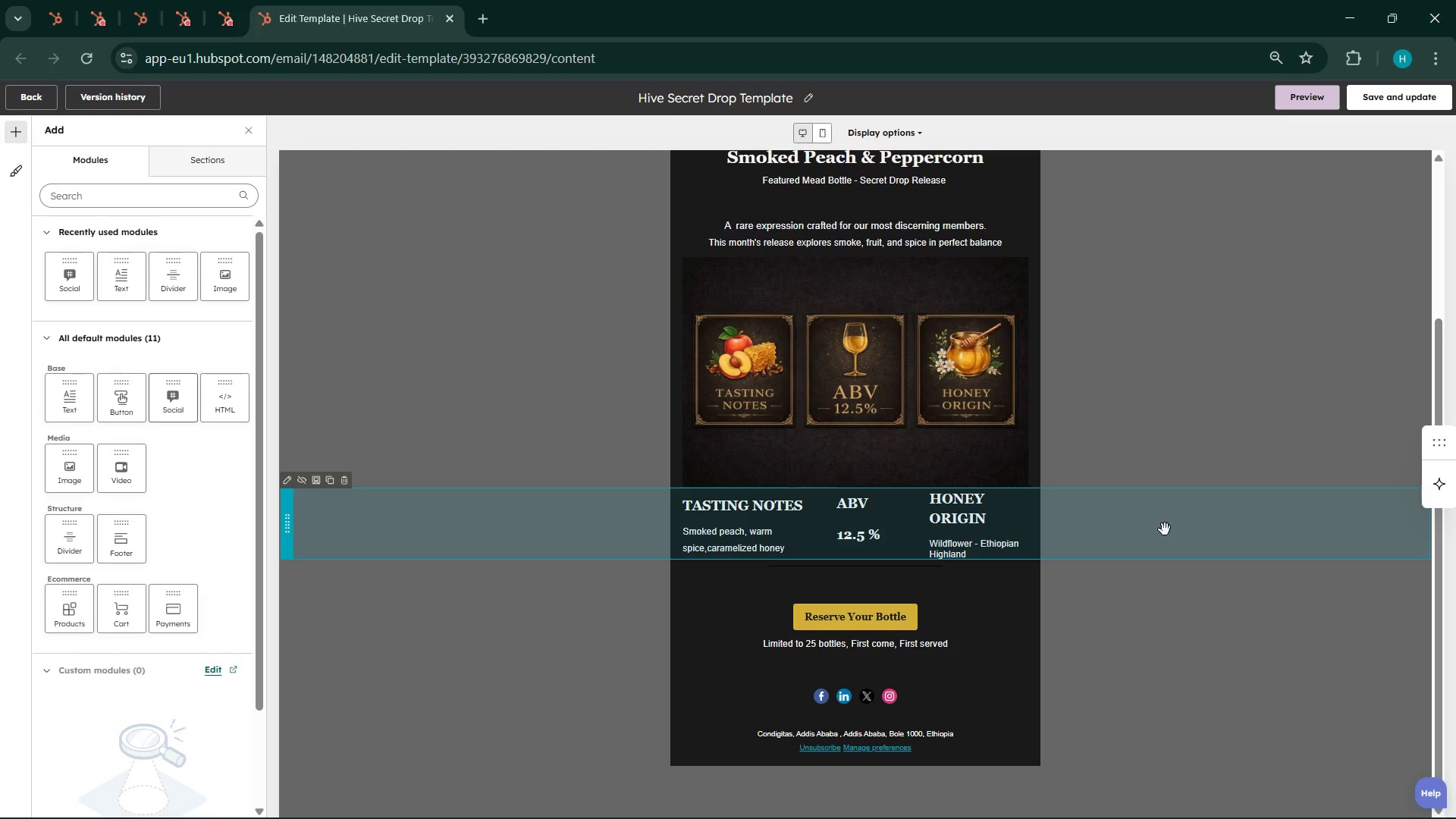 
wait(30.92)
 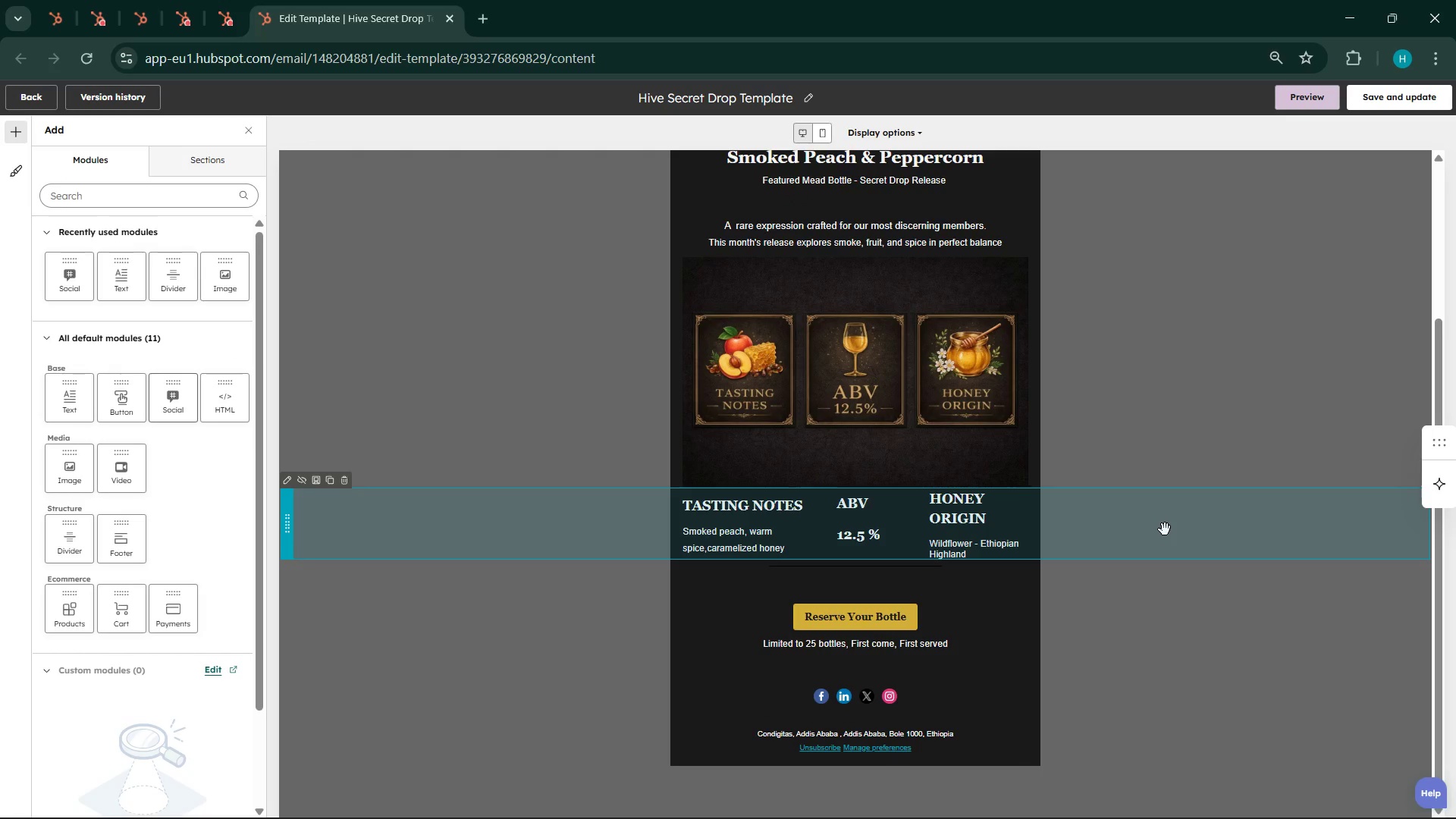 
left_click([219, 2])
 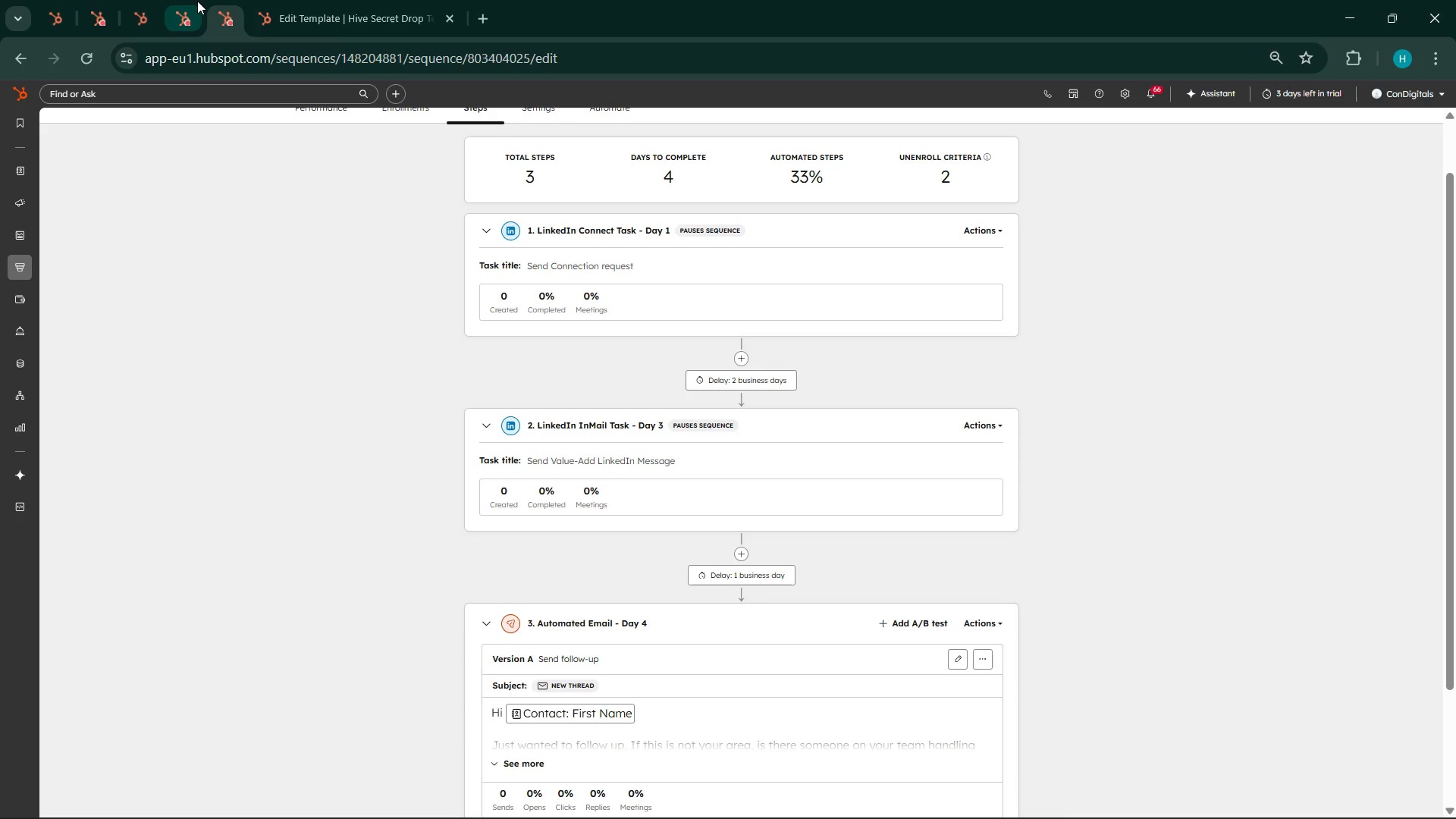 
left_click([197, 1])
 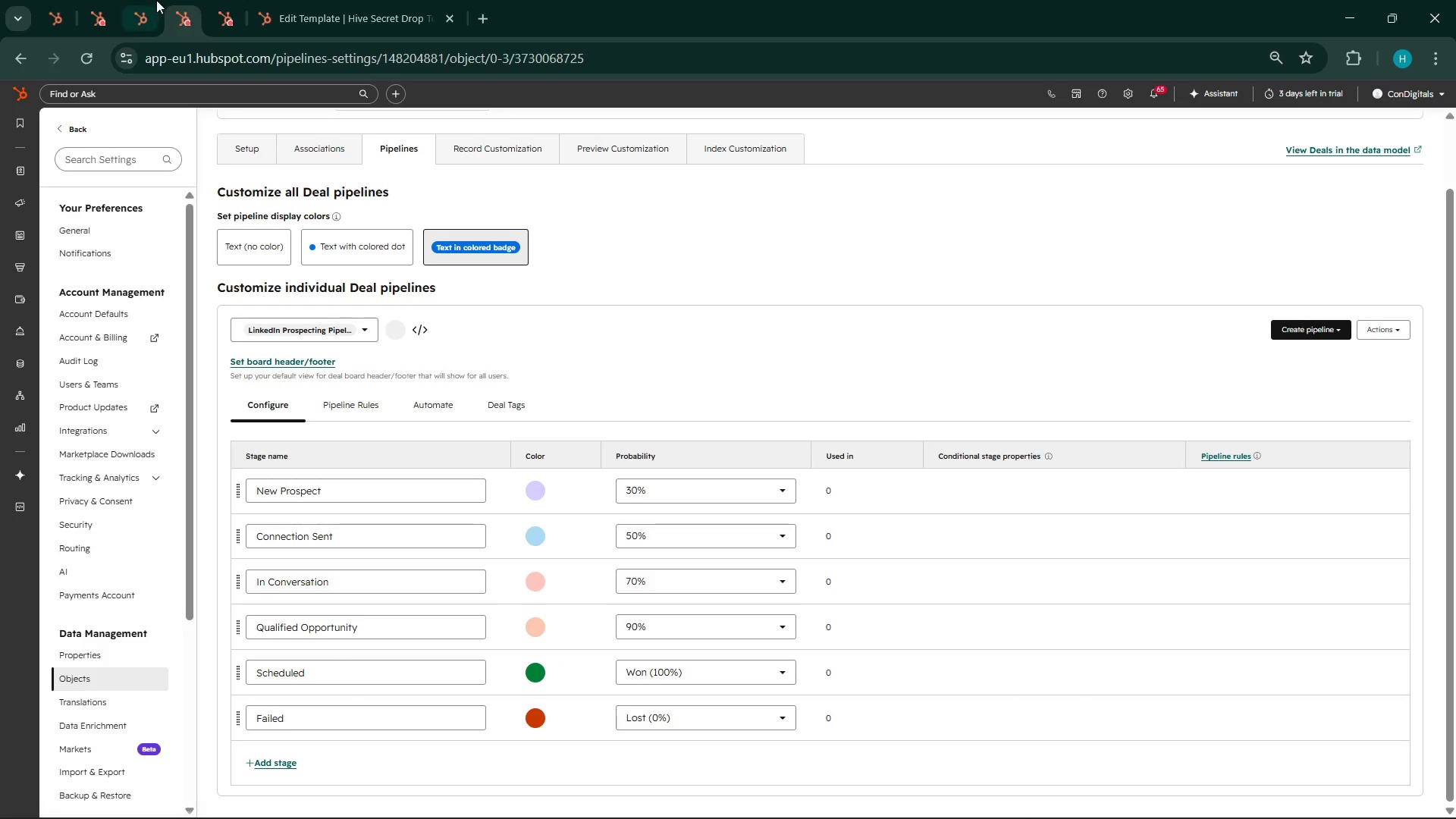 
left_click([151, 0])
 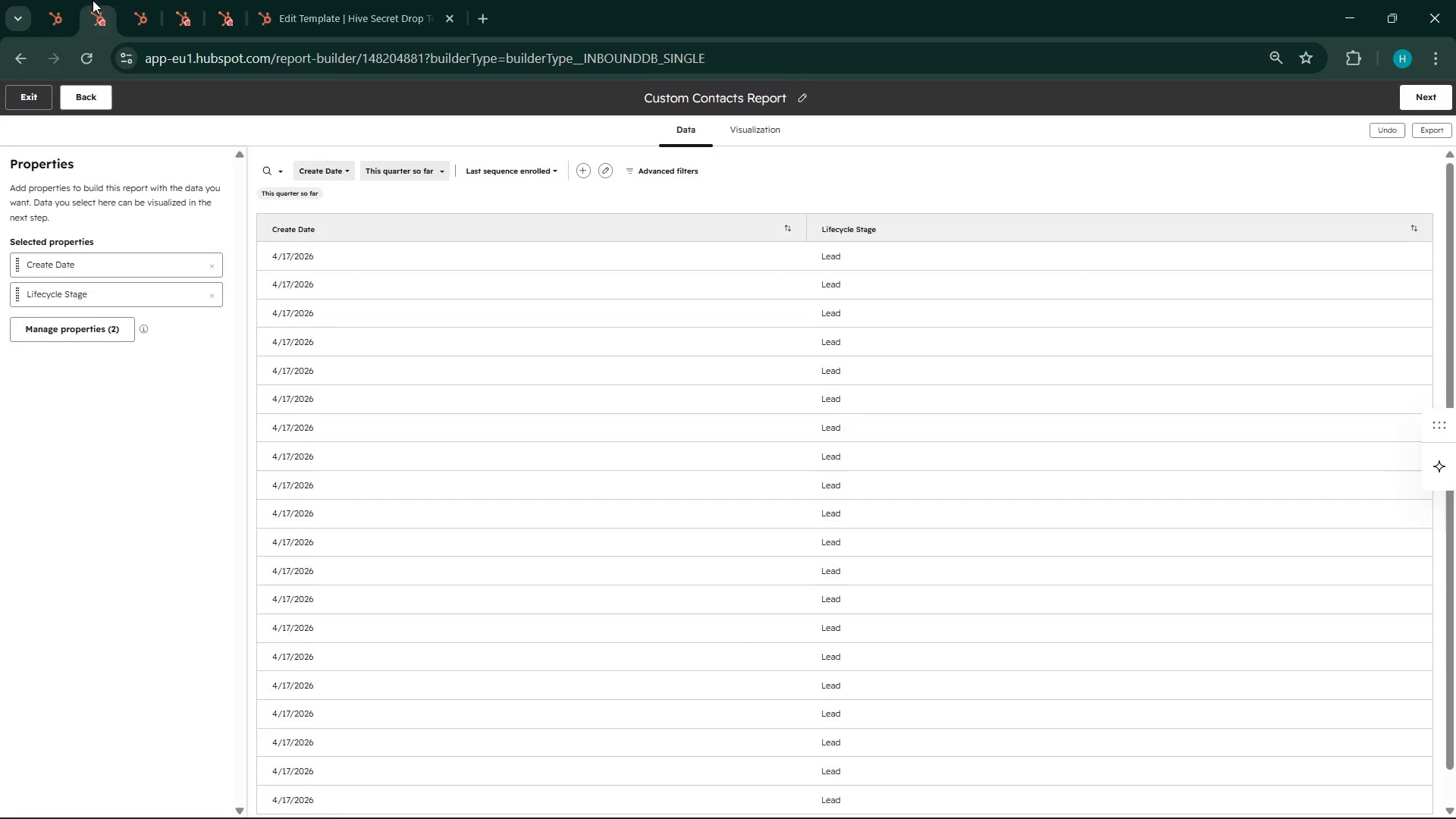 
left_click([49, 0])
 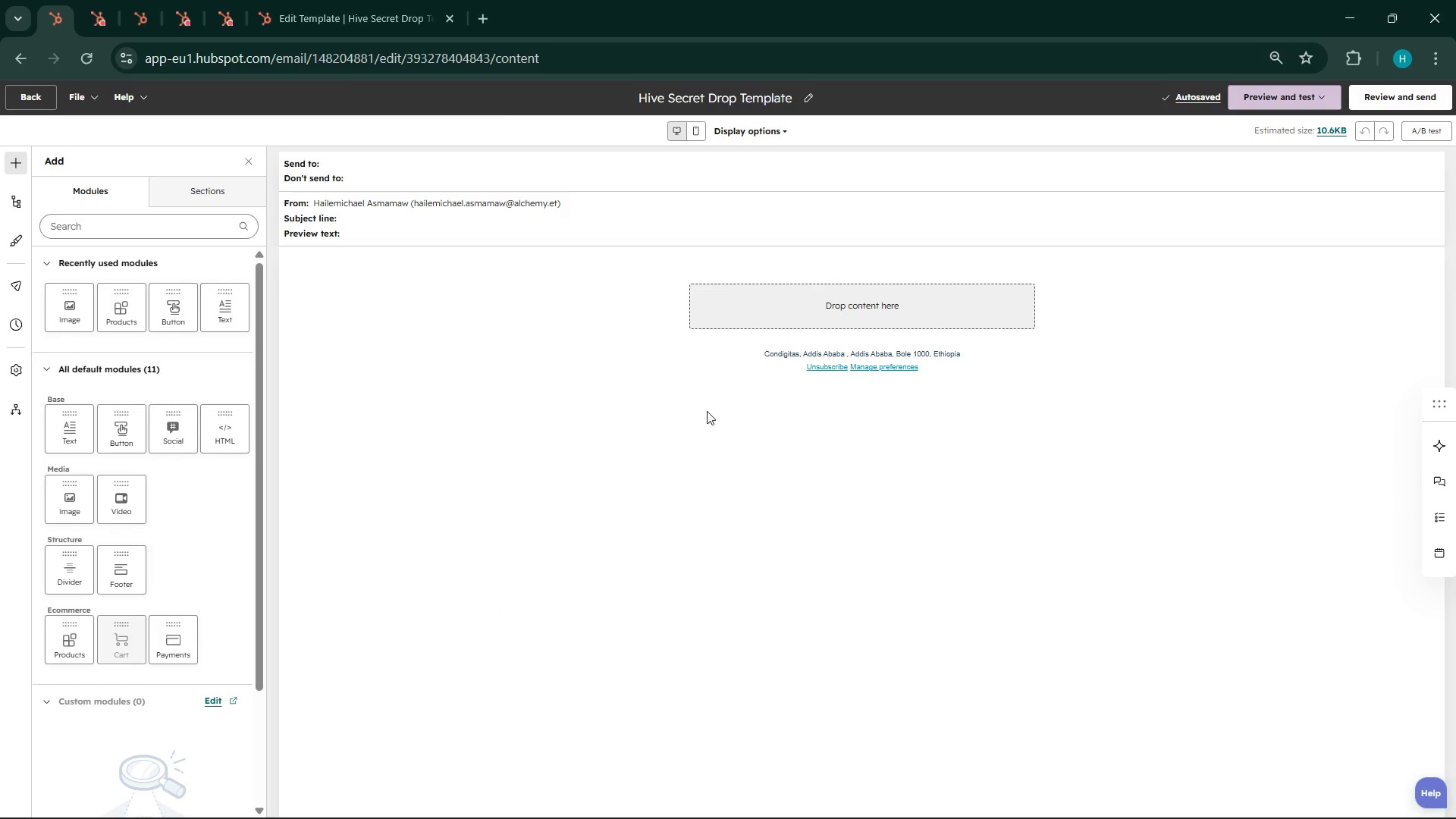 
scroll: coordinate [724, 419], scroll_direction: up, amount: 3.0
 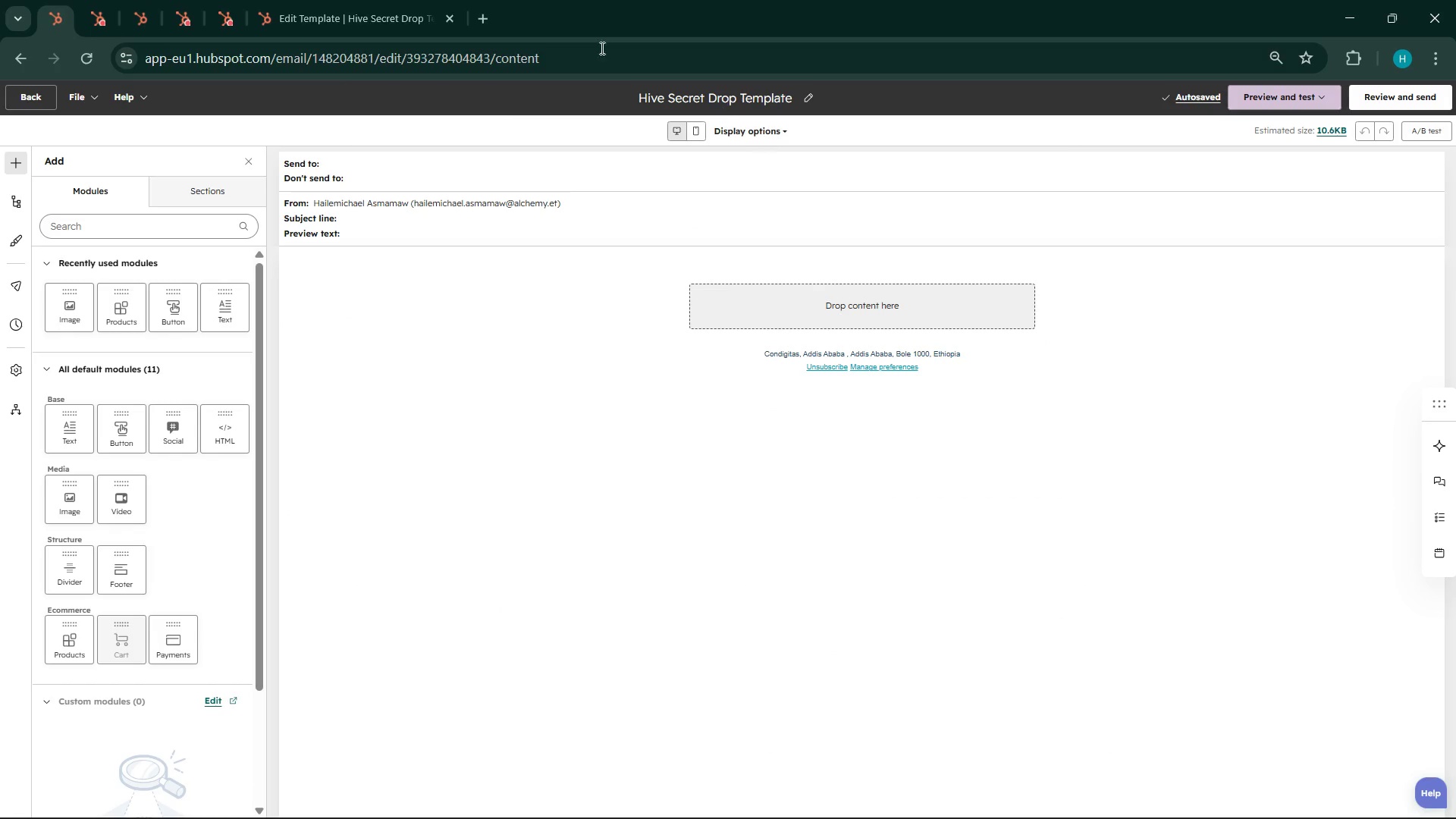 
wait(5.18)
 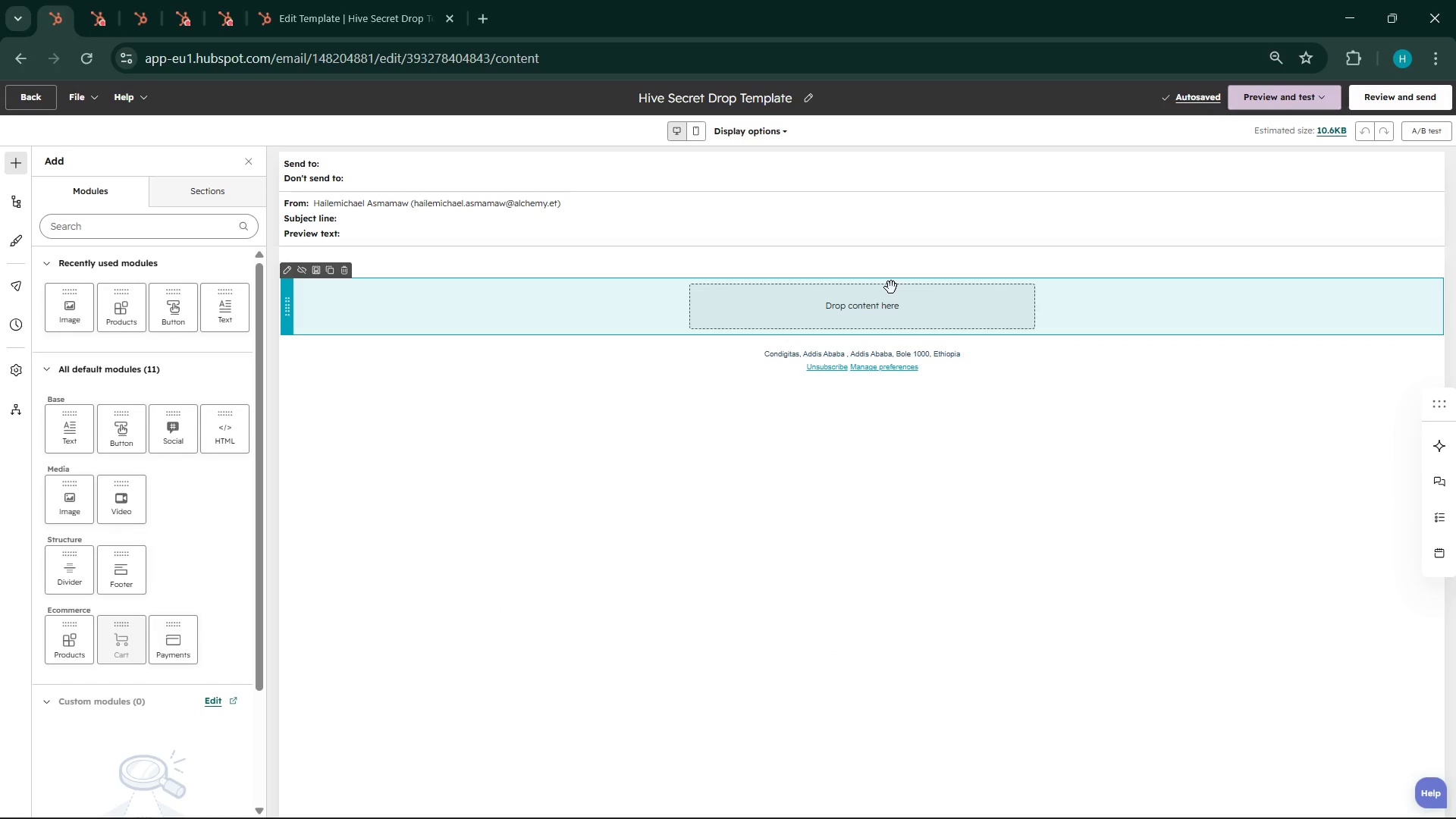 
double_click([702, 105])
 